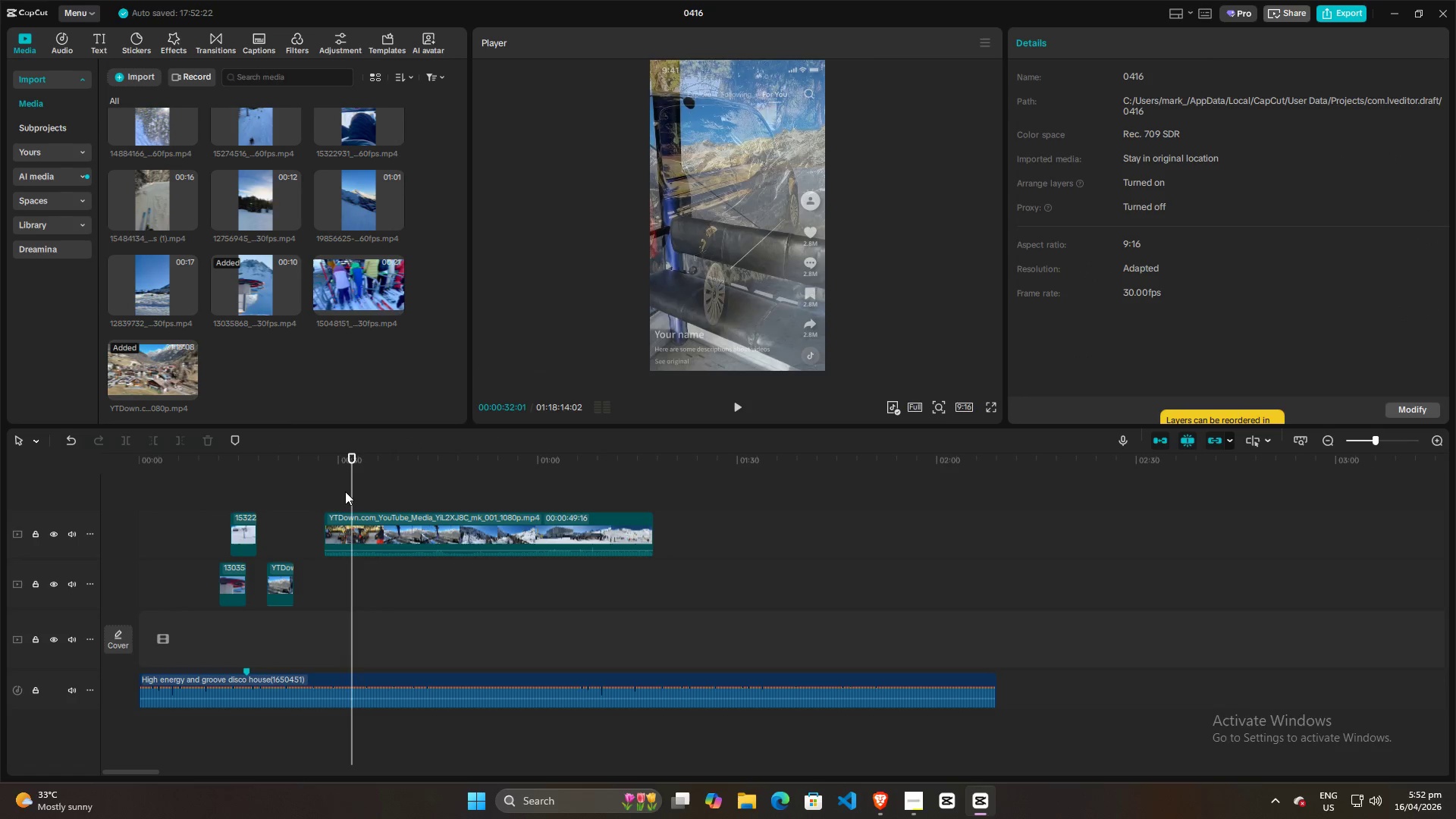 
key(Space)
 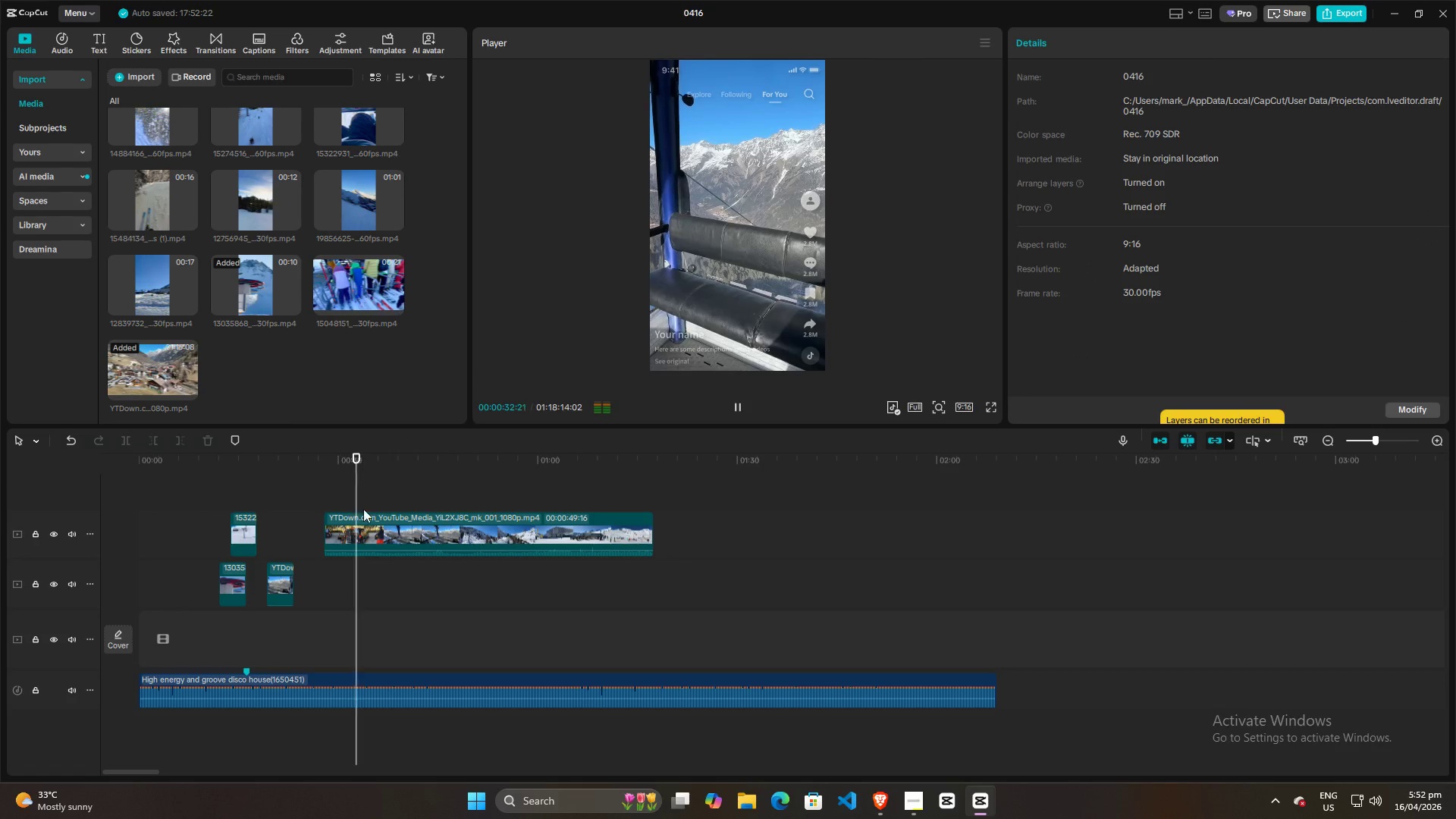 
key(Space)
 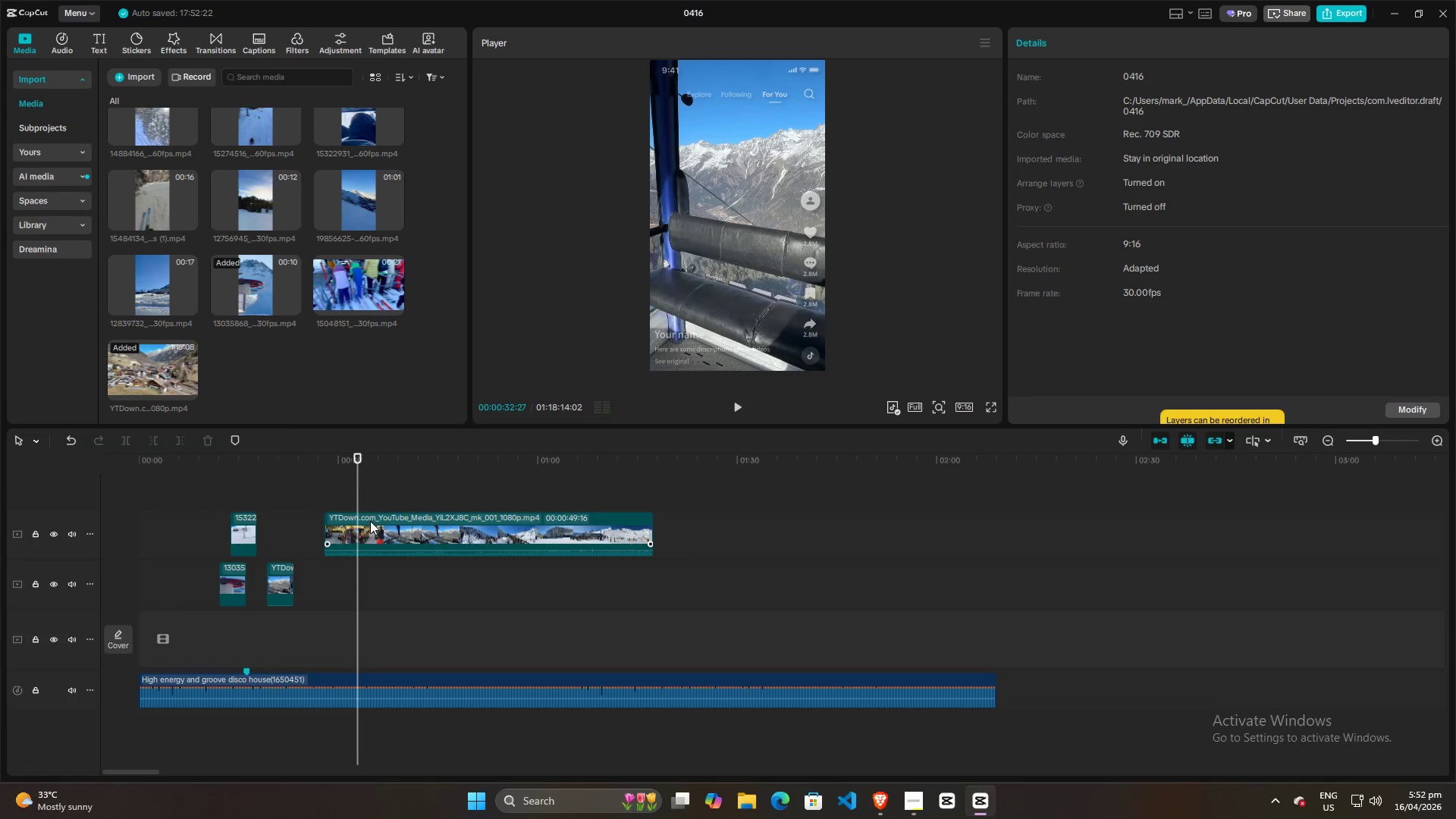 
left_click([371, 522])
 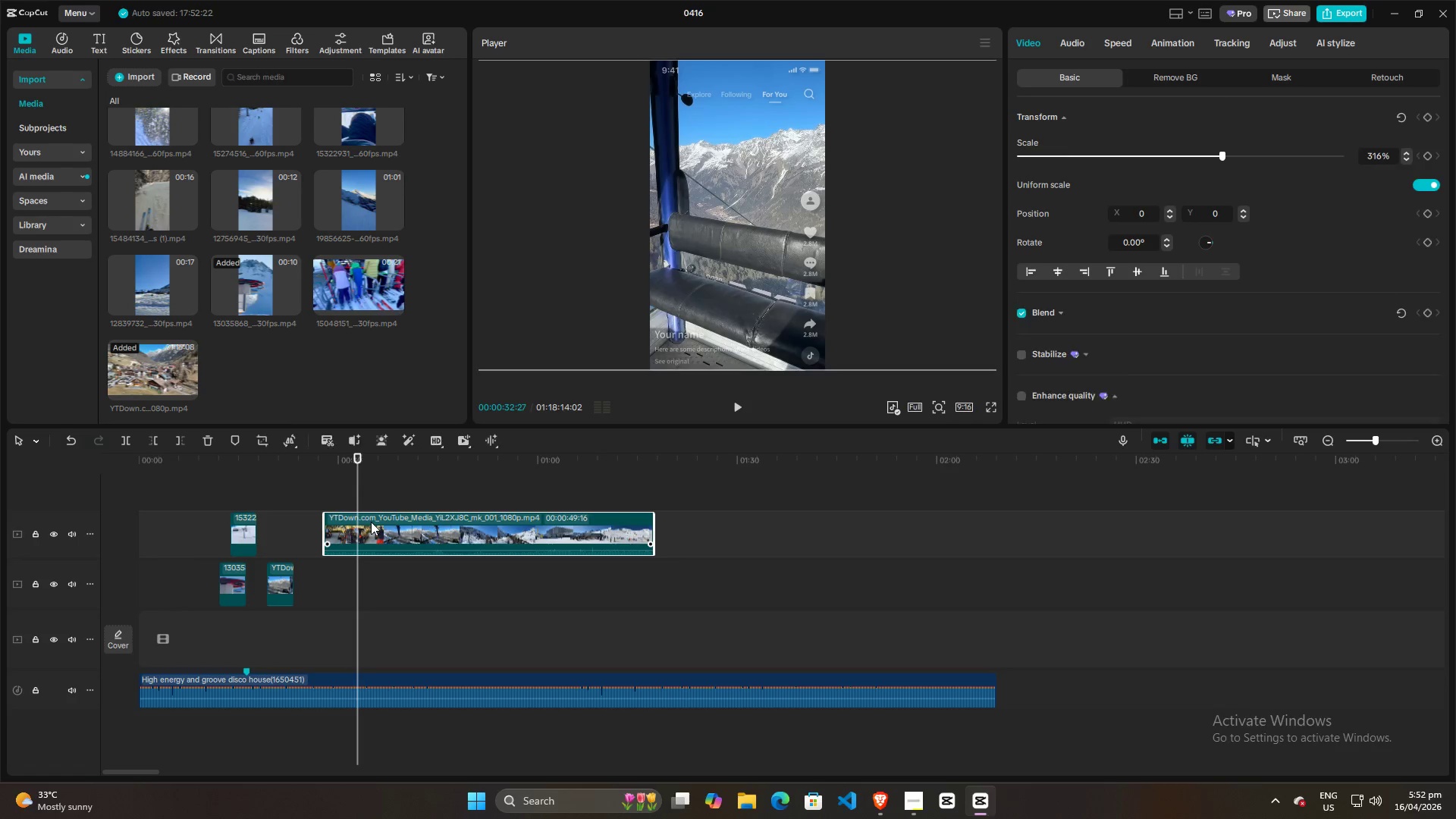 
key(Q)
 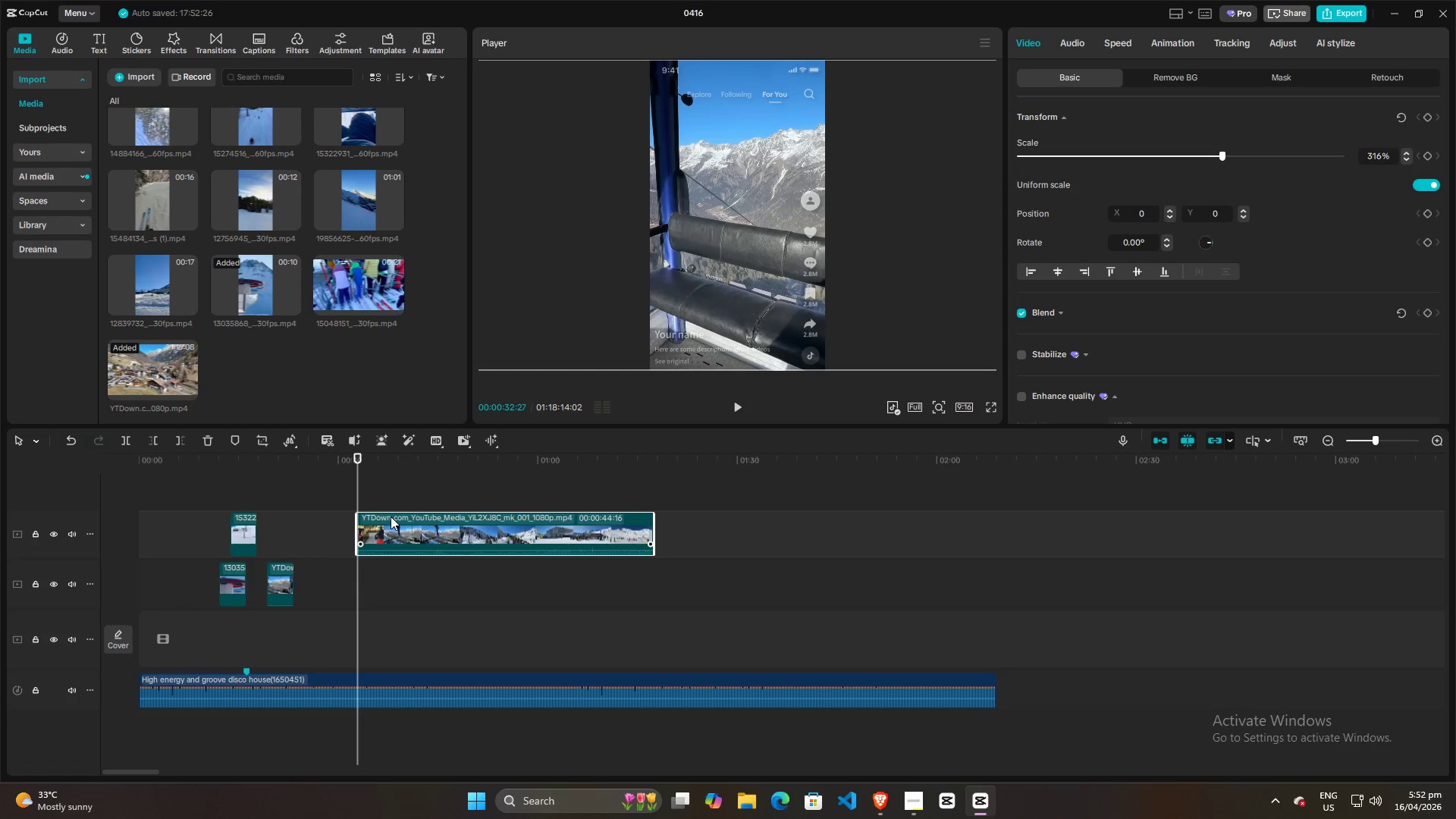 
left_click_drag(start_coordinate=[392, 530], to_coordinate=[163, 608])
 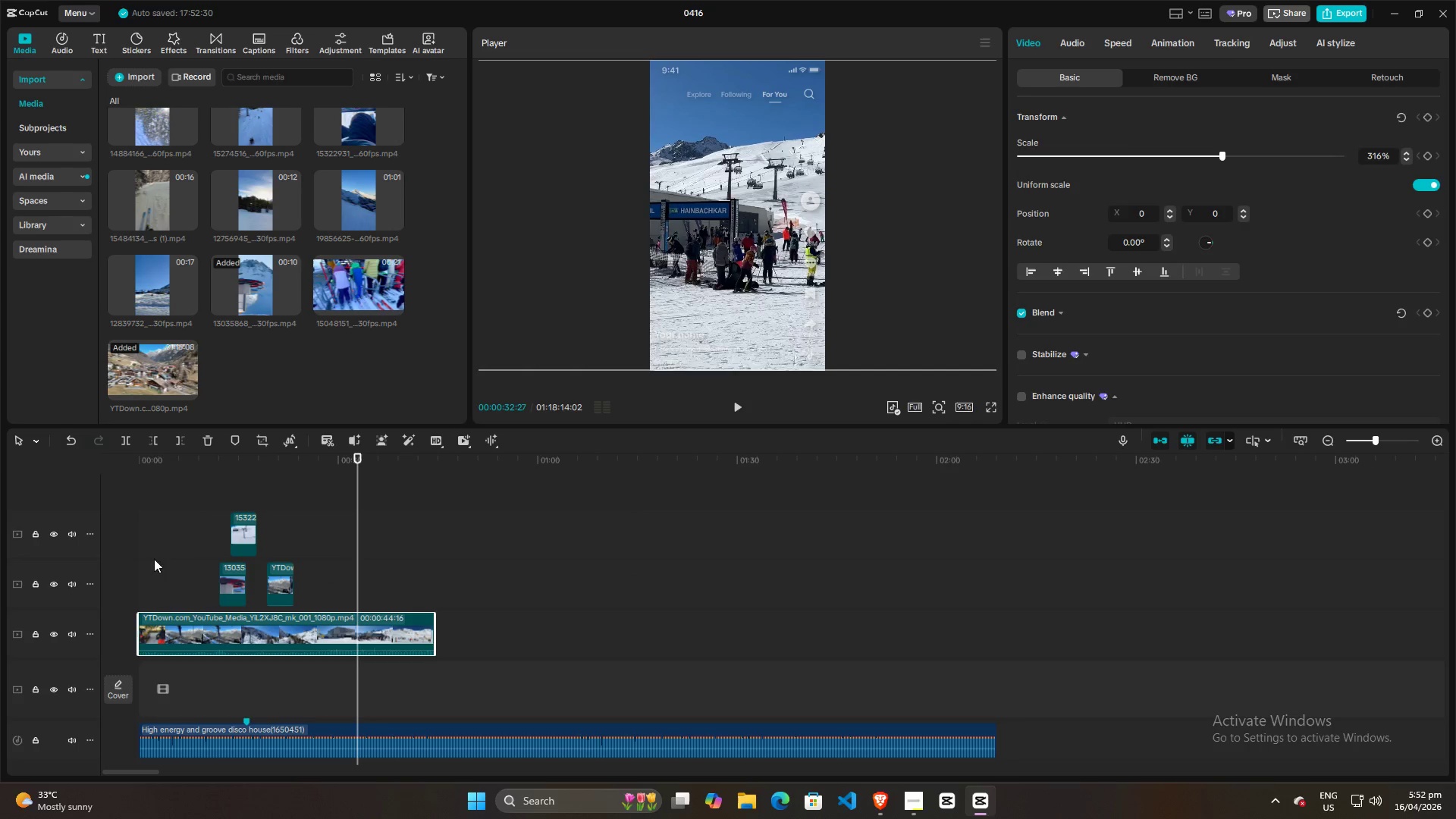 
left_click([139, 554])
 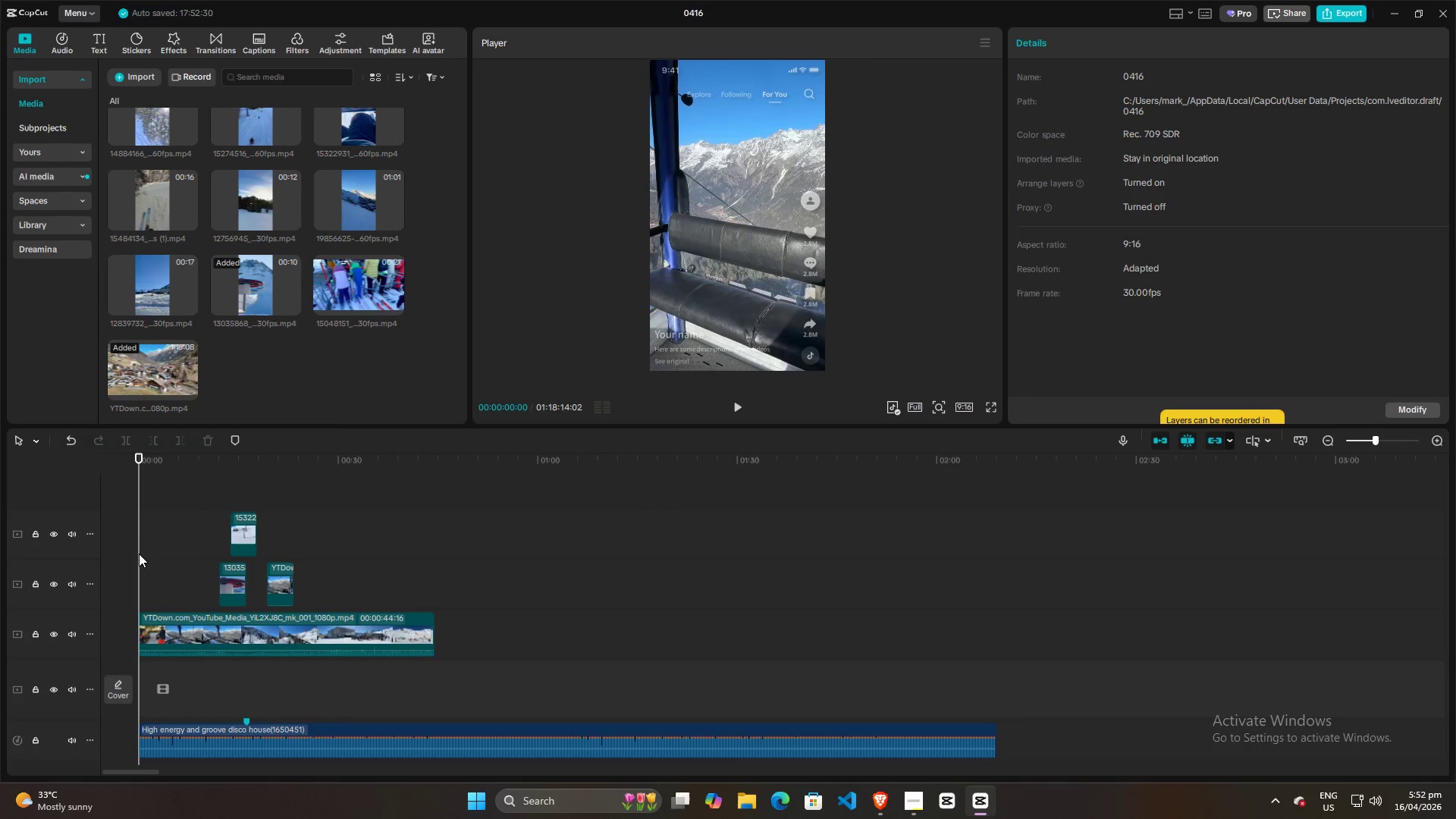 
key(Space)
 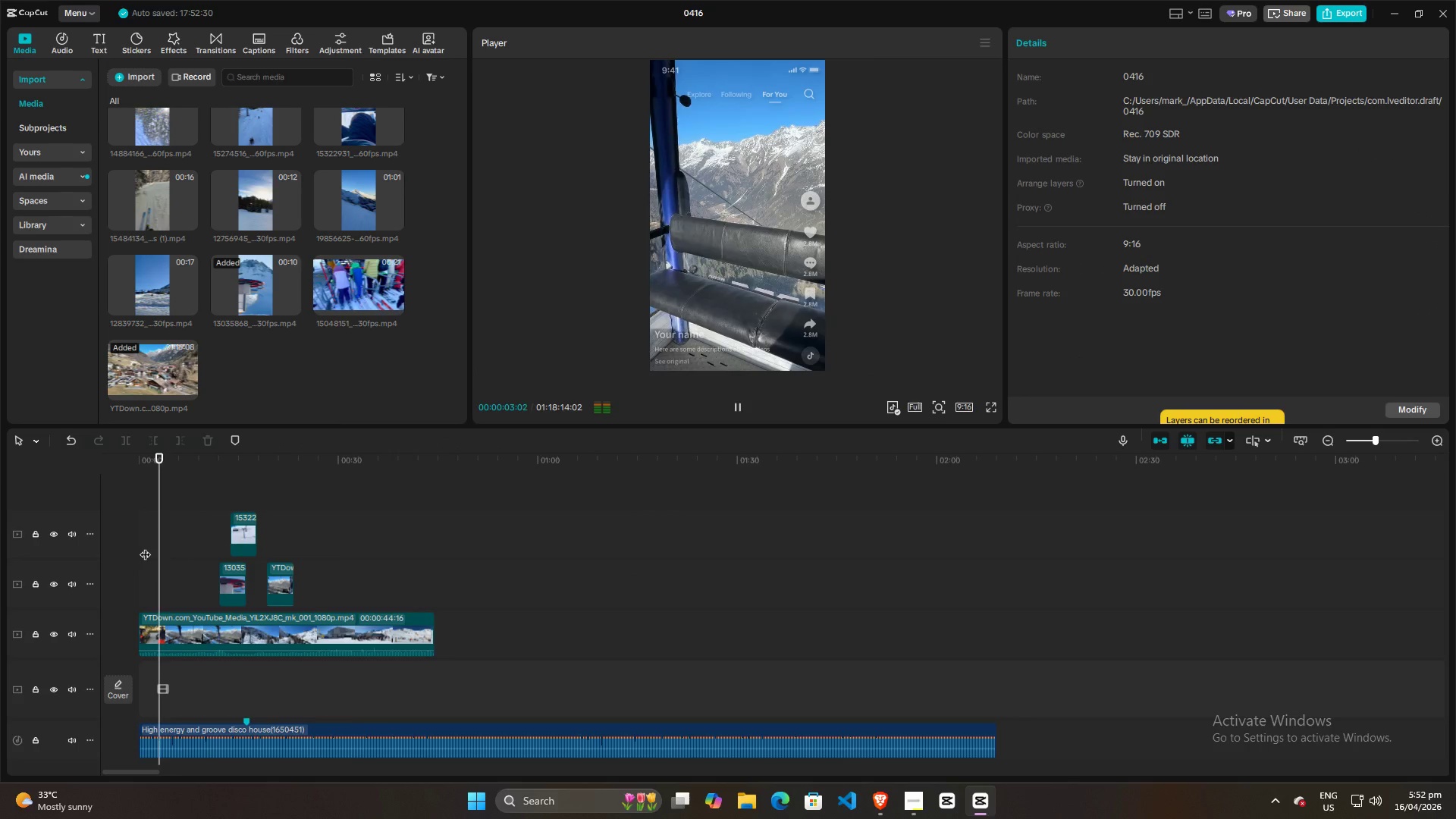 
key(Space)
 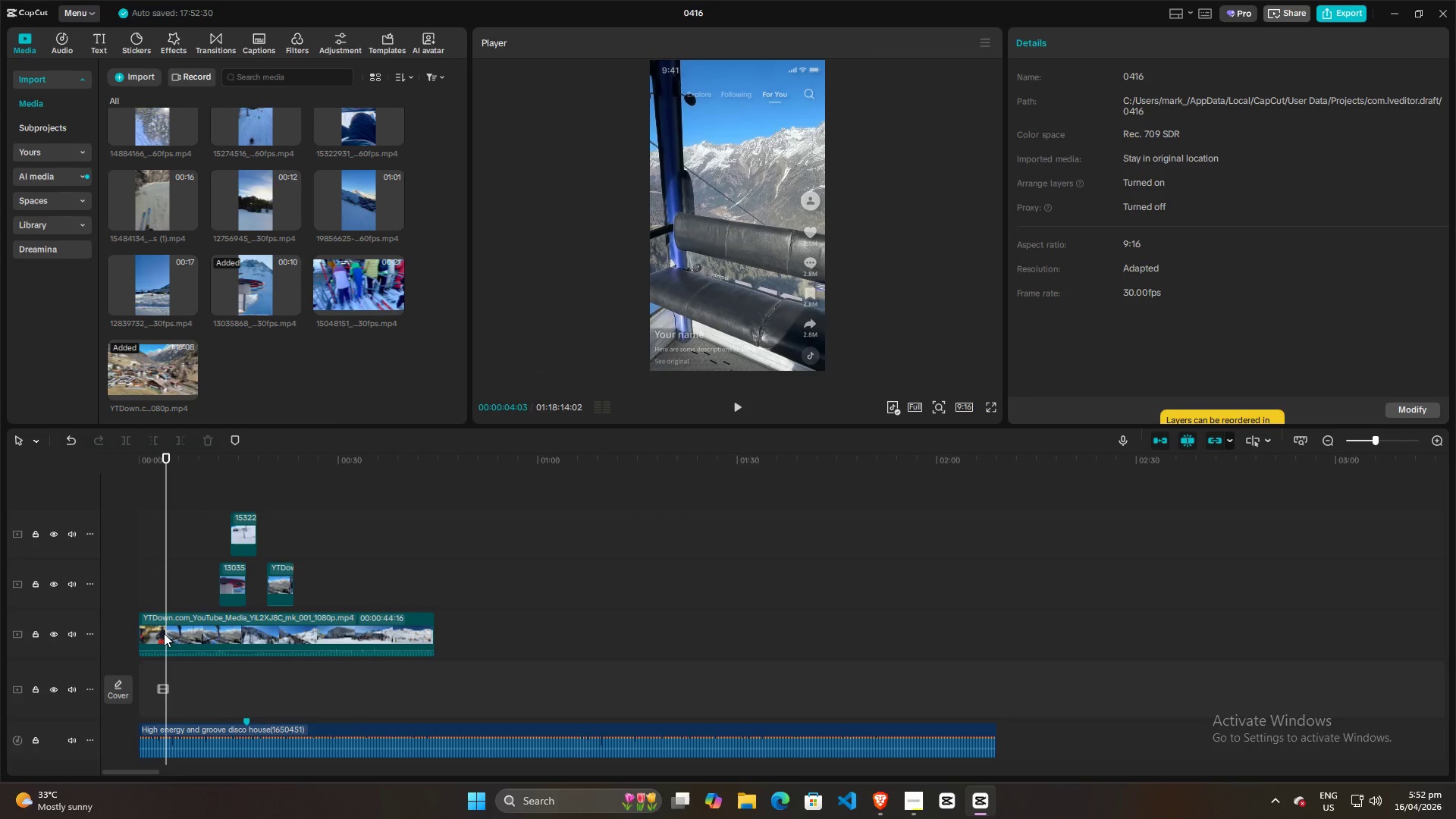 
left_click([158, 636])
 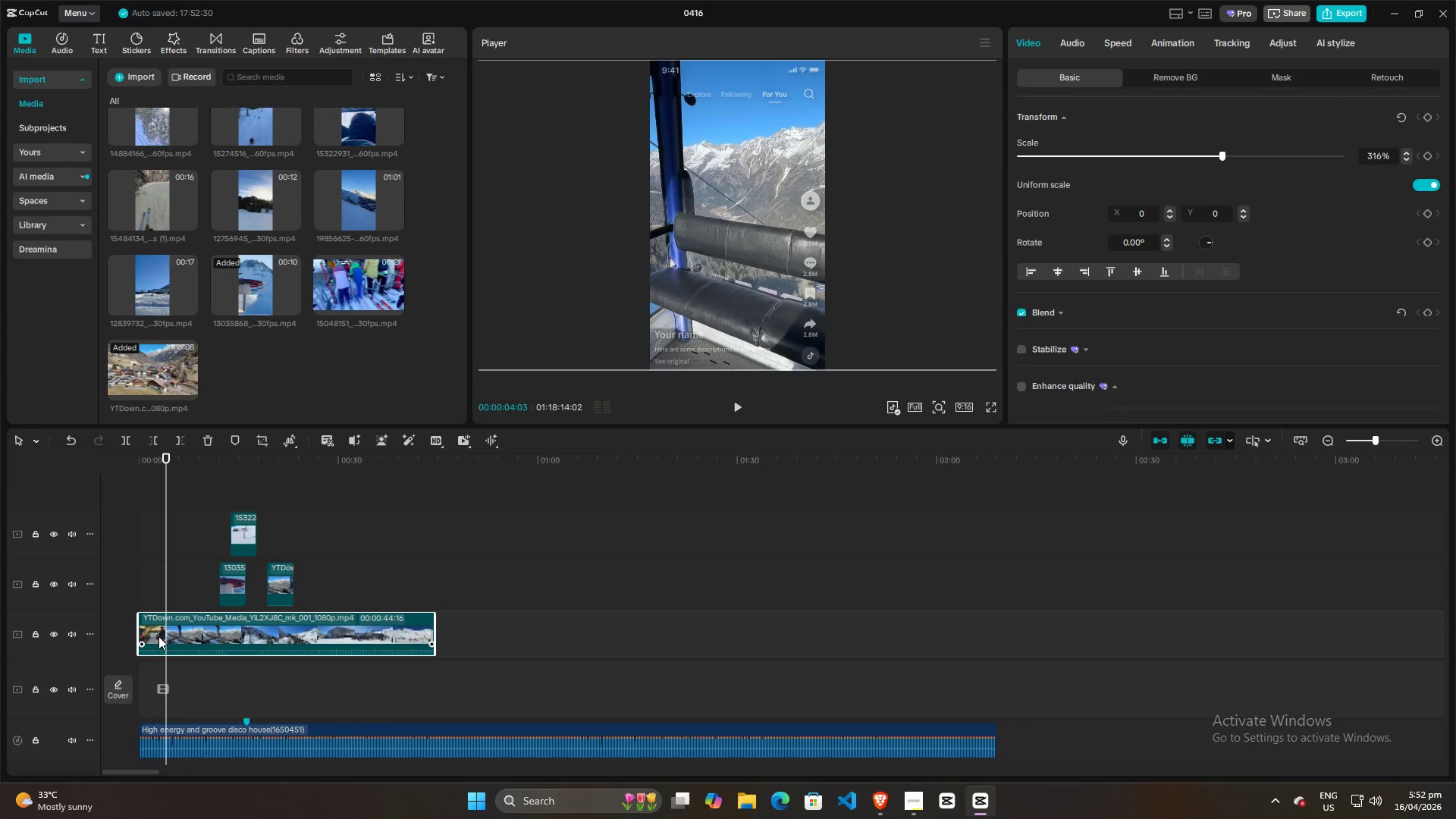 
key(Control+B)
 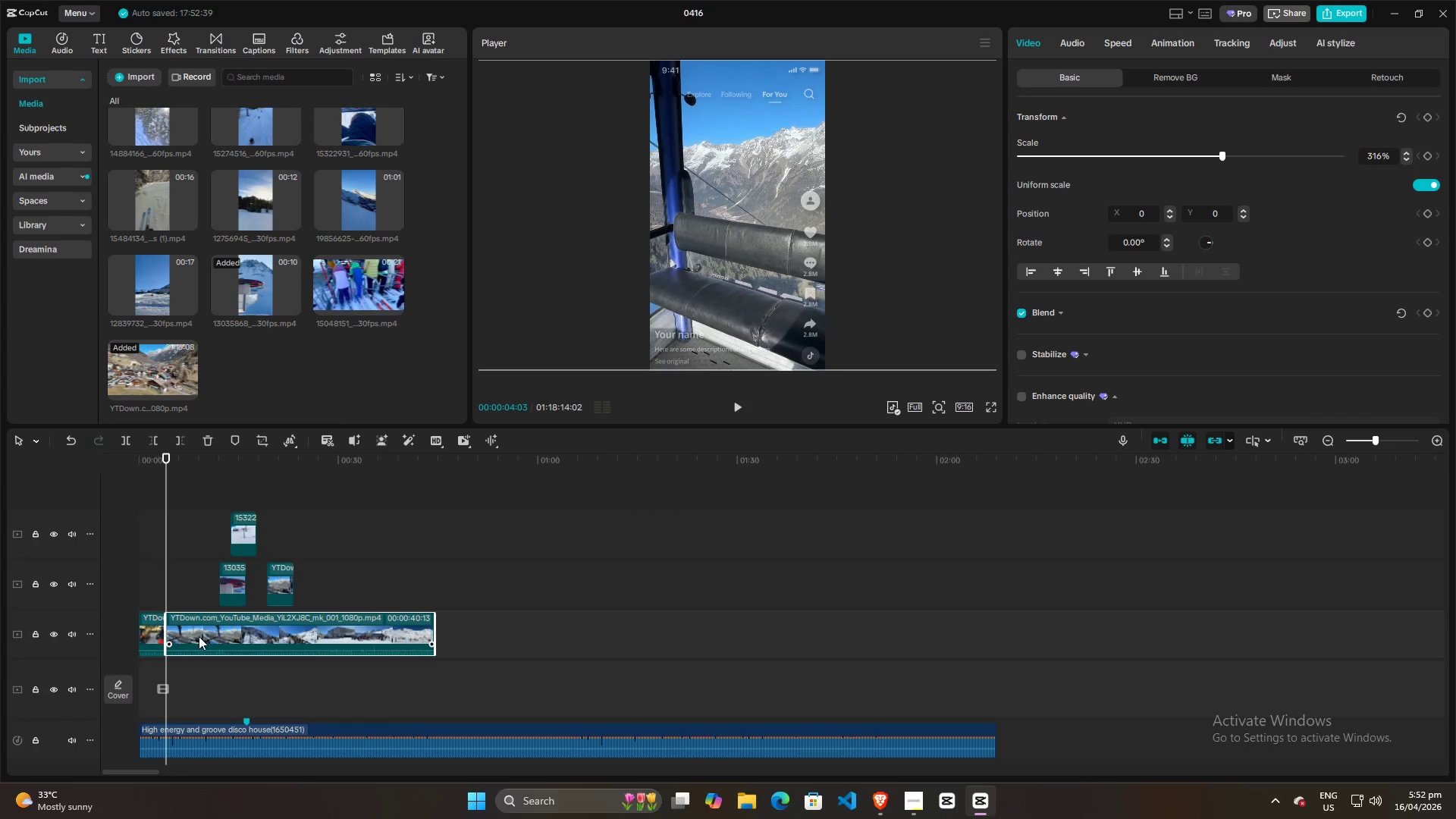 
left_click_drag(start_coordinate=[200, 636], to_coordinate=[451, 578])
 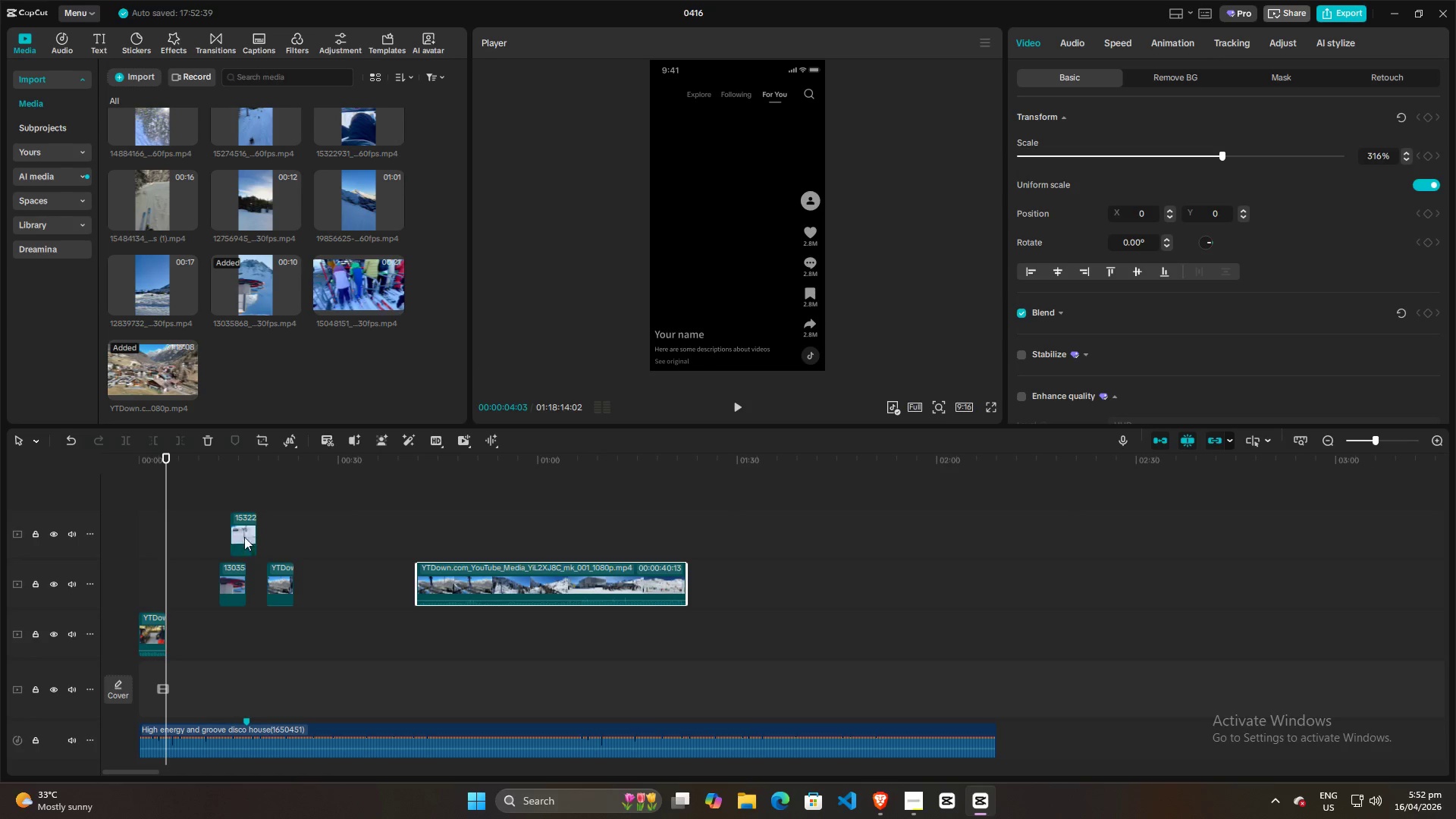 
left_click([246, 532])
 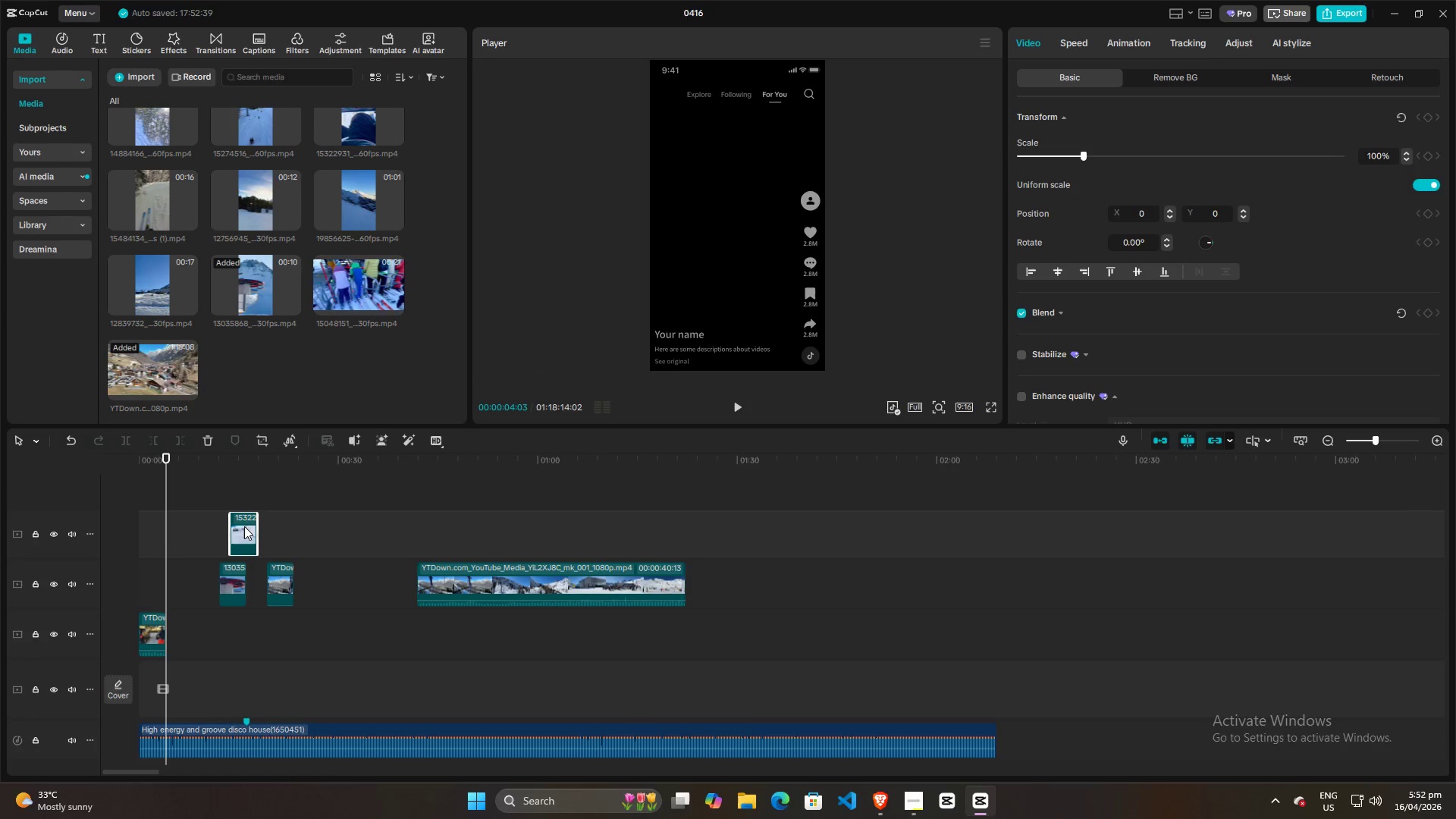 
left_click_drag(start_coordinate=[244, 526], to_coordinate=[179, 629])
 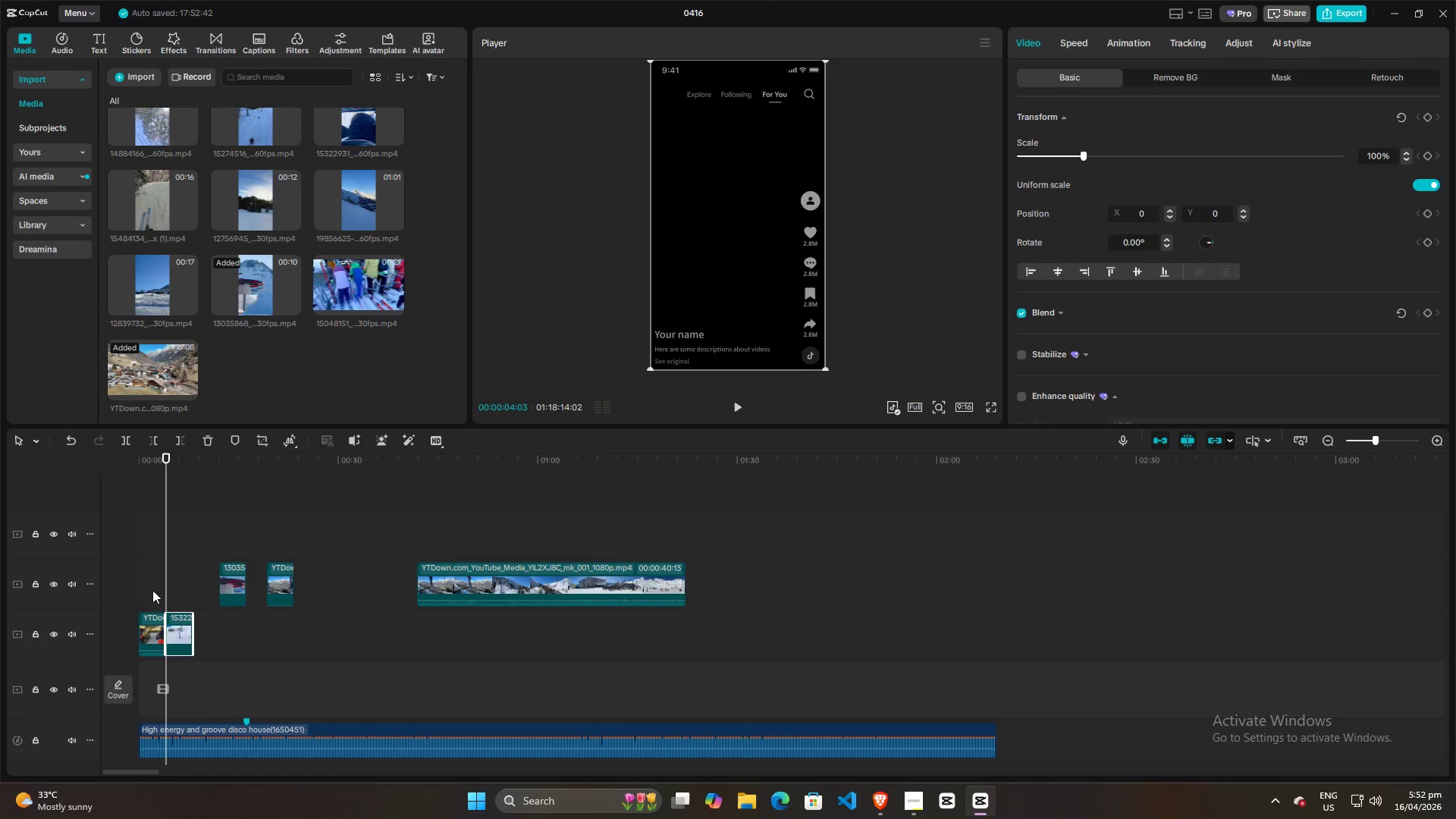 
left_click([152, 588])
 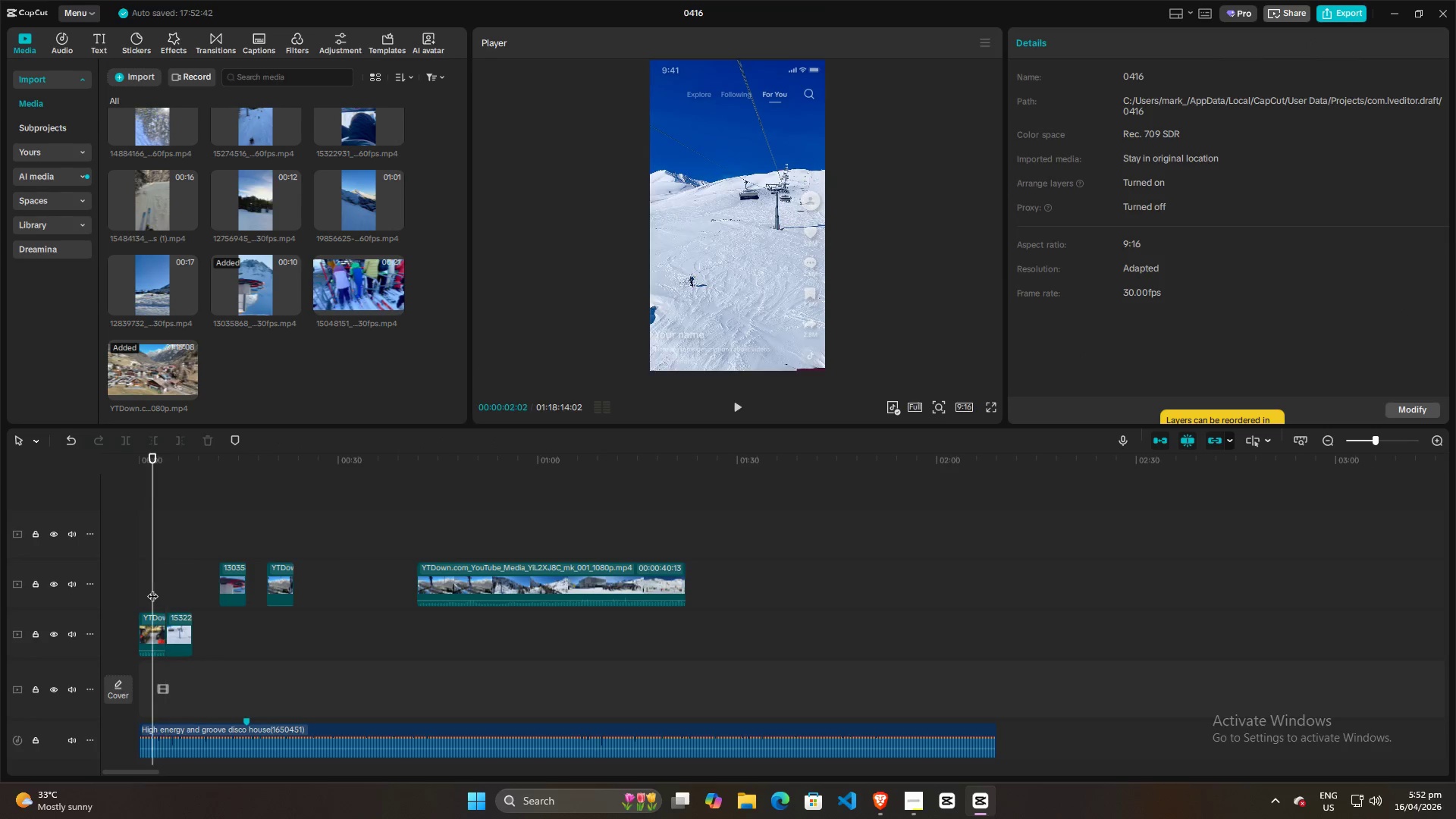 
key(Space)
 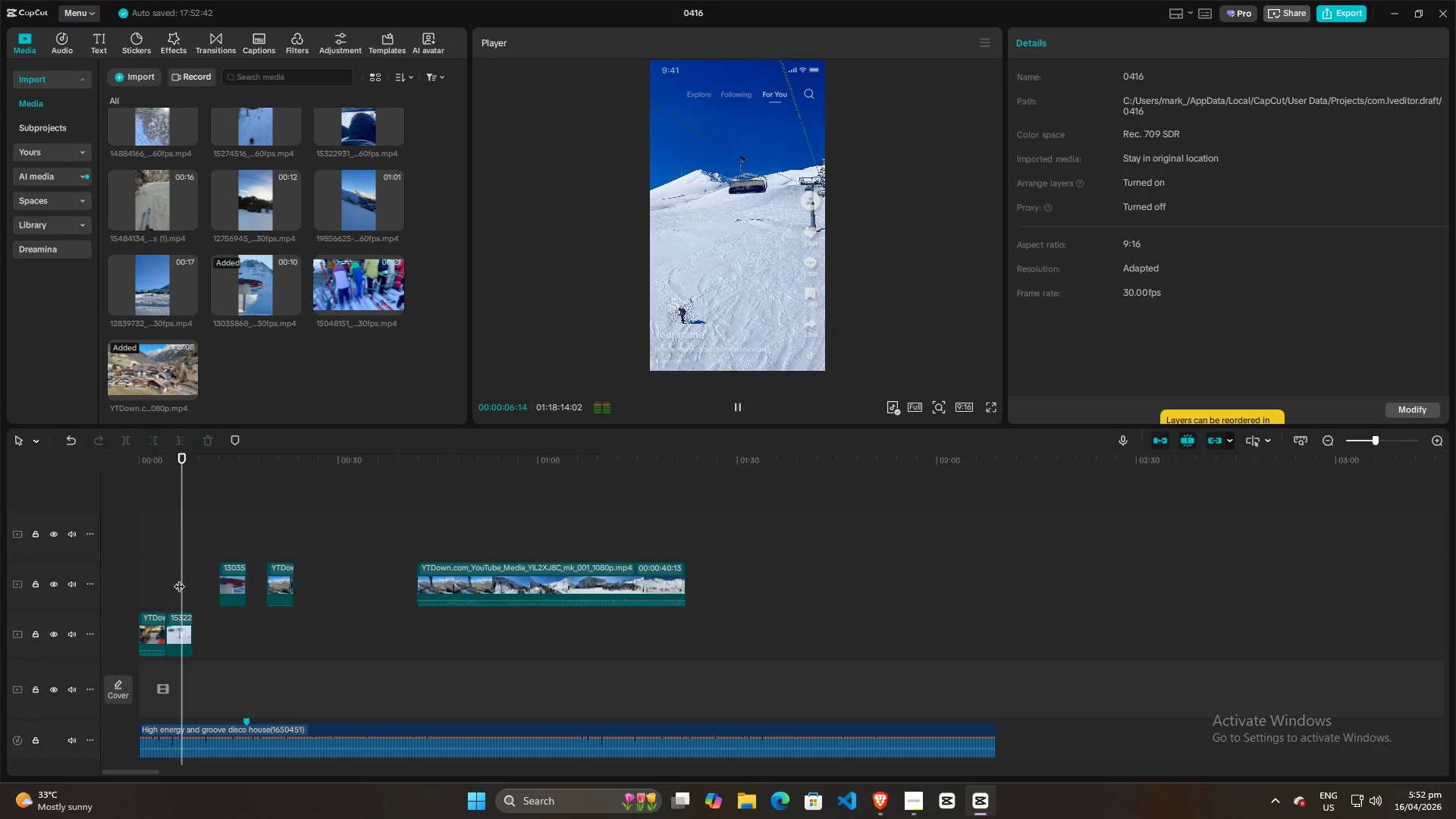 
wait(5.97)
 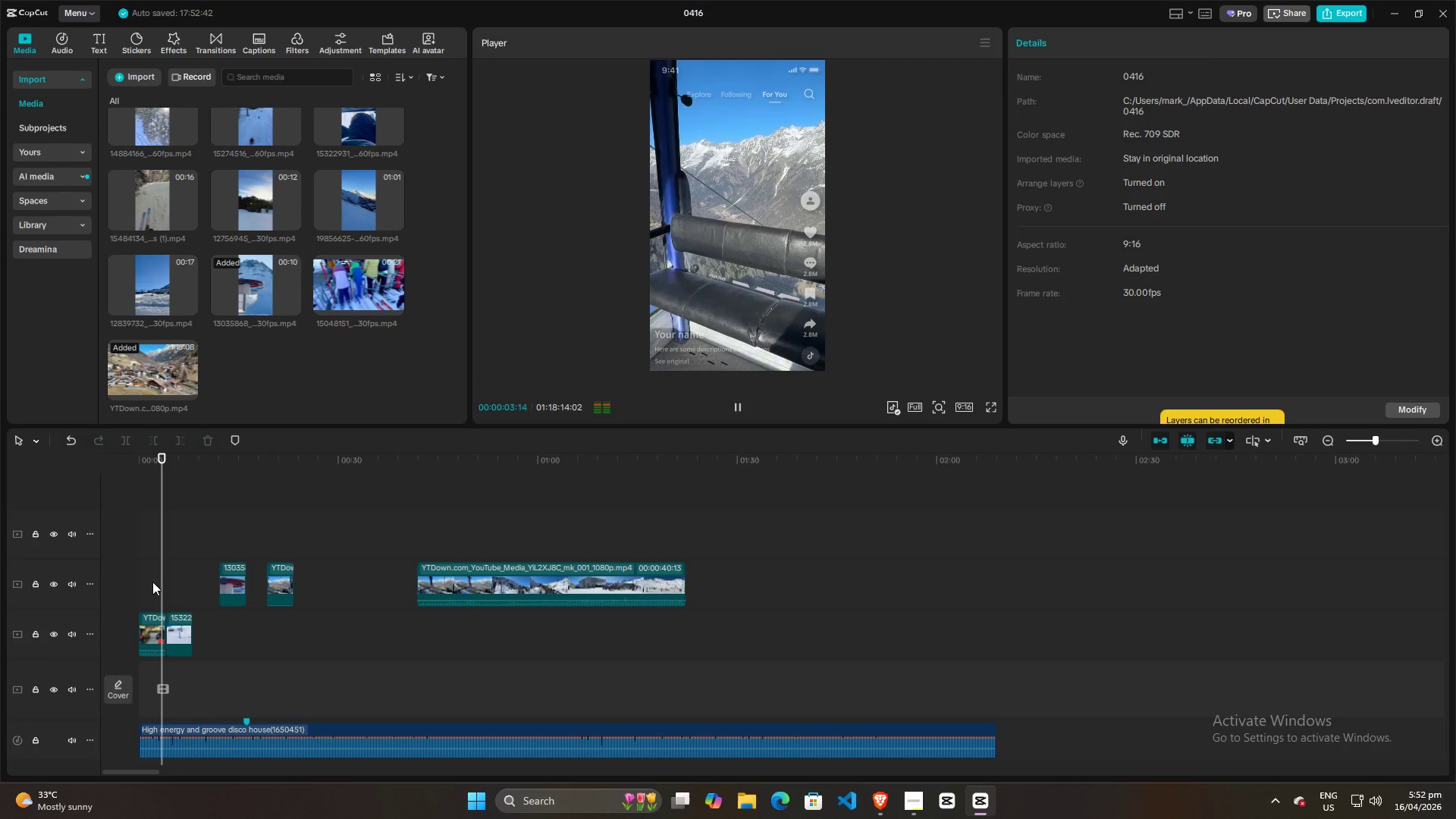 
key(Space)
 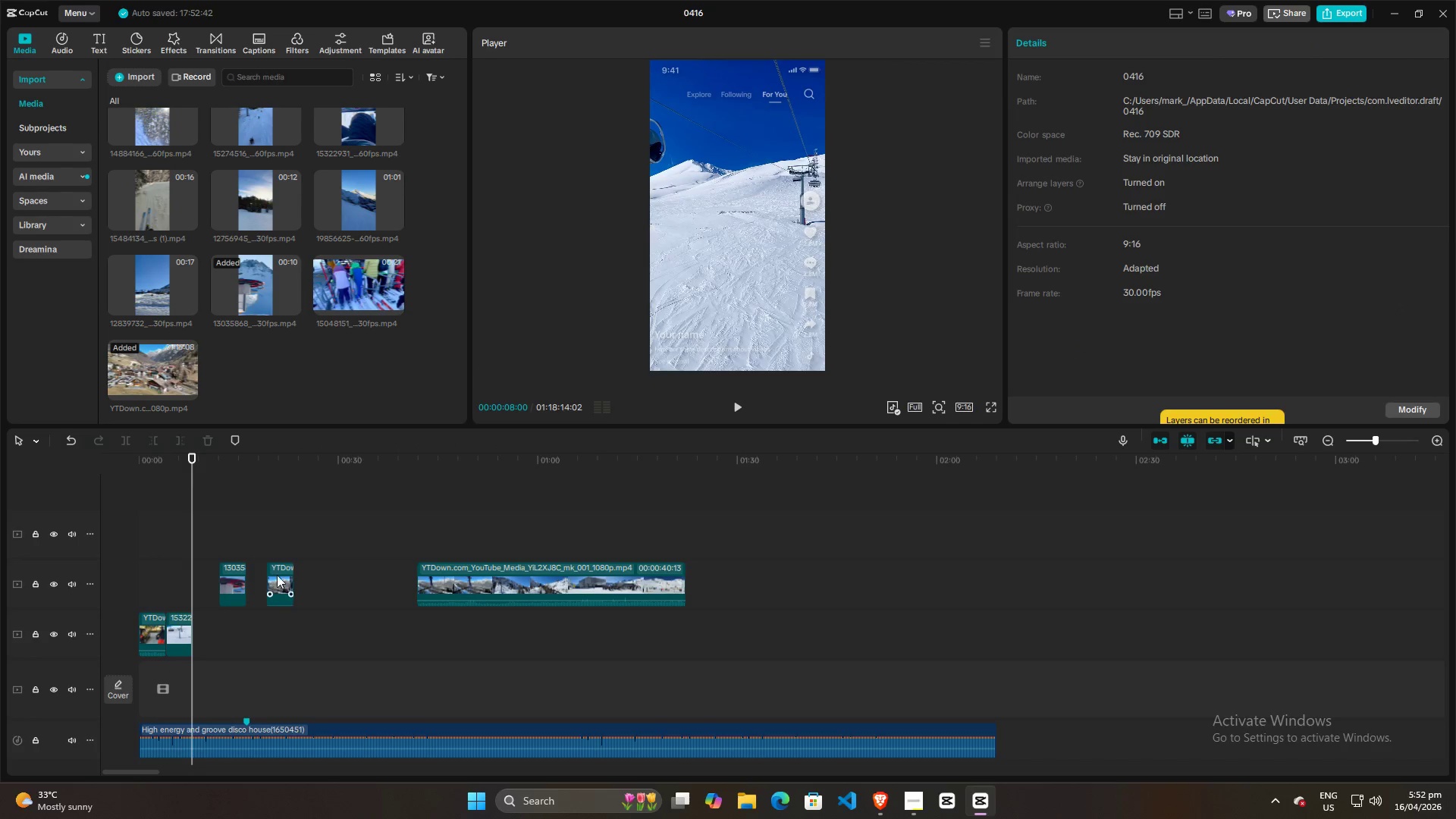 
left_click([283, 520])
 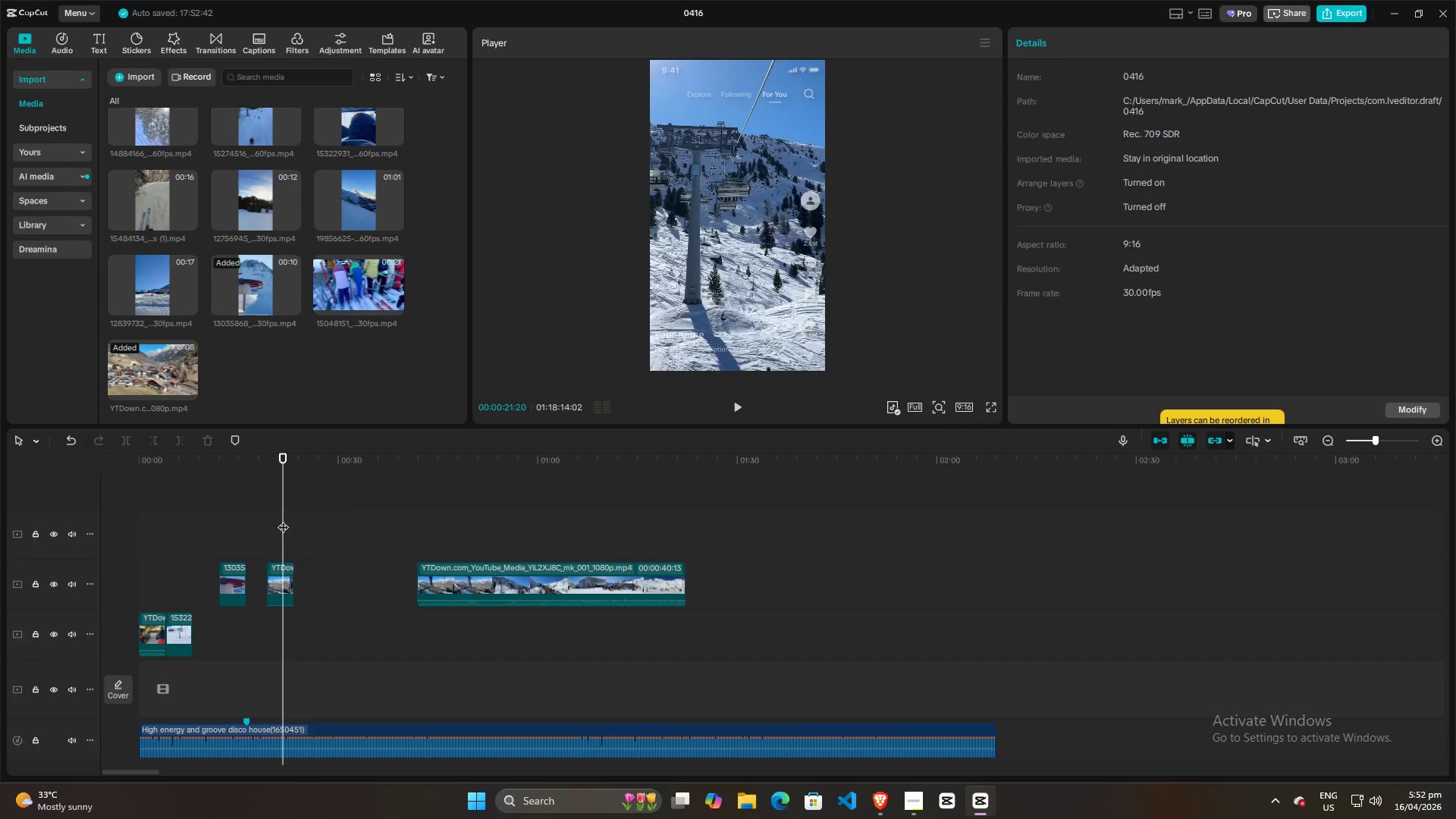 
key(Space)
 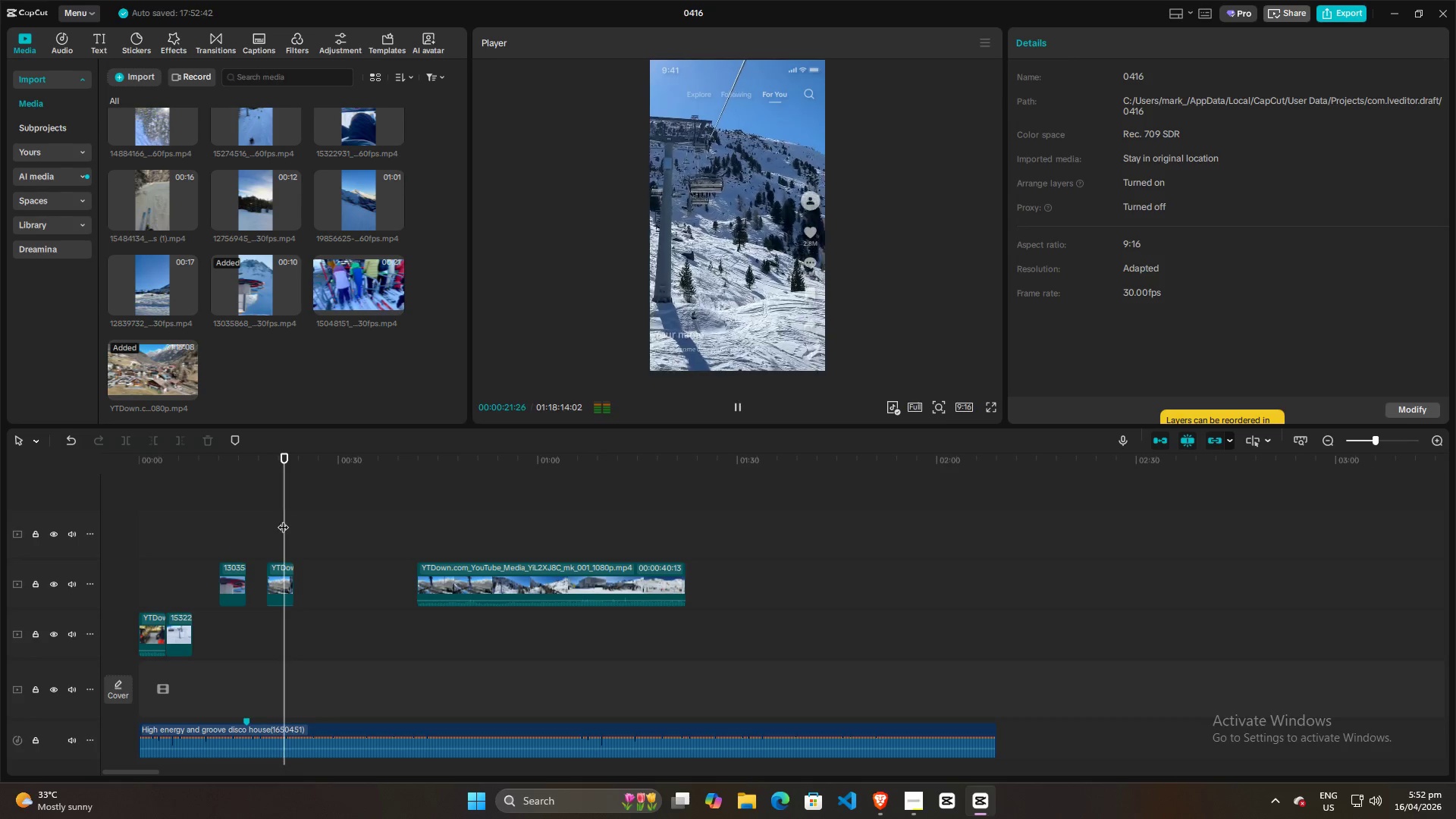 
key(Space)
 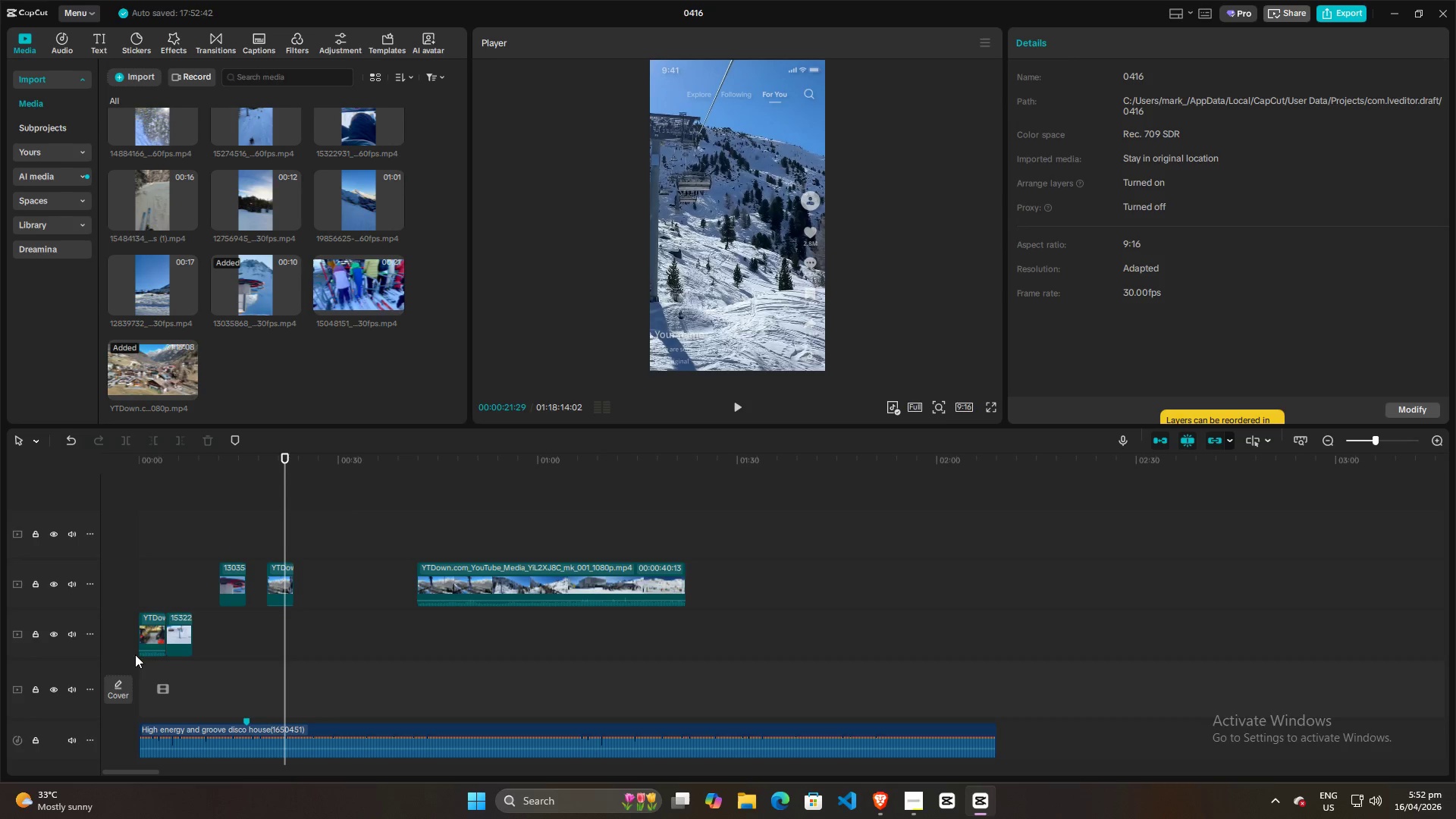 
left_click_drag(start_coordinate=[175, 632], to_coordinate=[278, 629])
 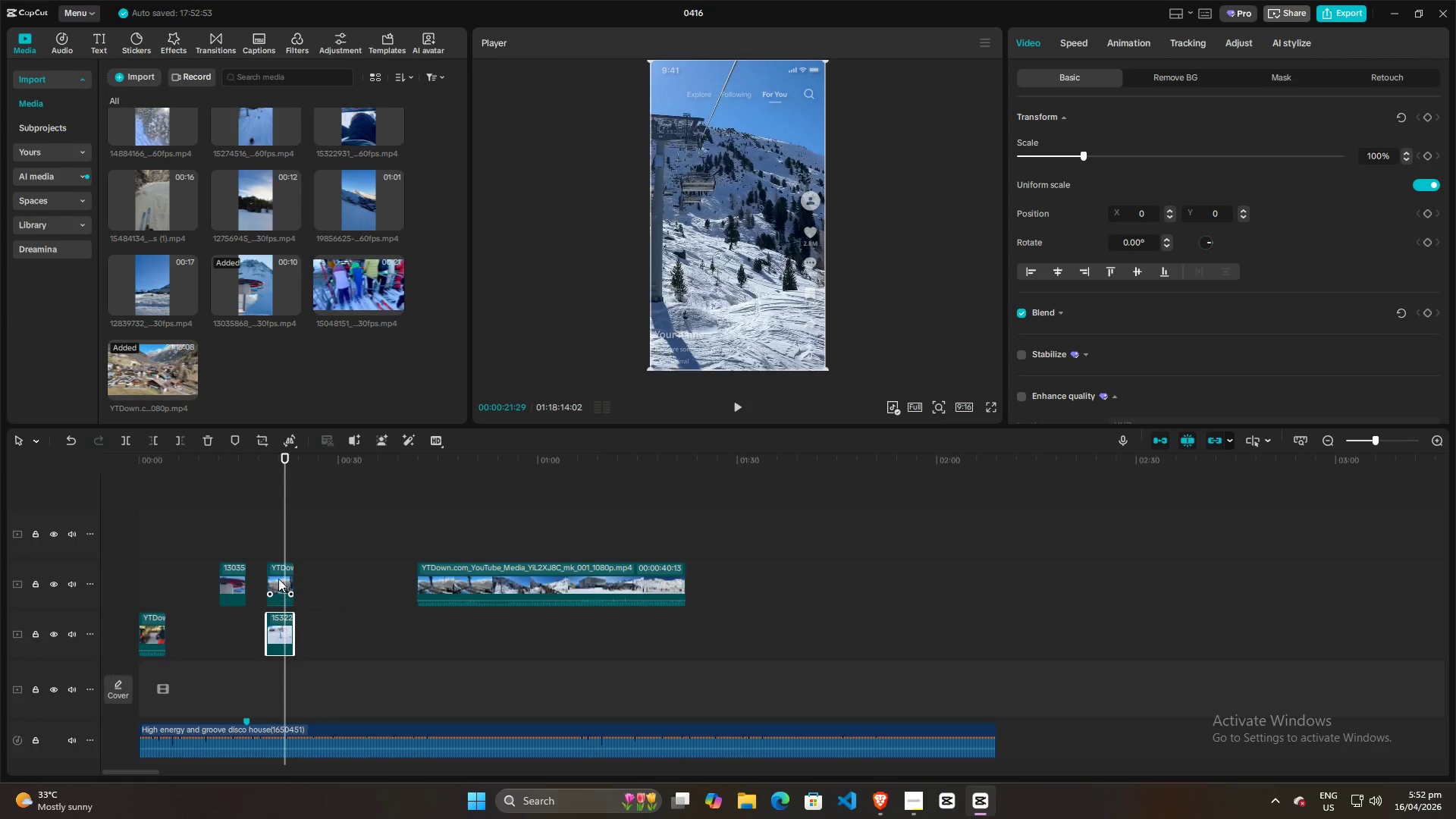 
left_click_drag(start_coordinate=[280, 574], to_coordinate=[174, 624])
 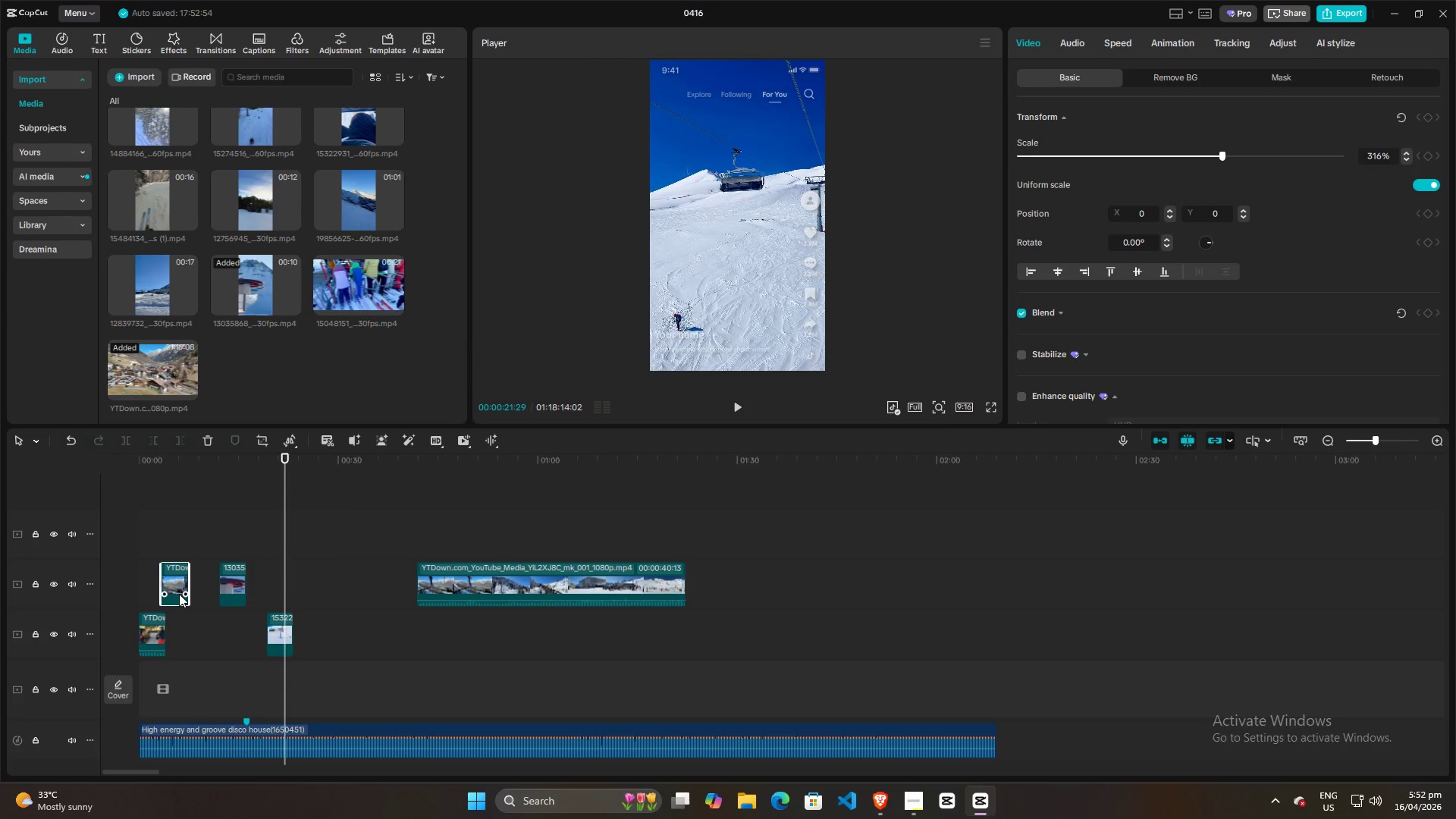 
left_click_drag(start_coordinate=[174, 580], to_coordinate=[175, 630])
 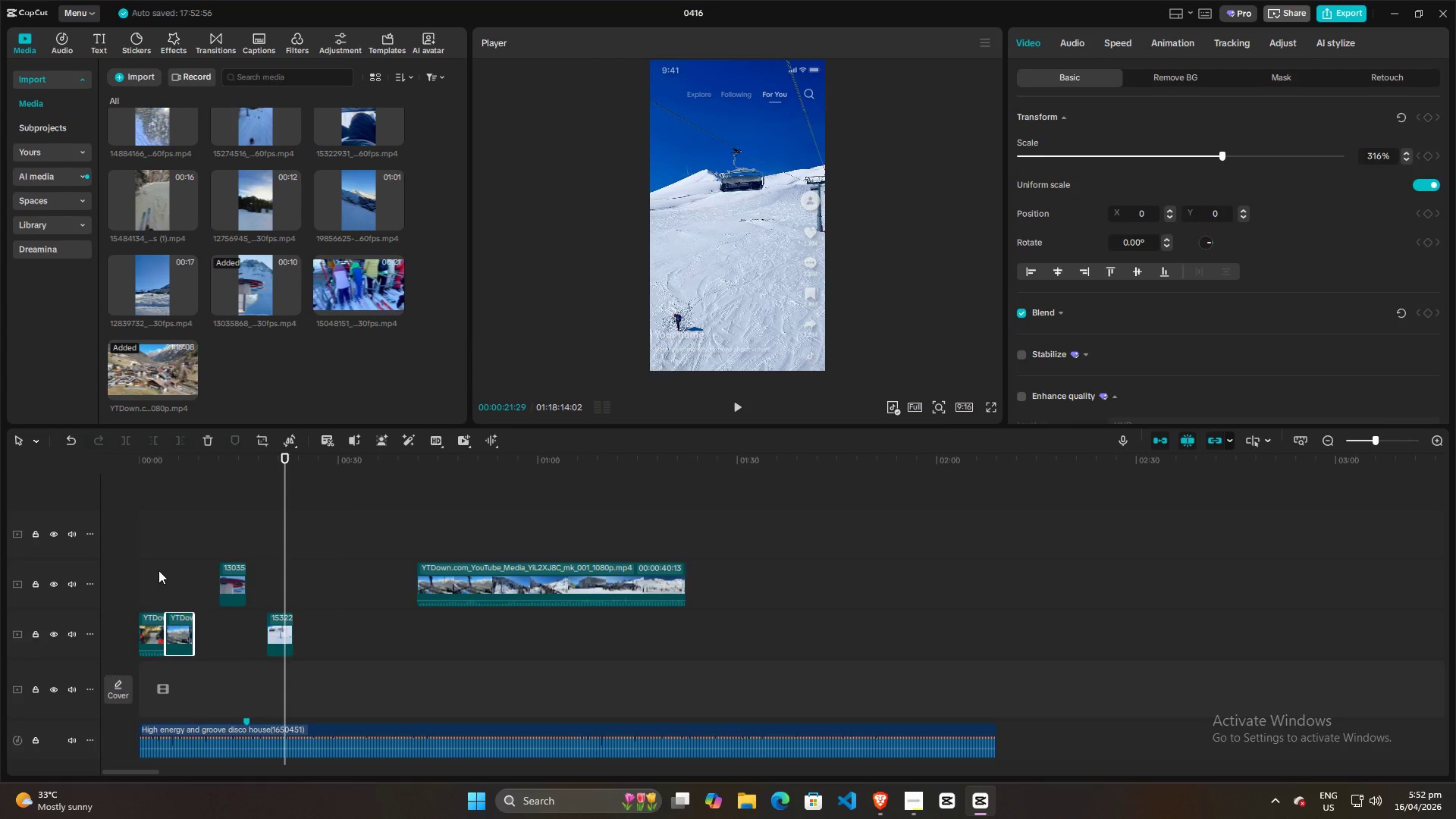 
left_click([155, 566])
 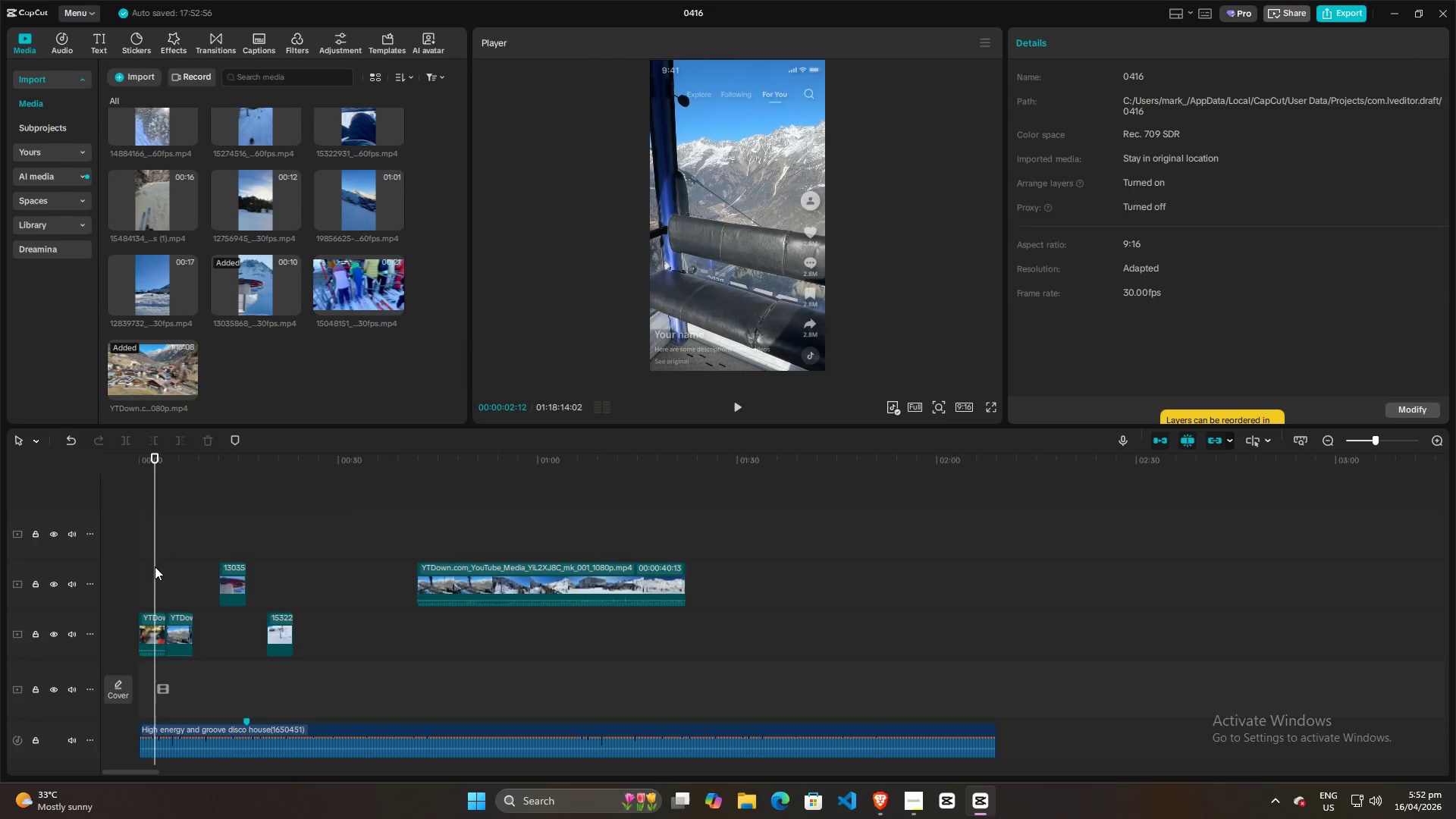 
key(Space)
 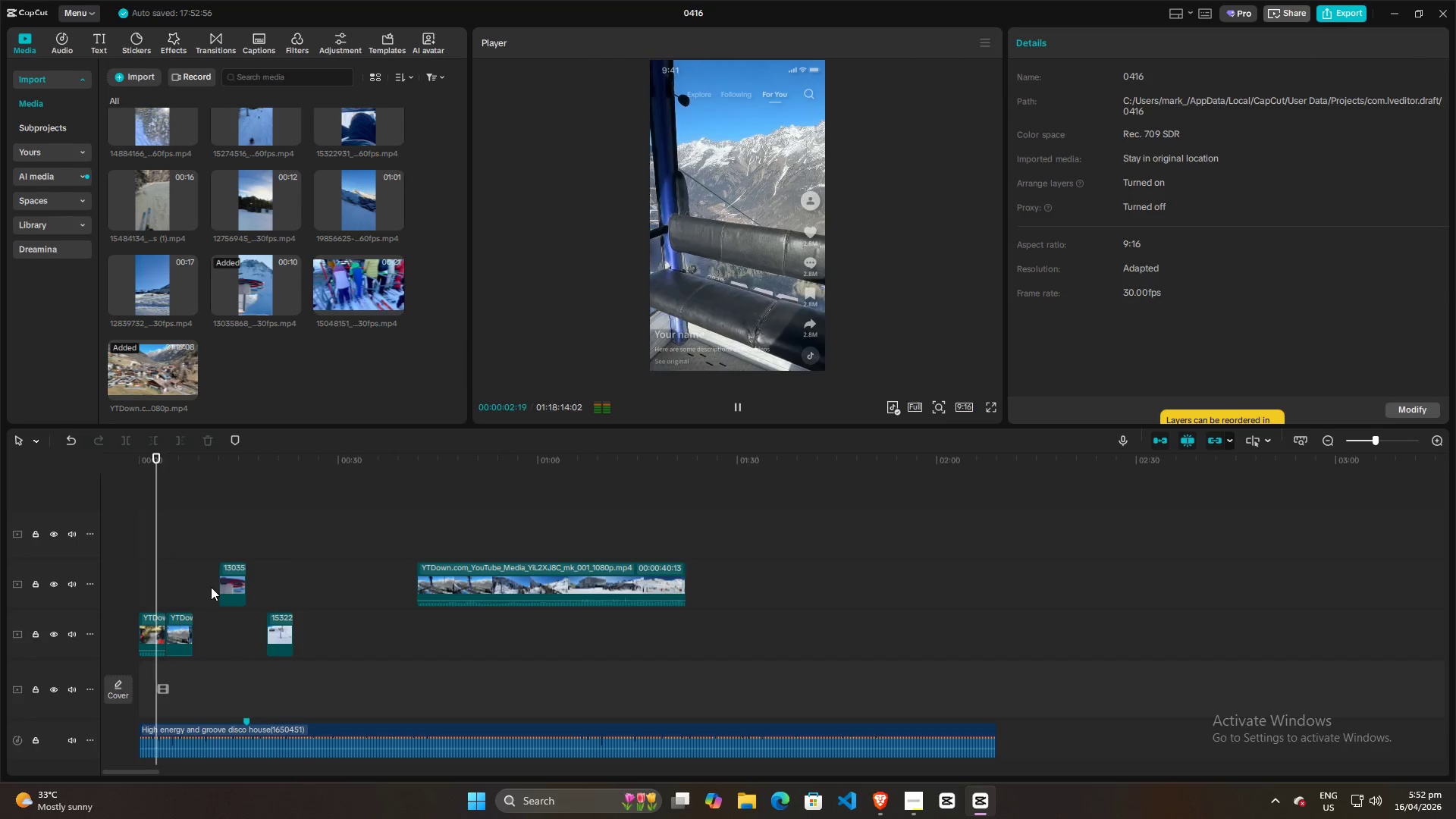 
key(Space)
 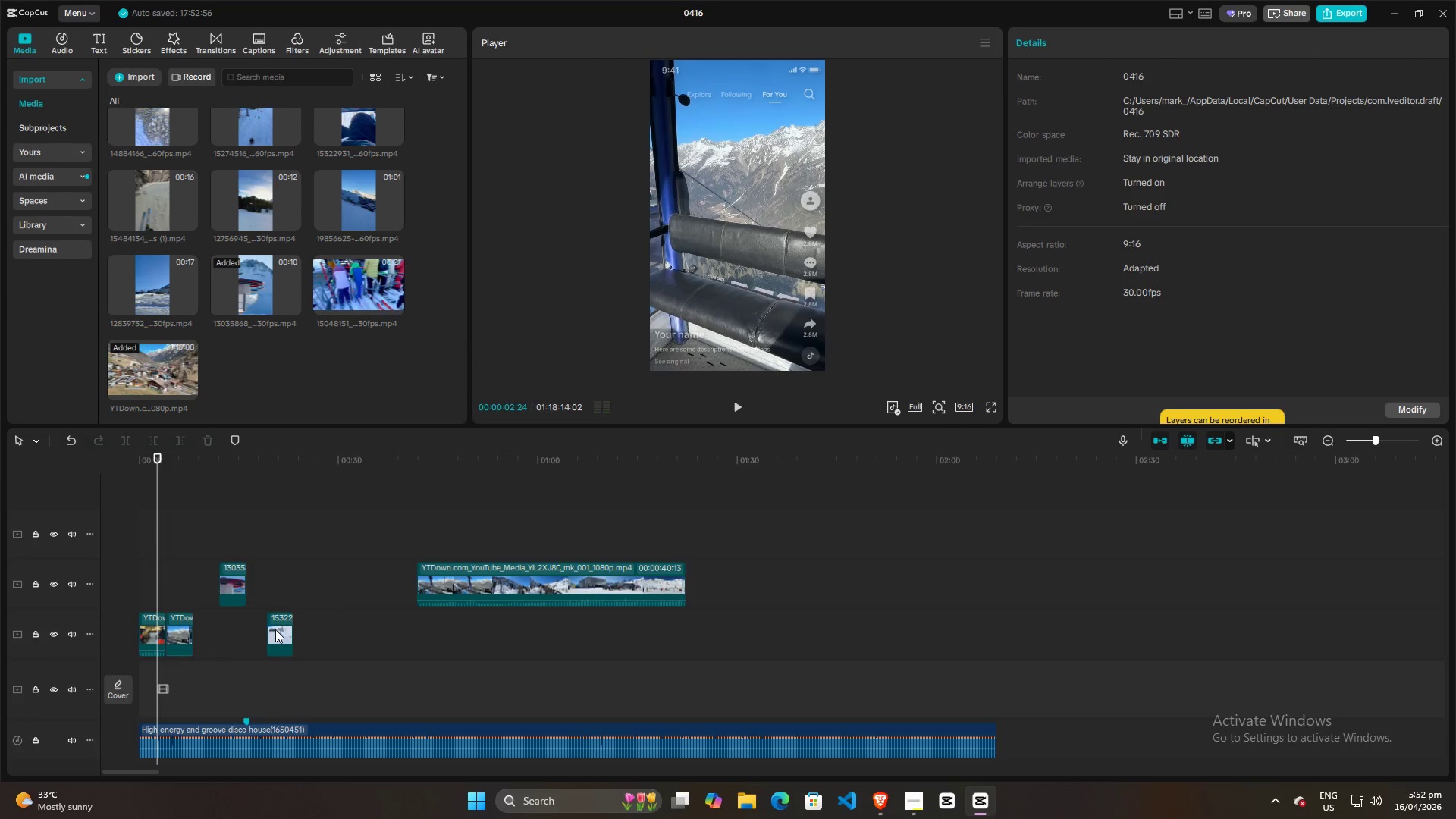 
left_click_drag(start_coordinate=[276, 629], to_coordinate=[201, 631])
 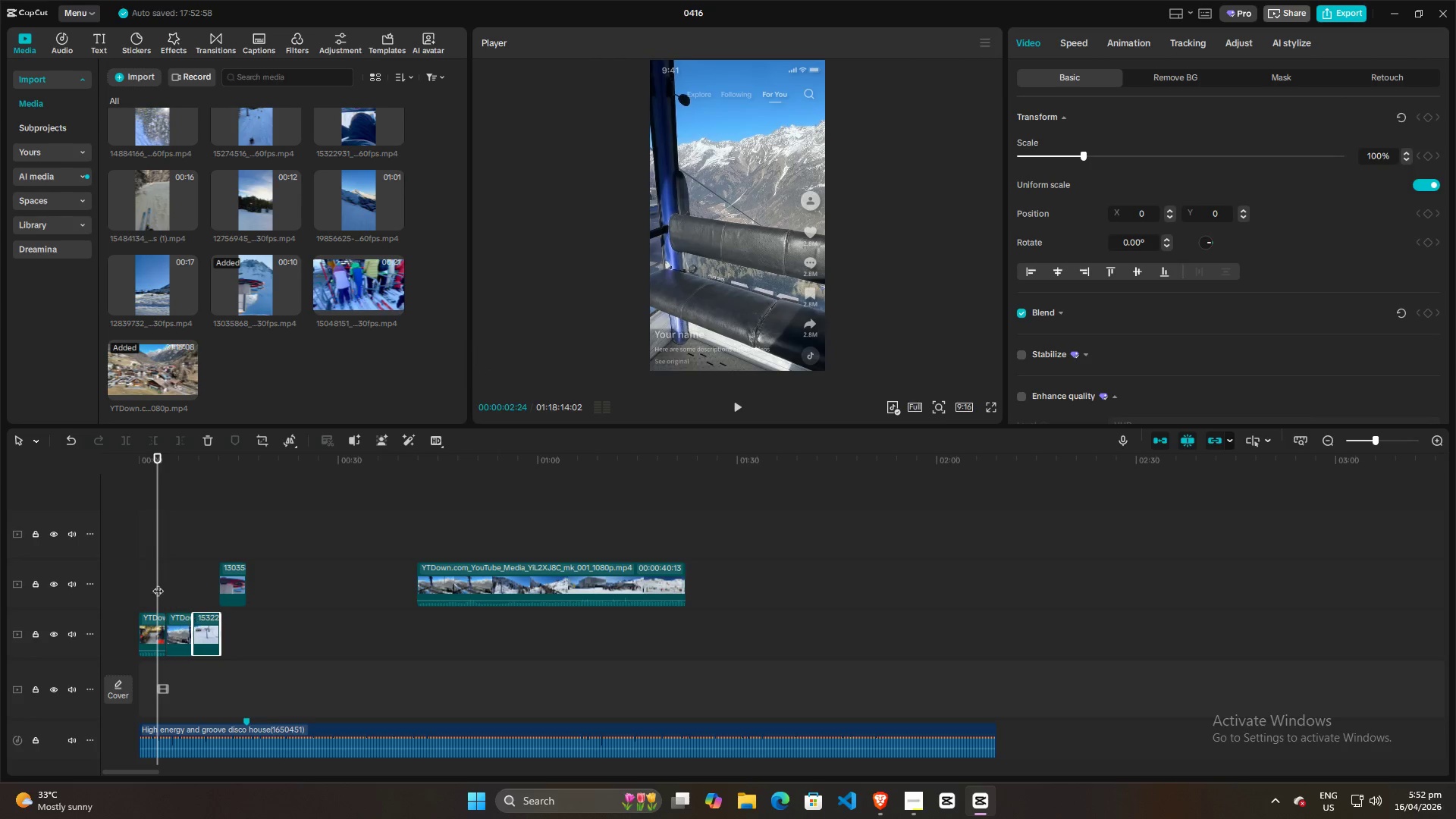 
left_click([155, 580])
 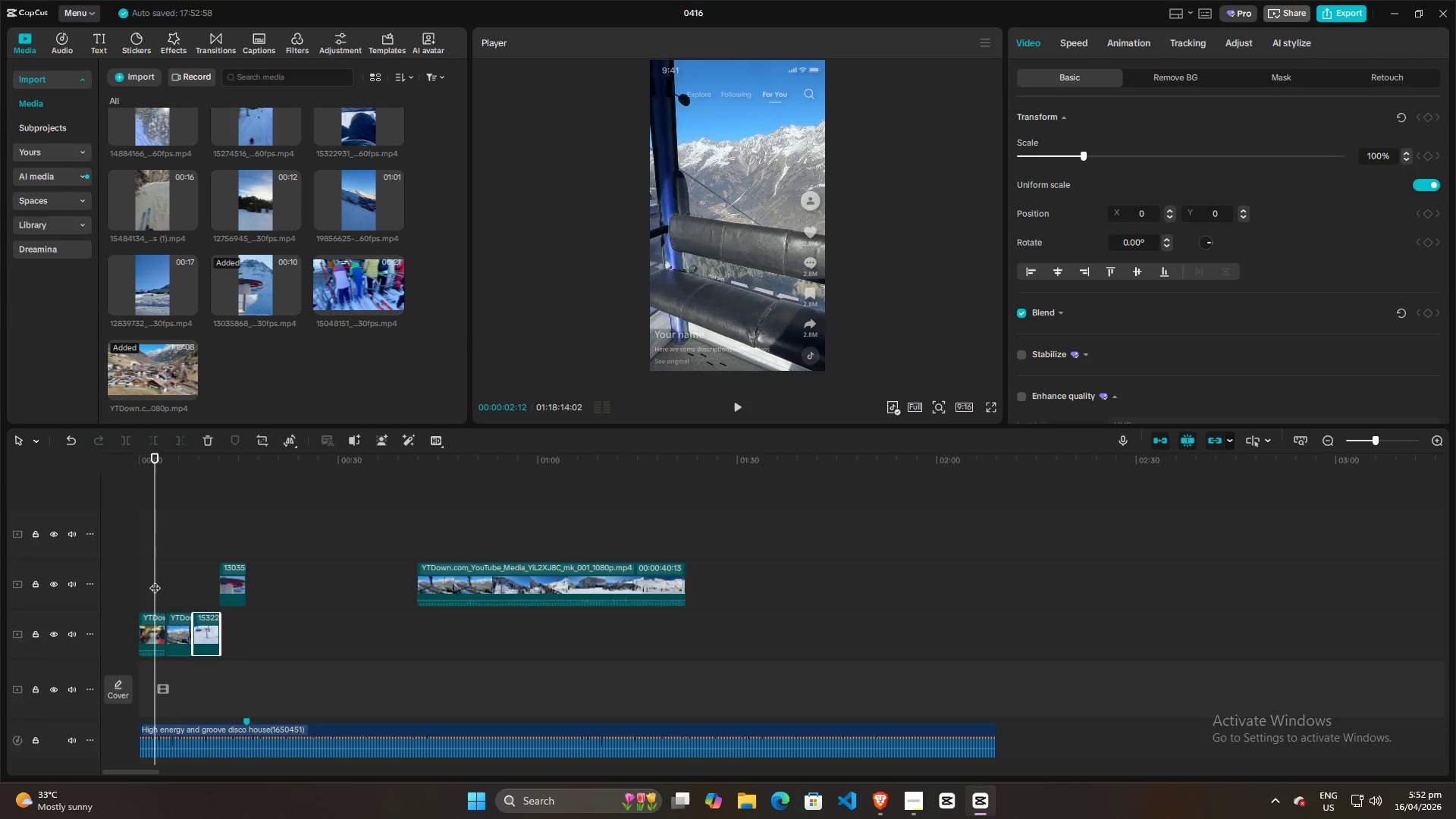 
key(Space)
 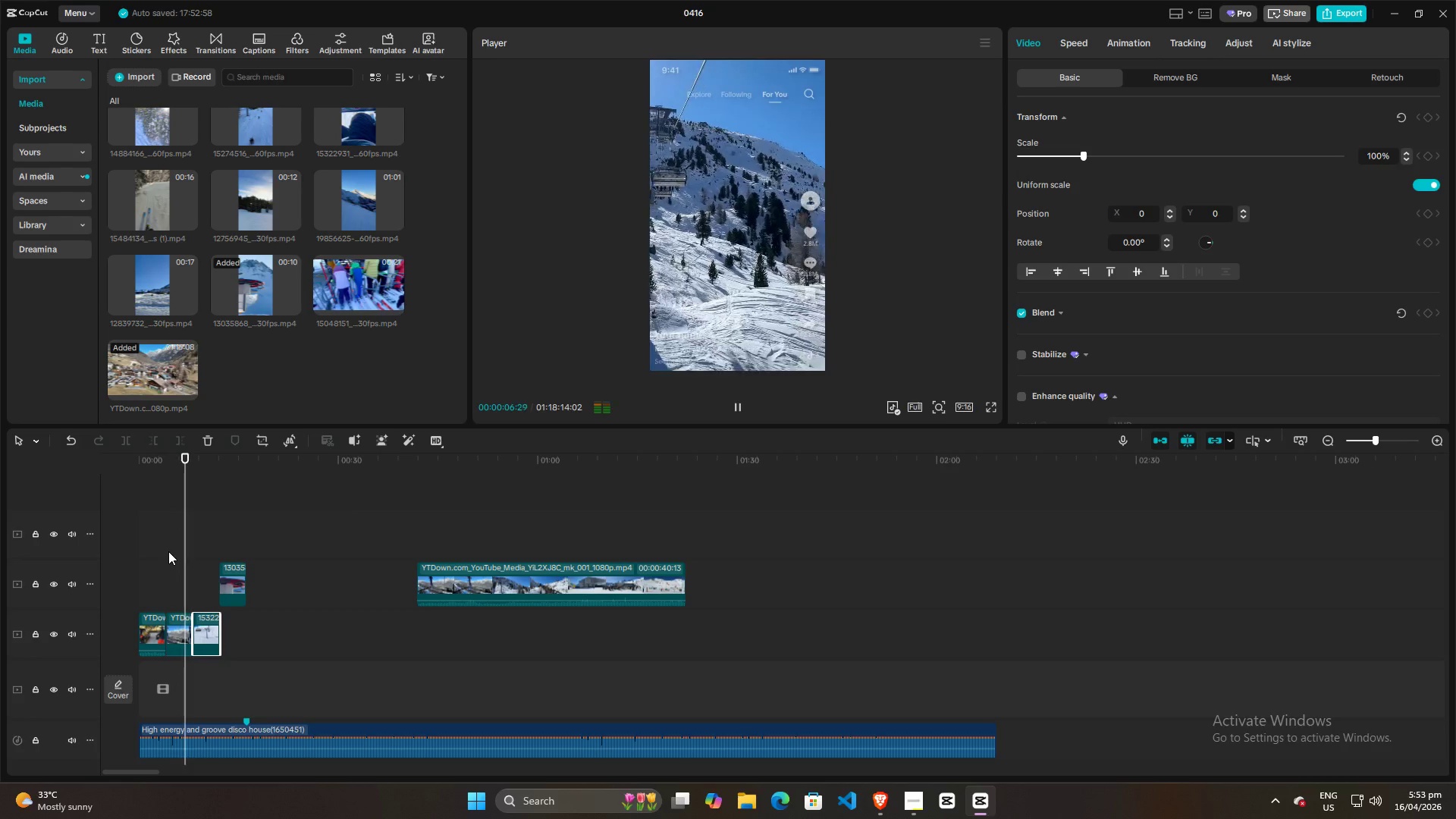 
wait(9.61)
 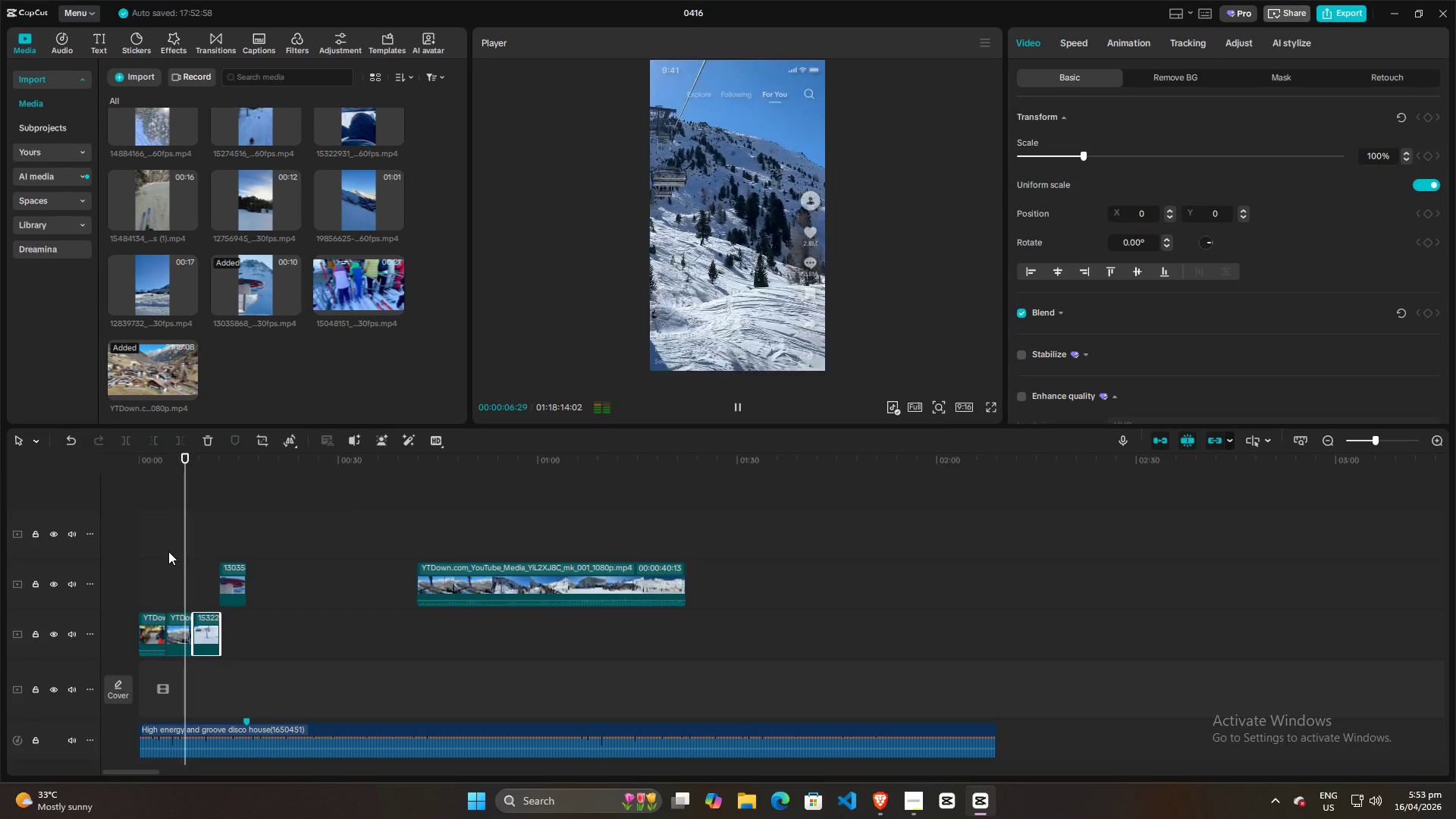 
left_click_drag(start_coordinate=[229, 583], to_coordinate=[288, 585])
 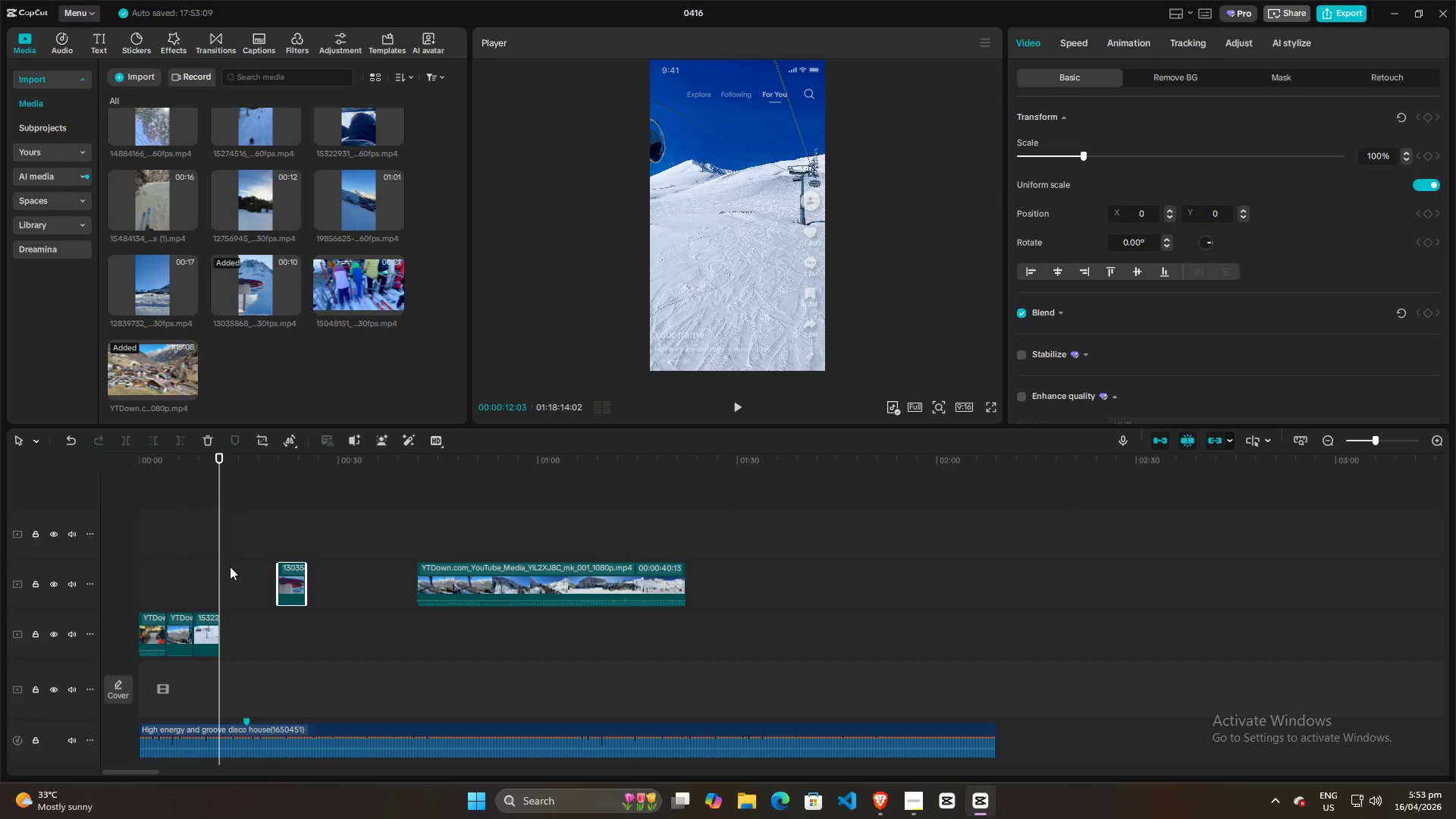 
key(Space)
 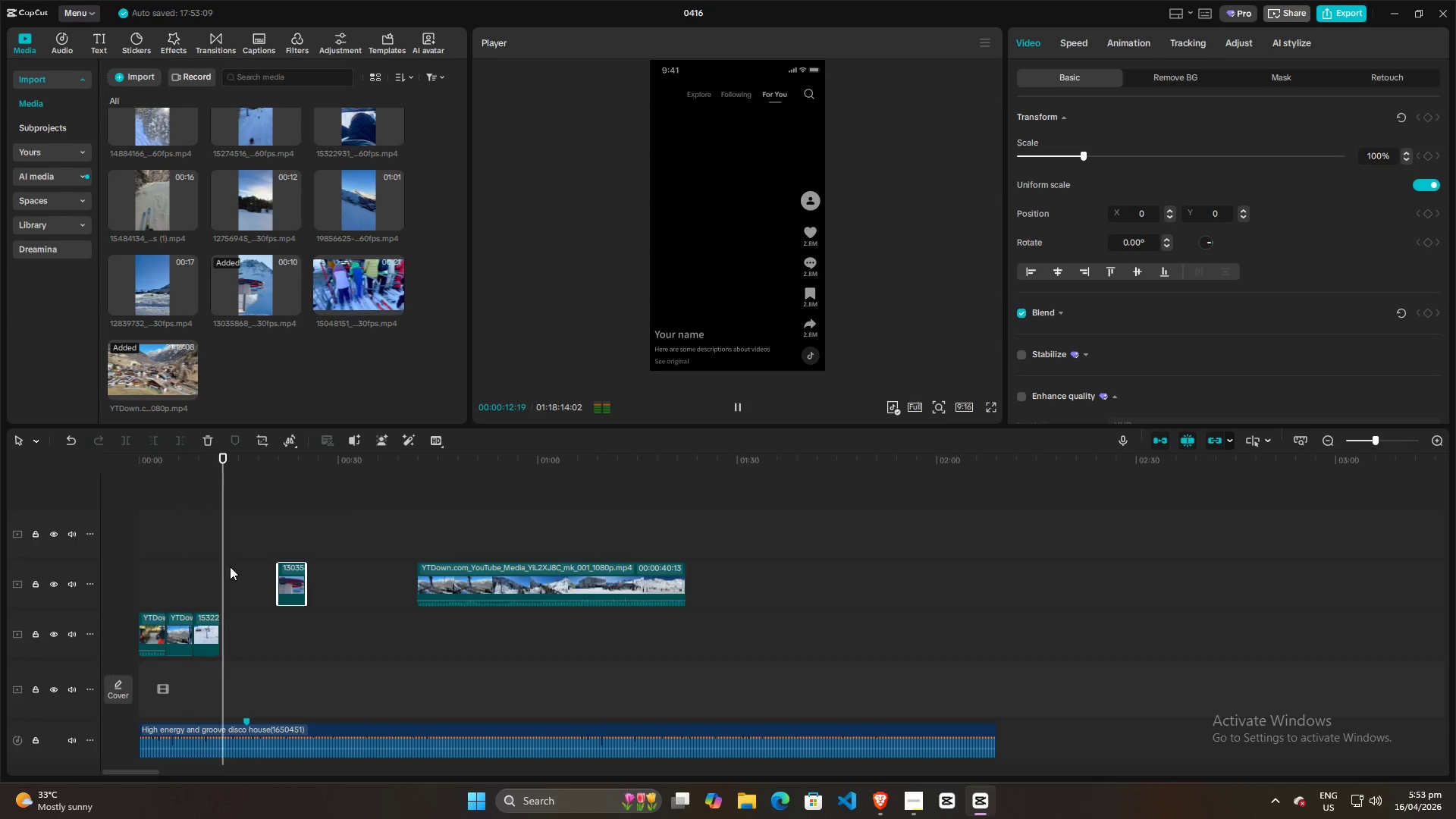 
key(Space)
 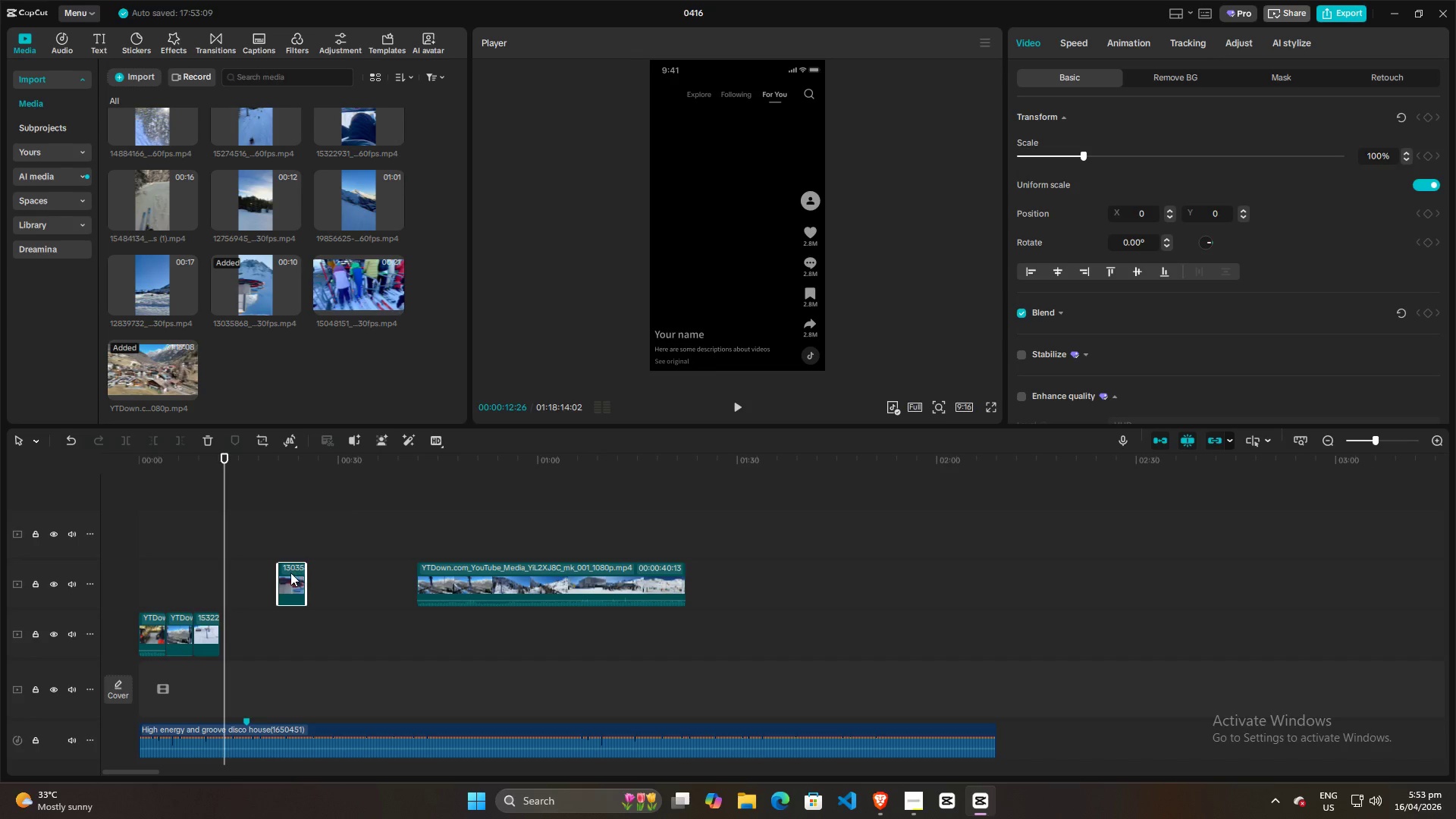 
left_click_drag(start_coordinate=[301, 575], to_coordinate=[239, 627])
 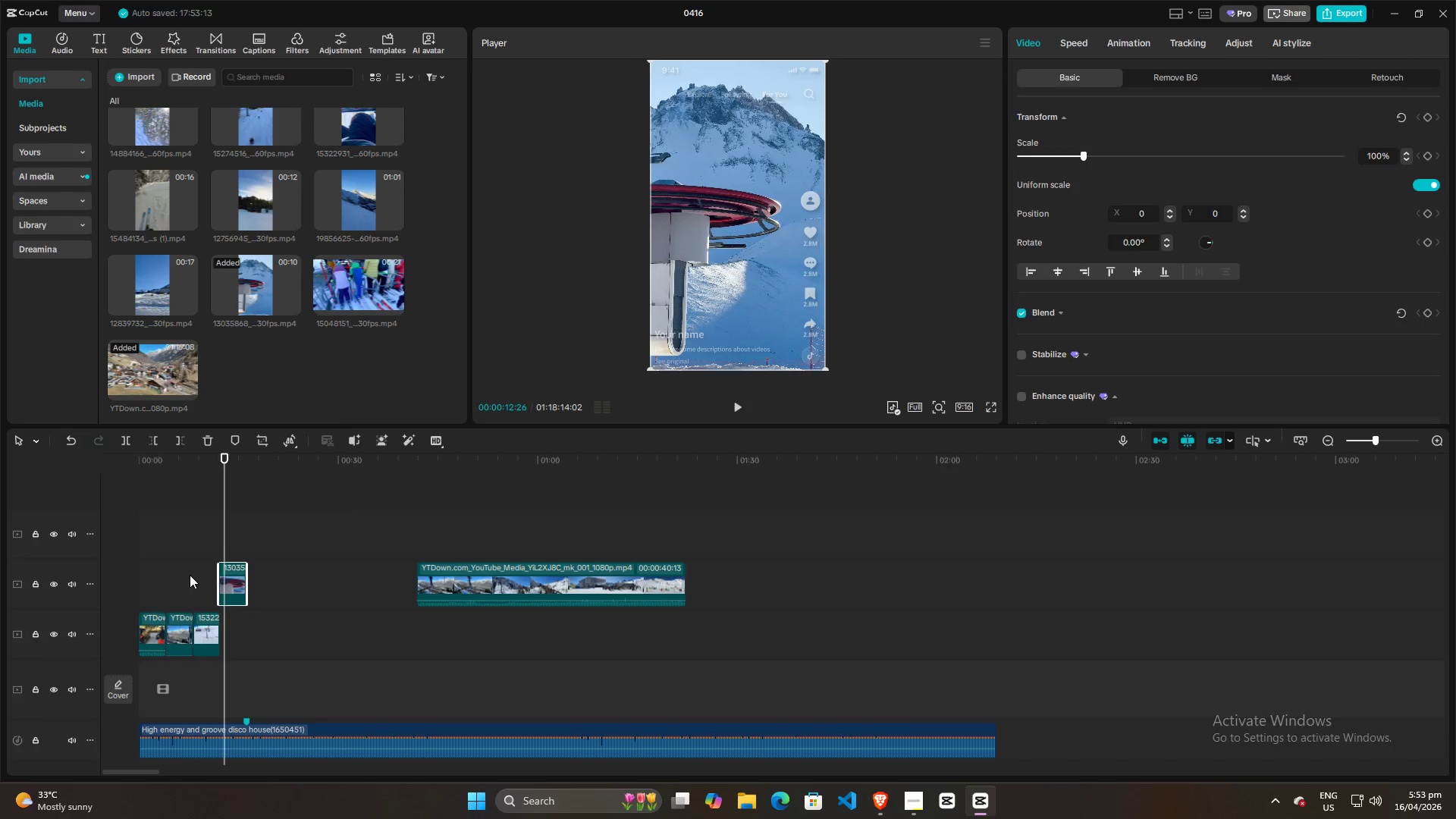 
left_click([189, 574])
 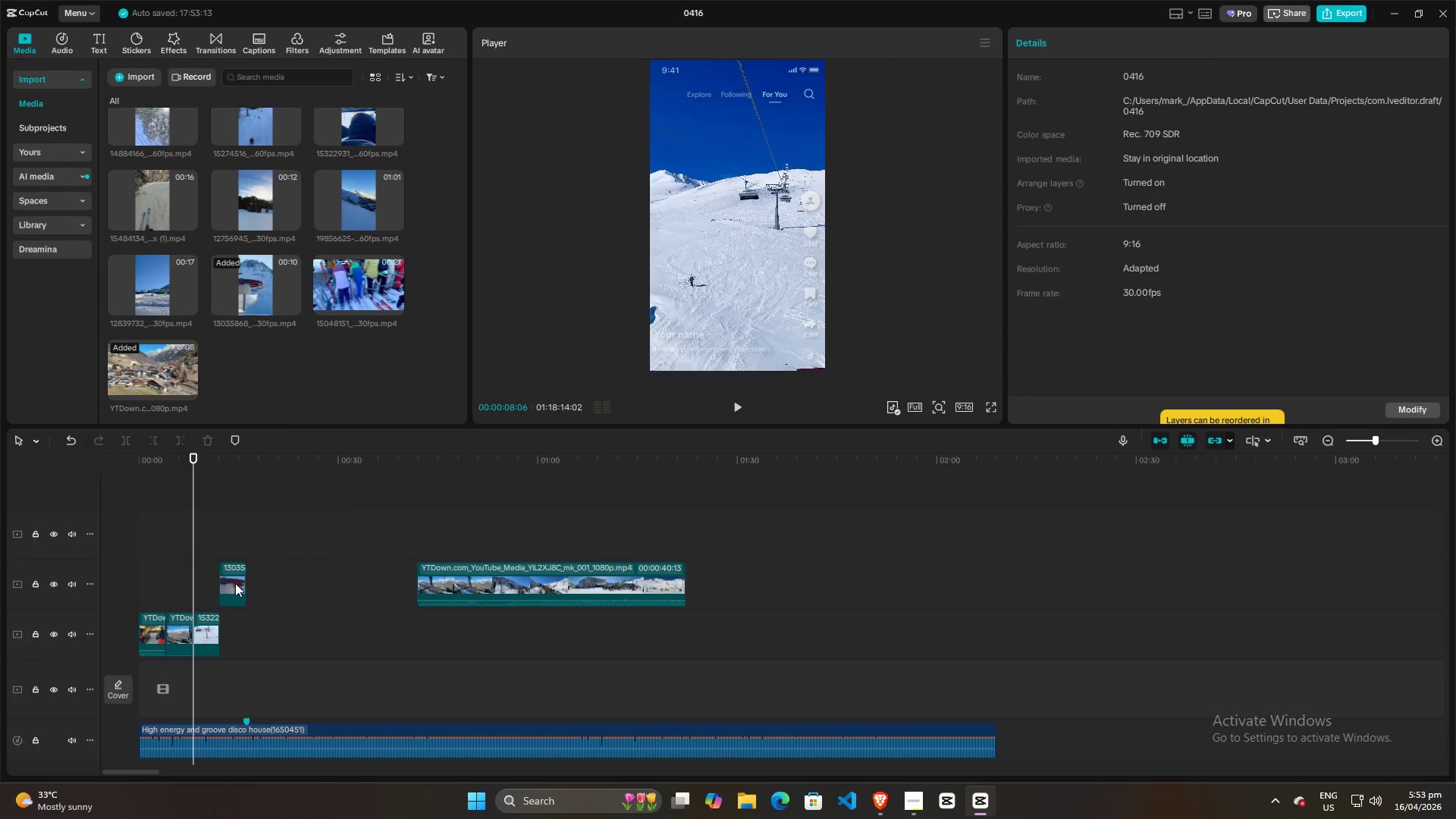 
left_click_drag(start_coordinate=[239, 582], to_coordinate=[237, 632])
 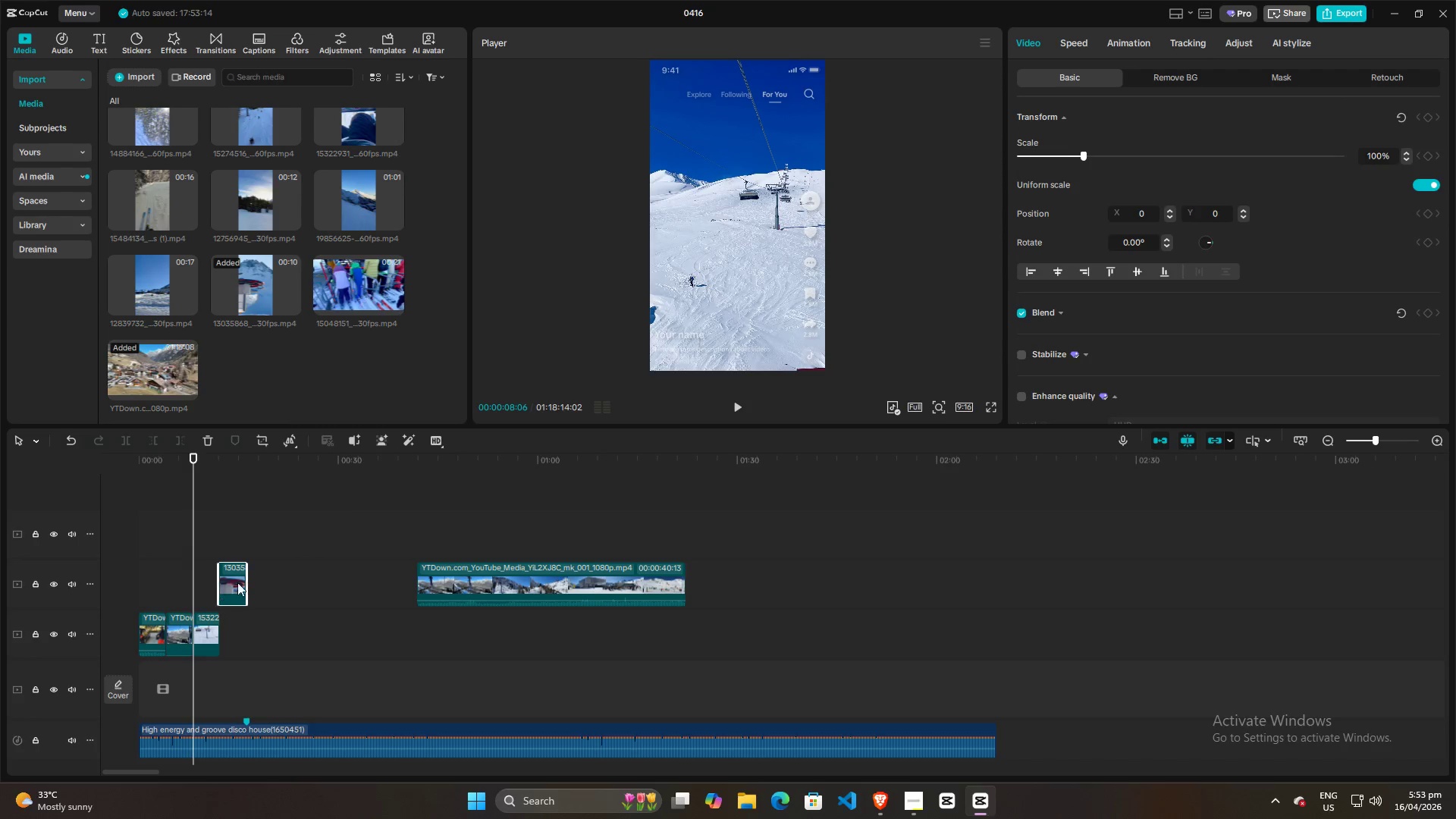 
left_click_drag(start_coordinate=[238, 581], to_coordinate=[243, 629])
 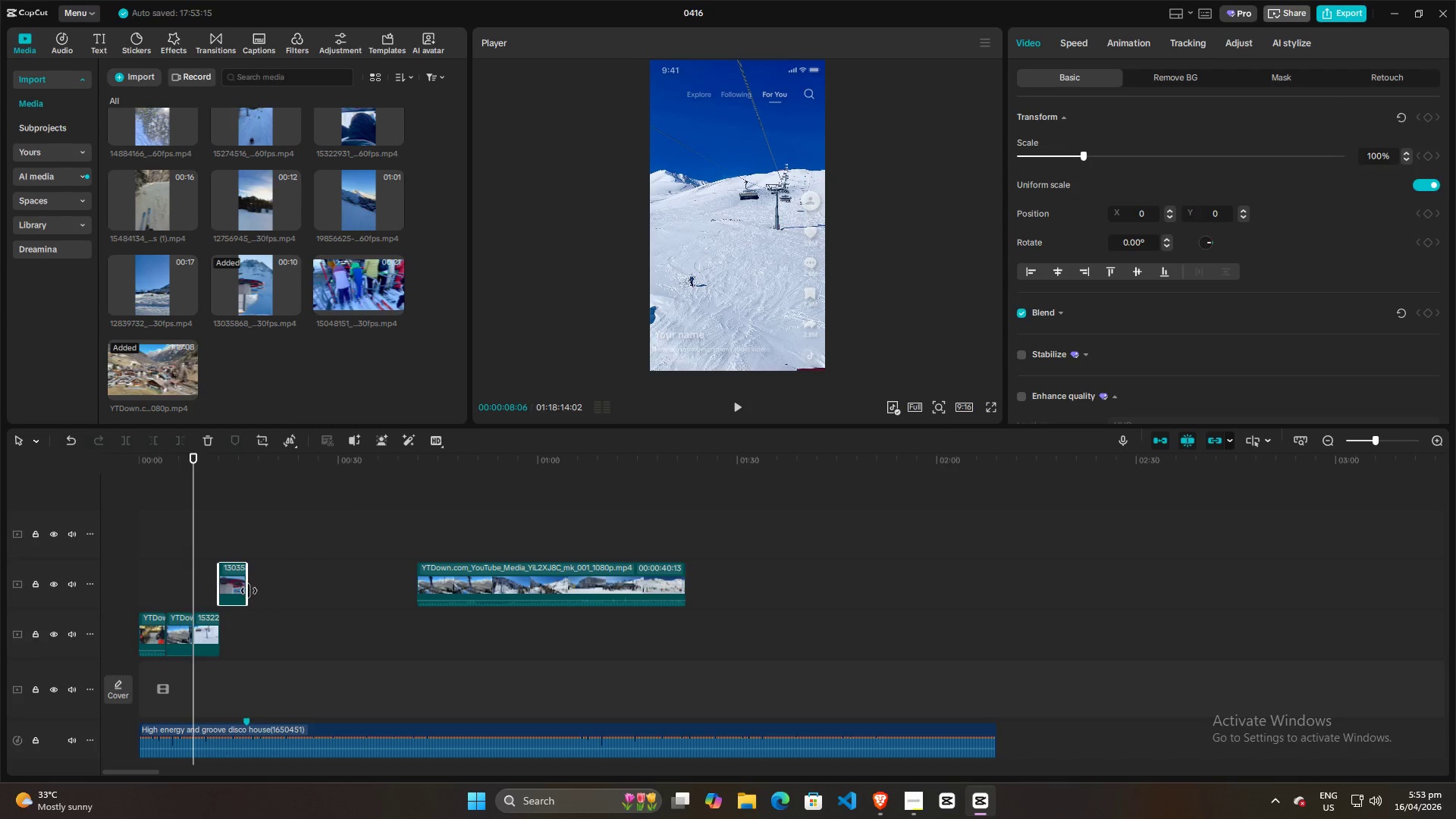 
left_click_drag(start_coordinate=[249, 591], to_coordinate=[232, 589])
 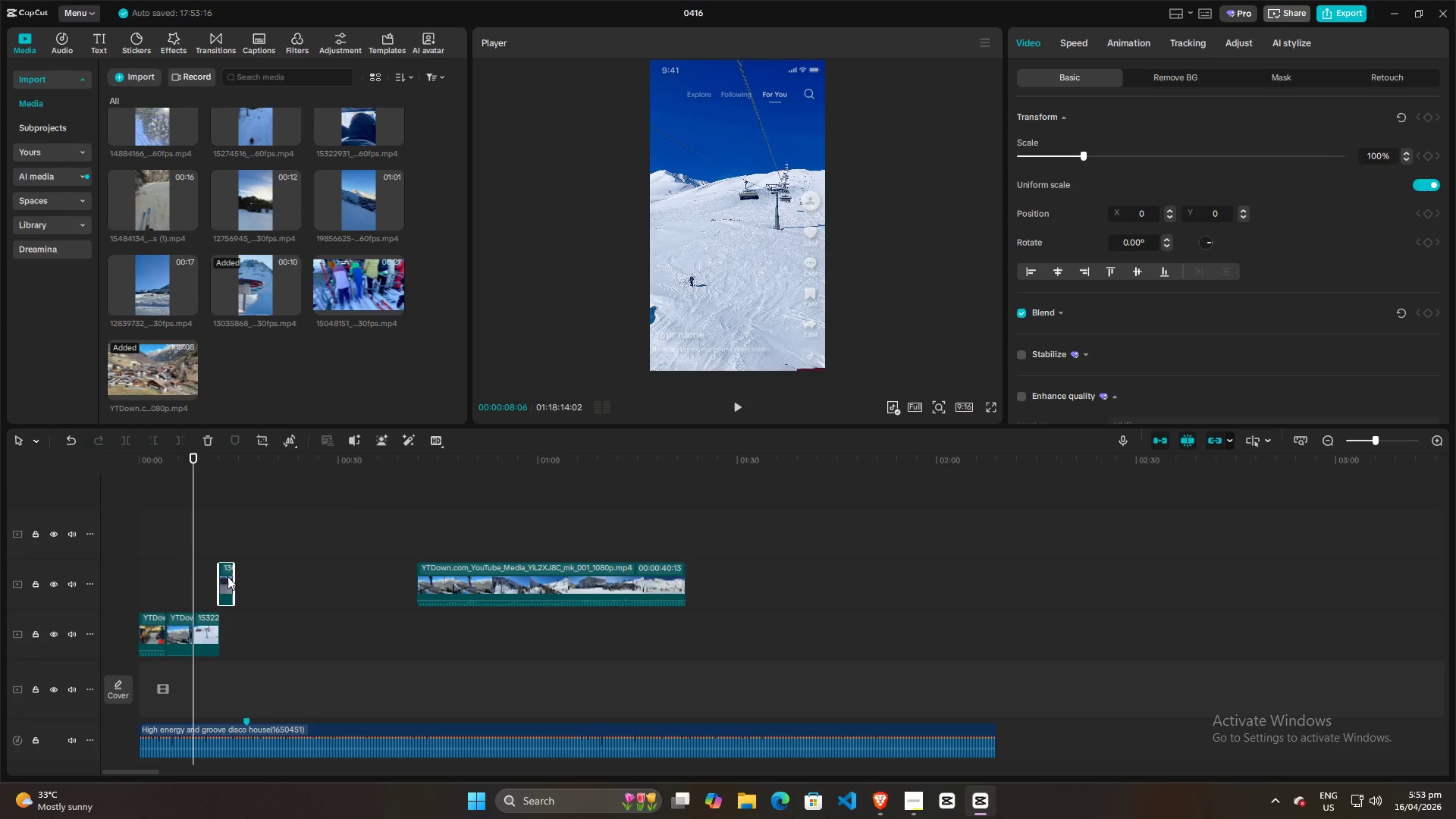 
left_click_drag(start_coordinate=[228, 576], to_coordinate=[231, 629])
 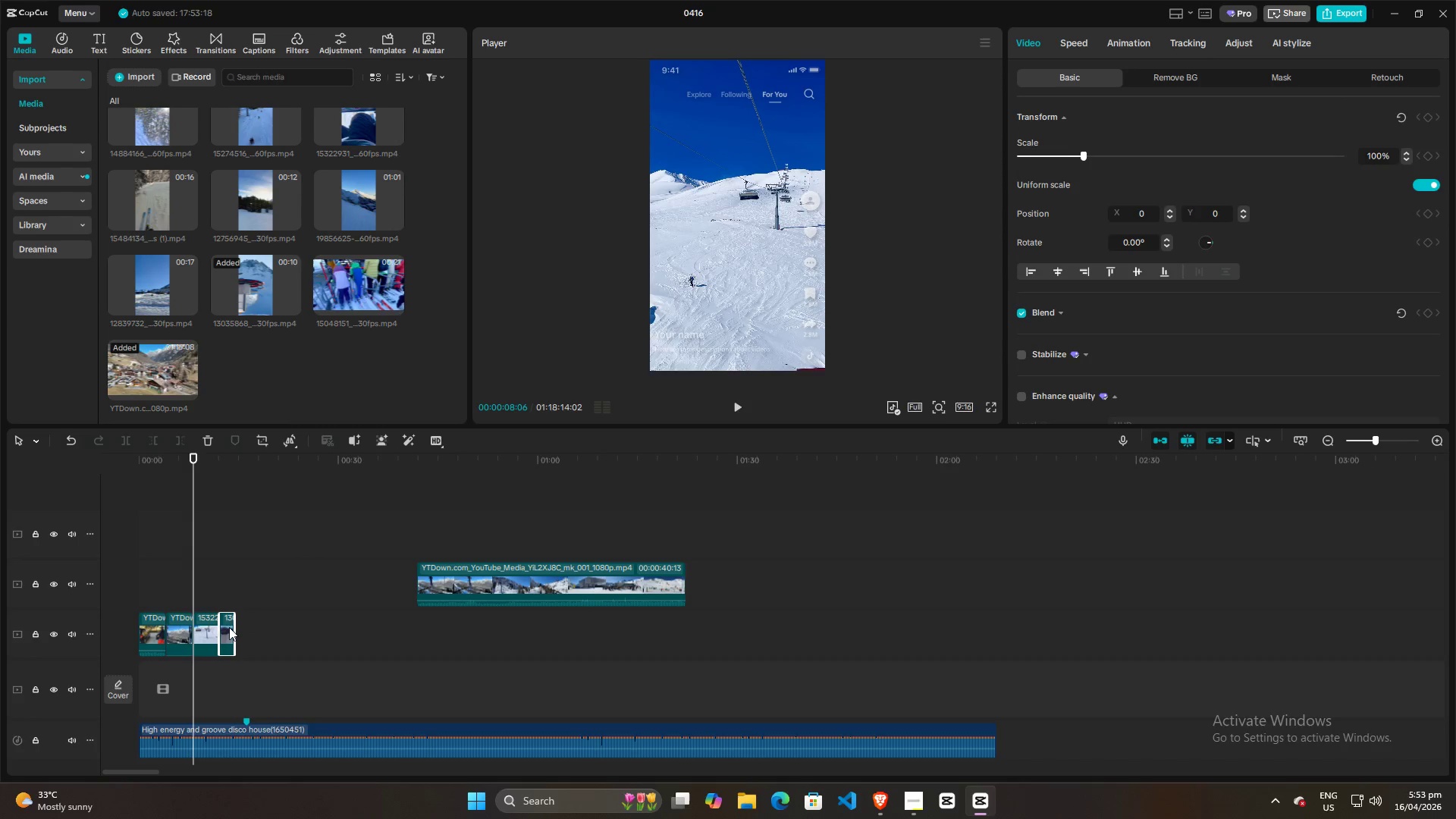 
key(Space)
 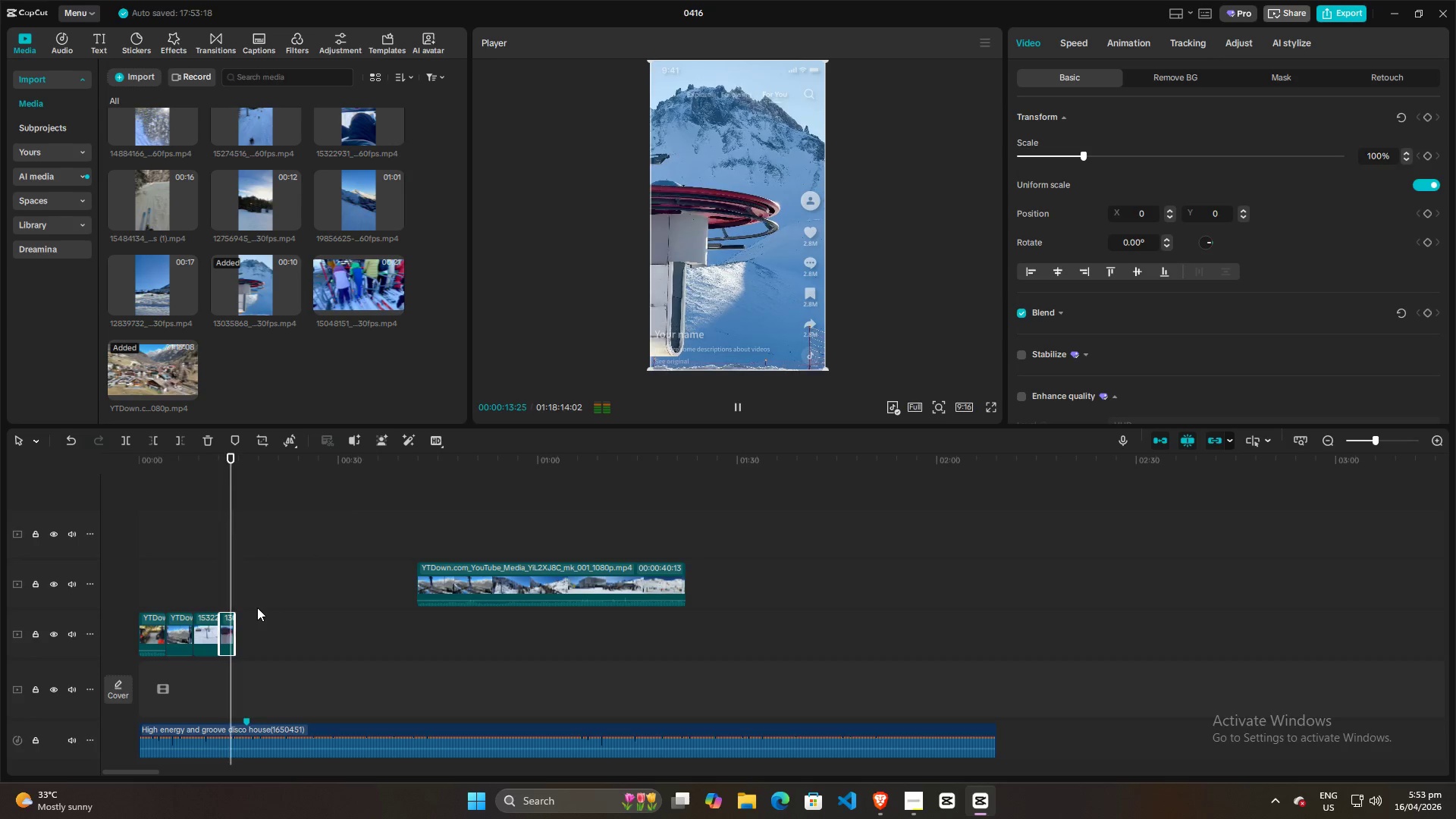 
wait(7.64)
 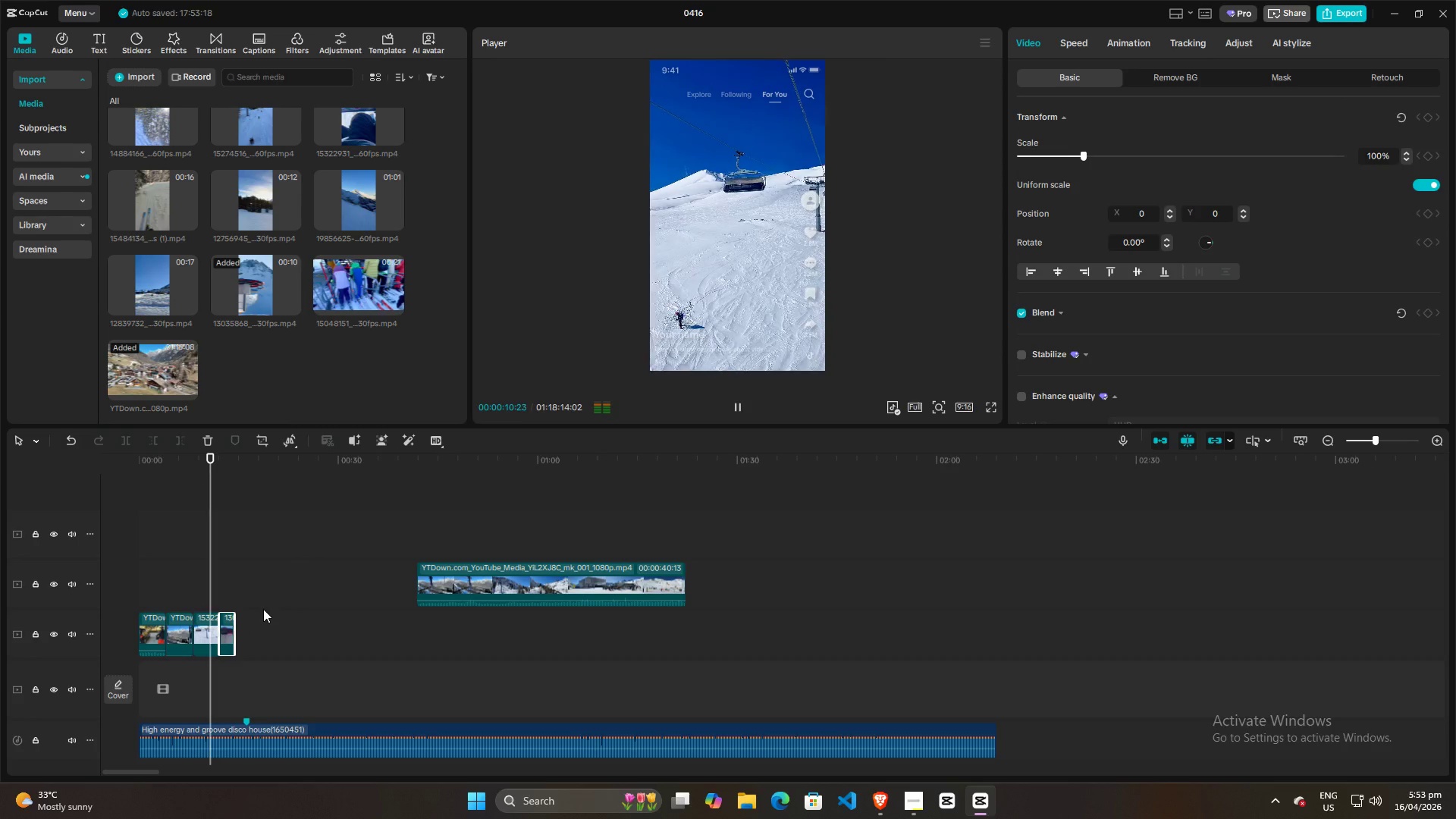 
key(Space)
 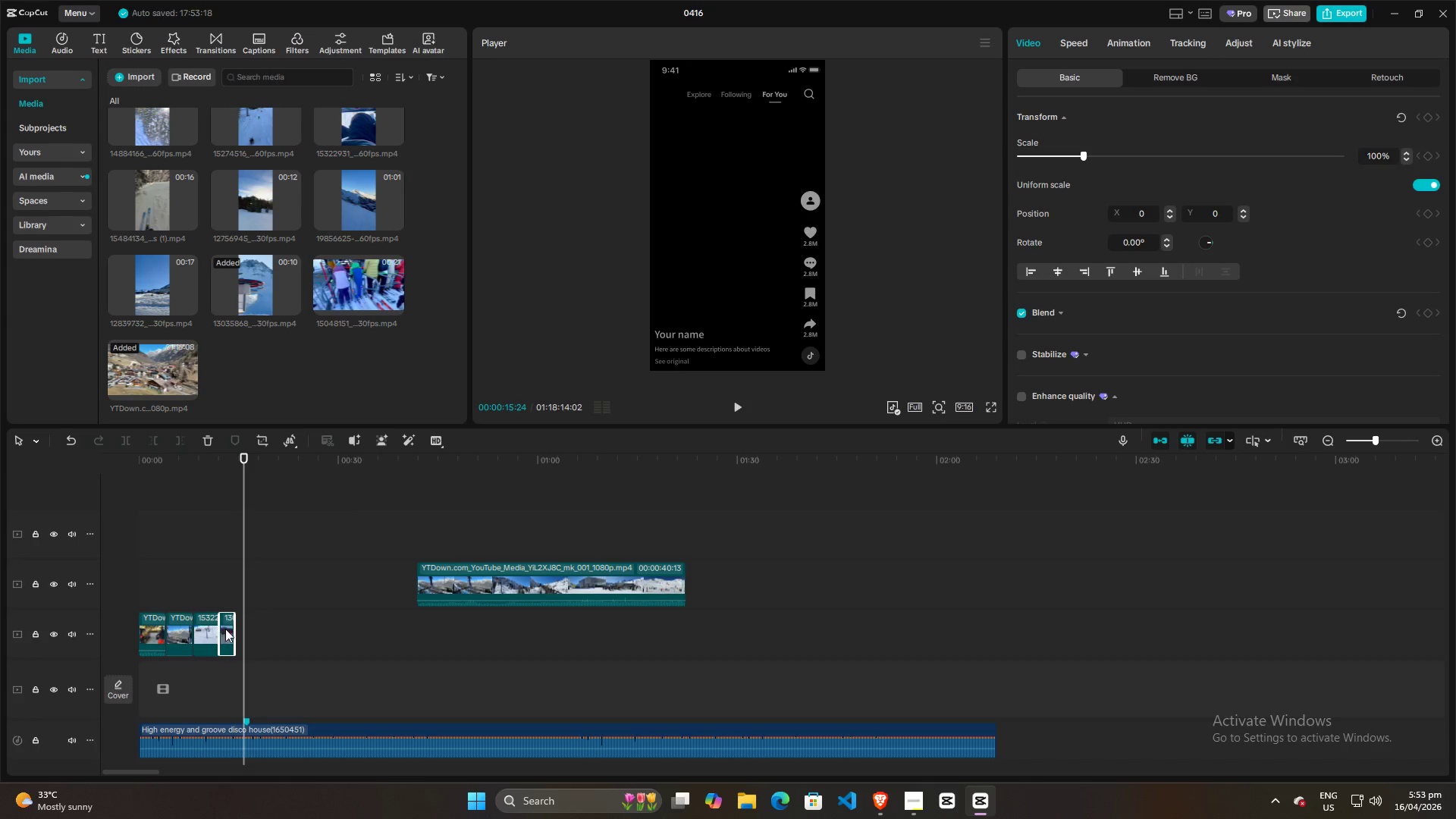 
left_click([227, 629])
 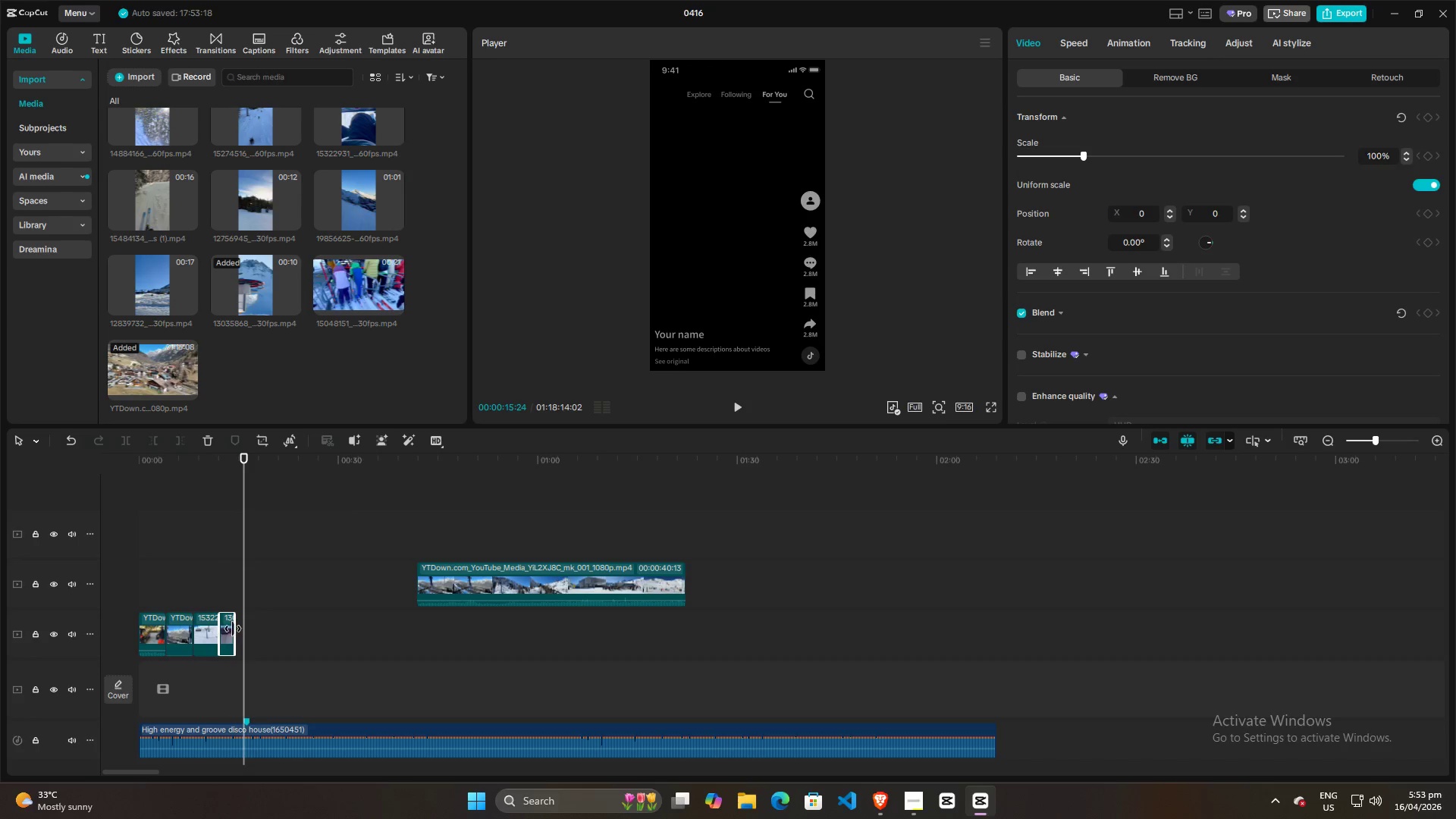 
left_click_drag(start_coordinate=[233, 629], to_coordinate=[241, 629])
 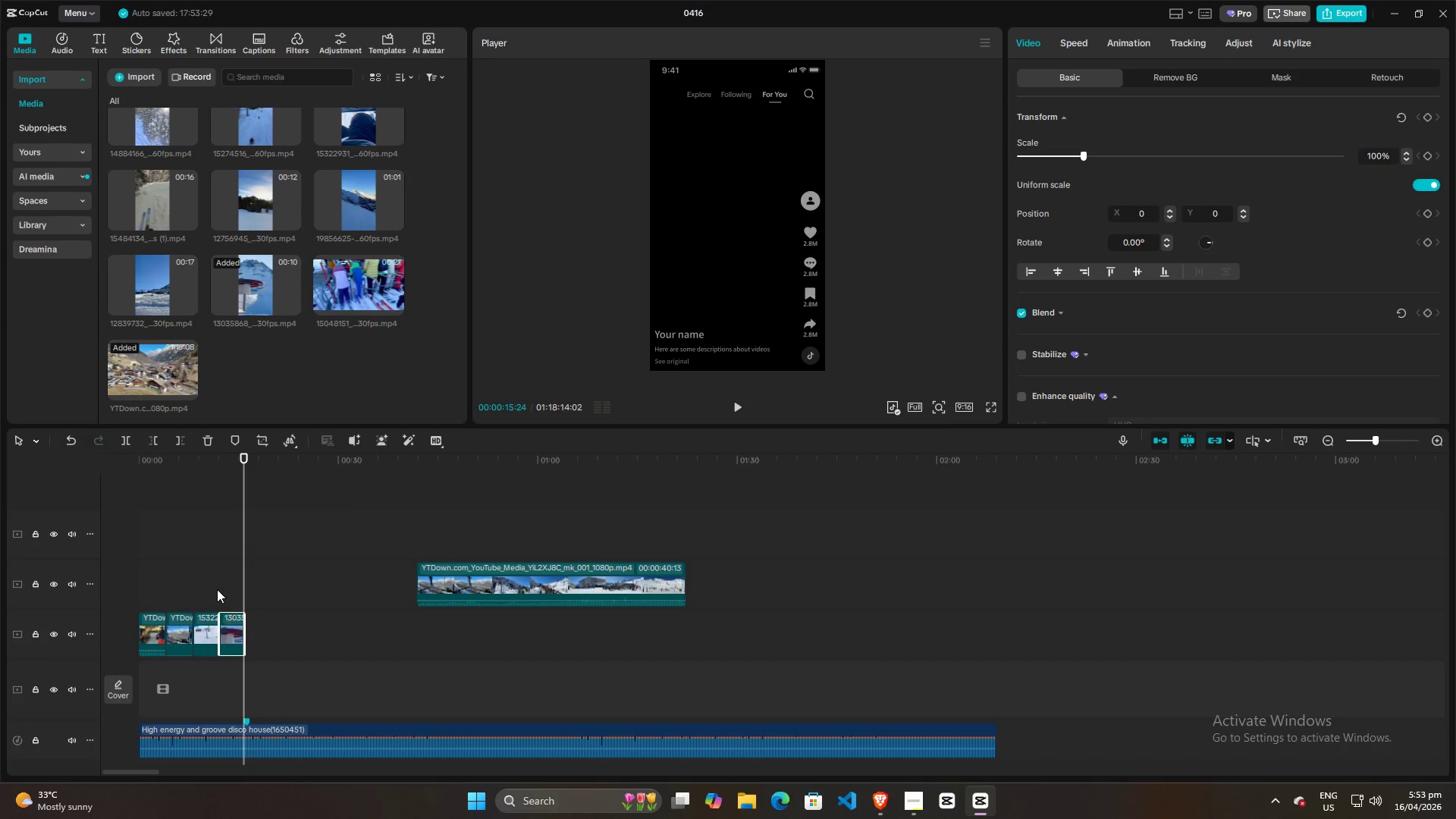 
left_click([217, 589])
 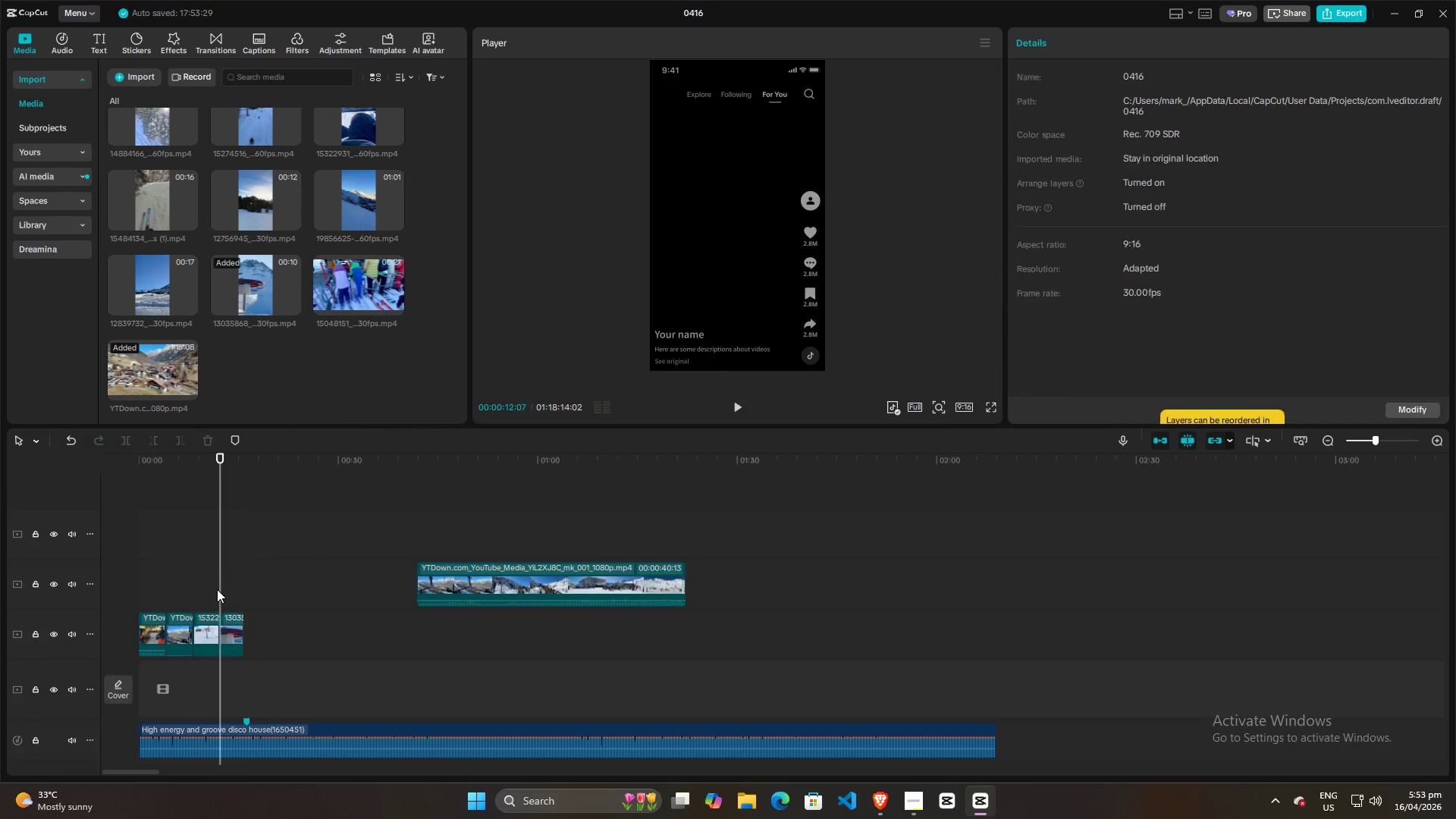 
key(Space)
 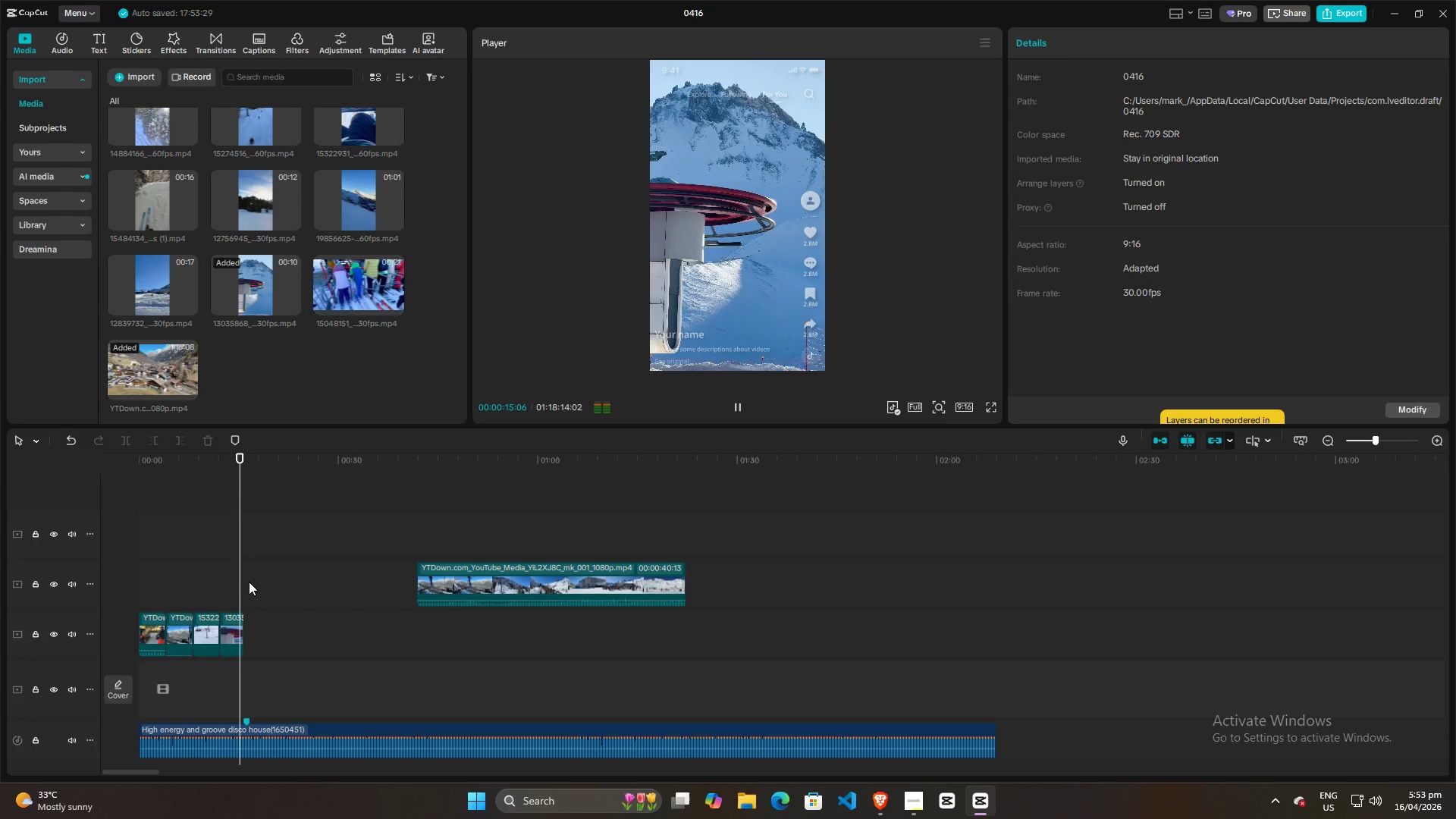 
key(Space)
 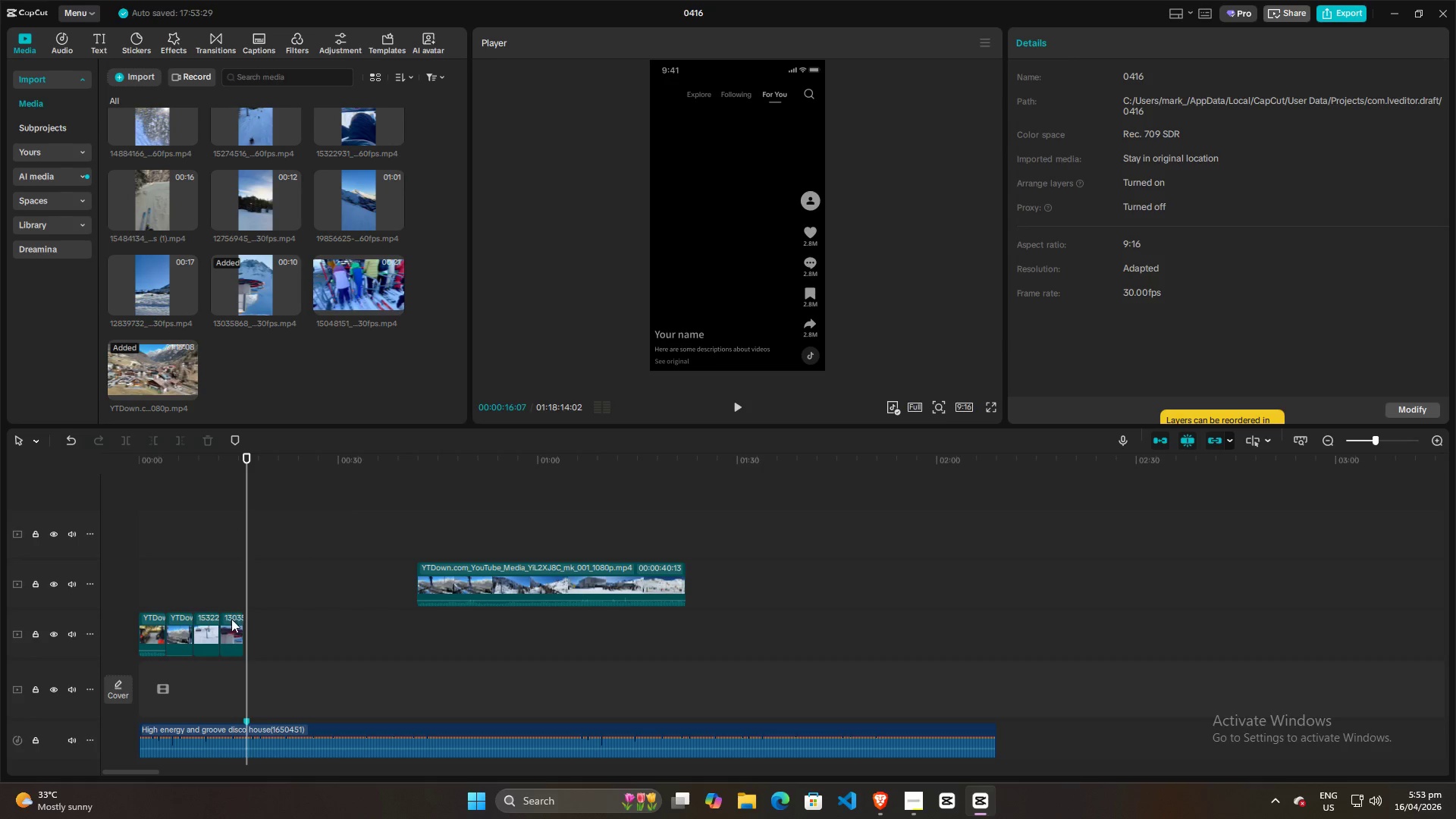 
left_click([227, 626])
 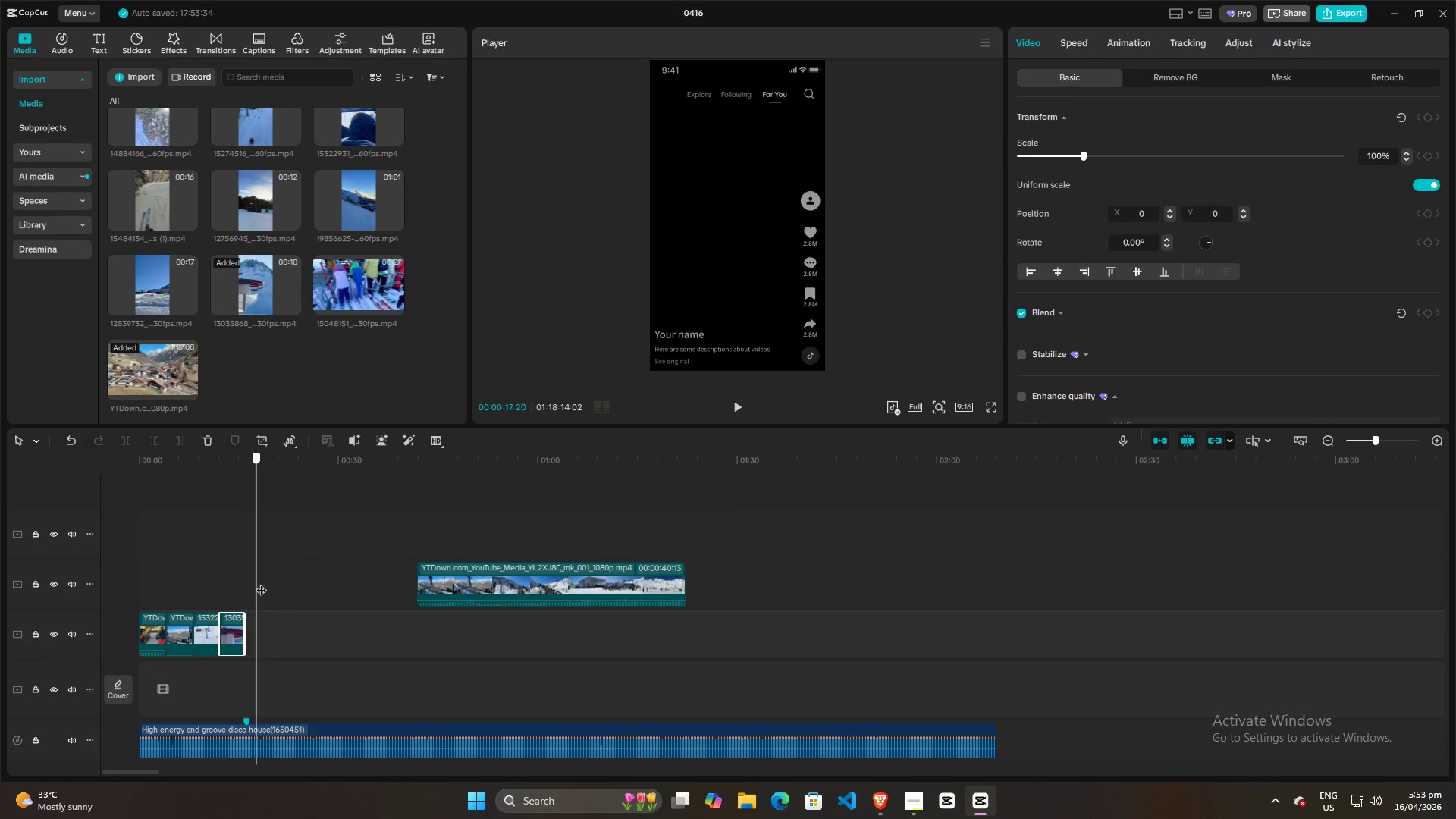 
left_click([249, 582])
 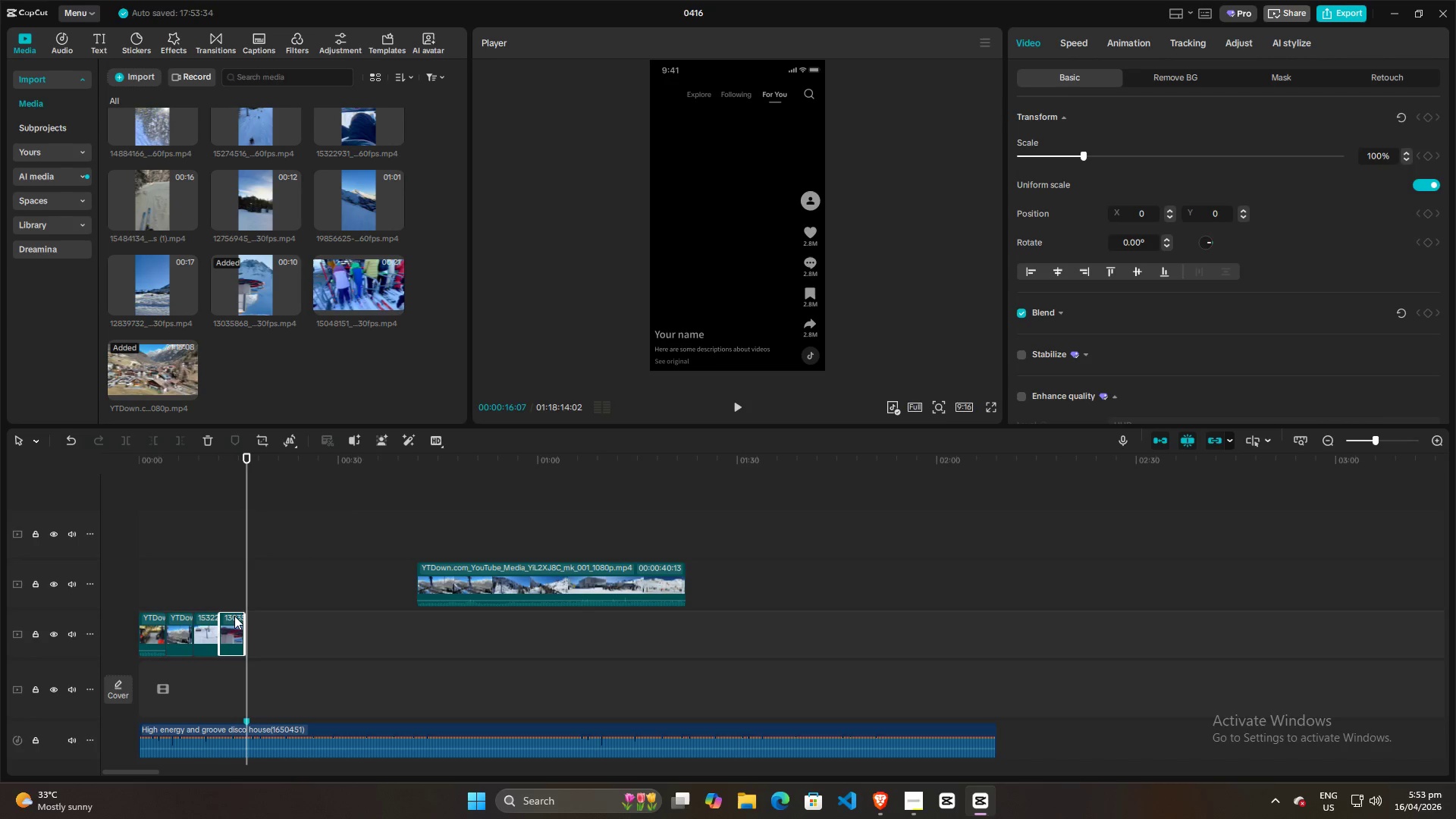 
left_click([234, 616])
 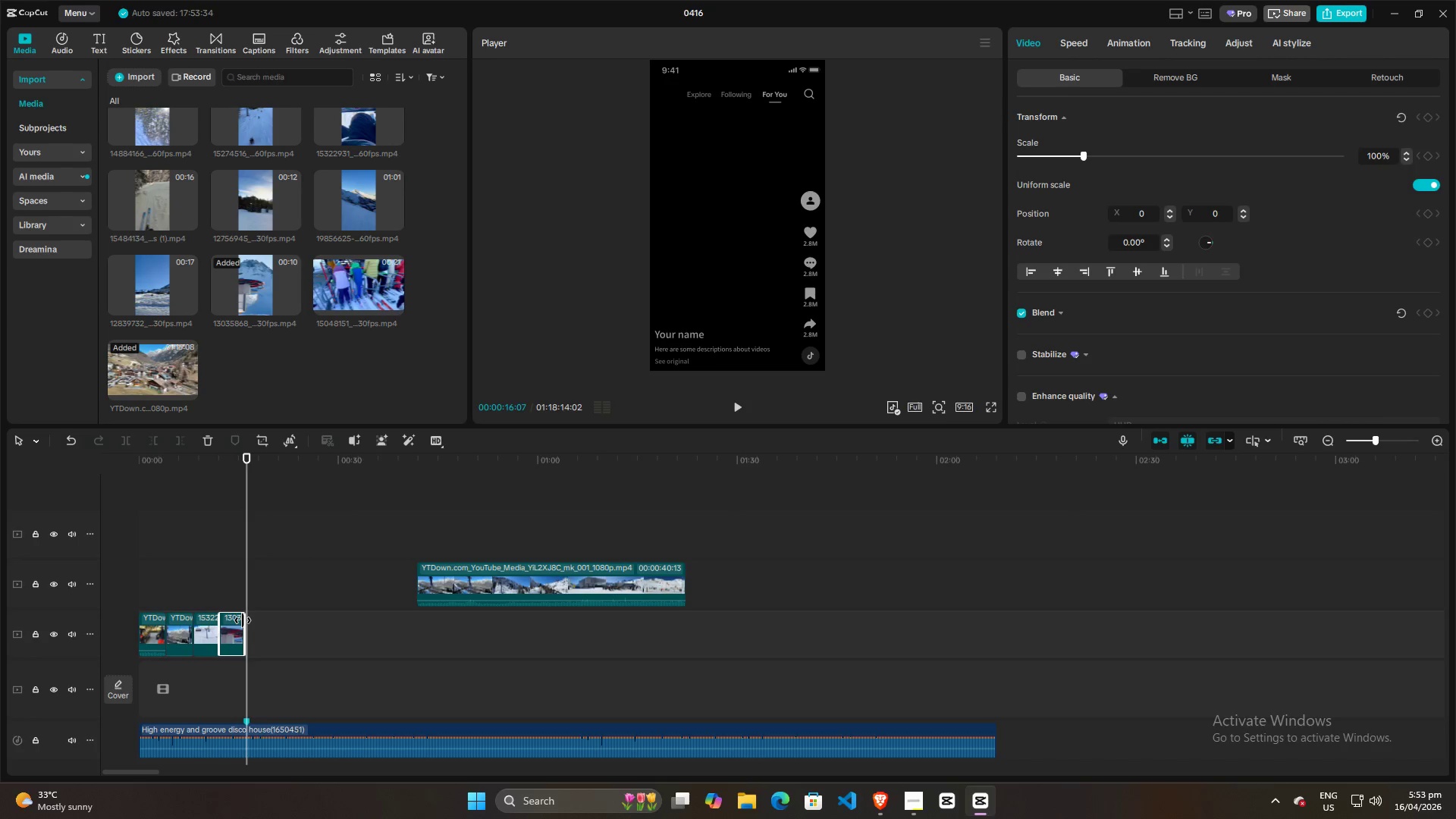 
left_click_drag(start_coordinate=[243, 620], to_coordinate=[248, 622])
 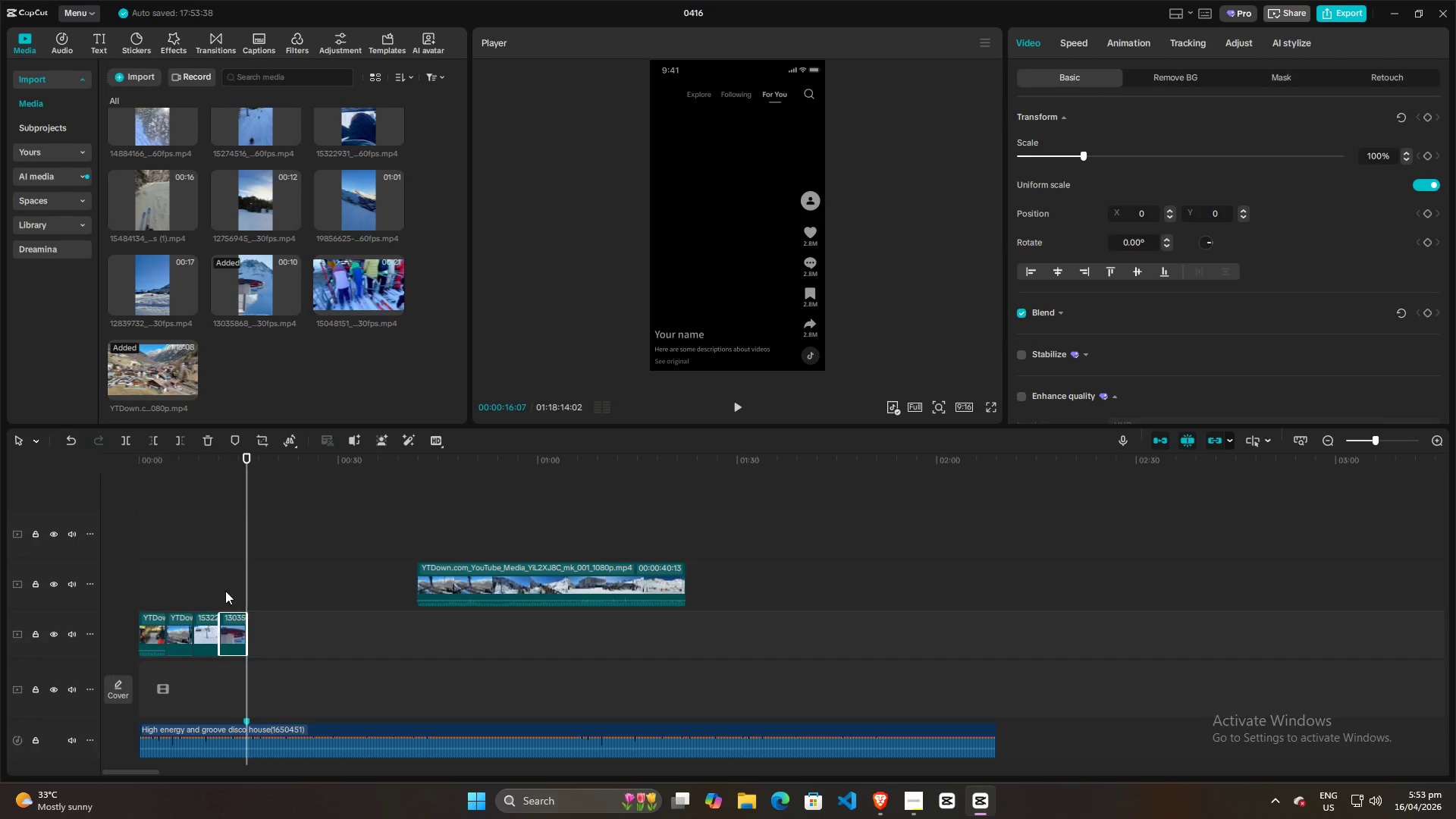 
left_click([225, 591])
 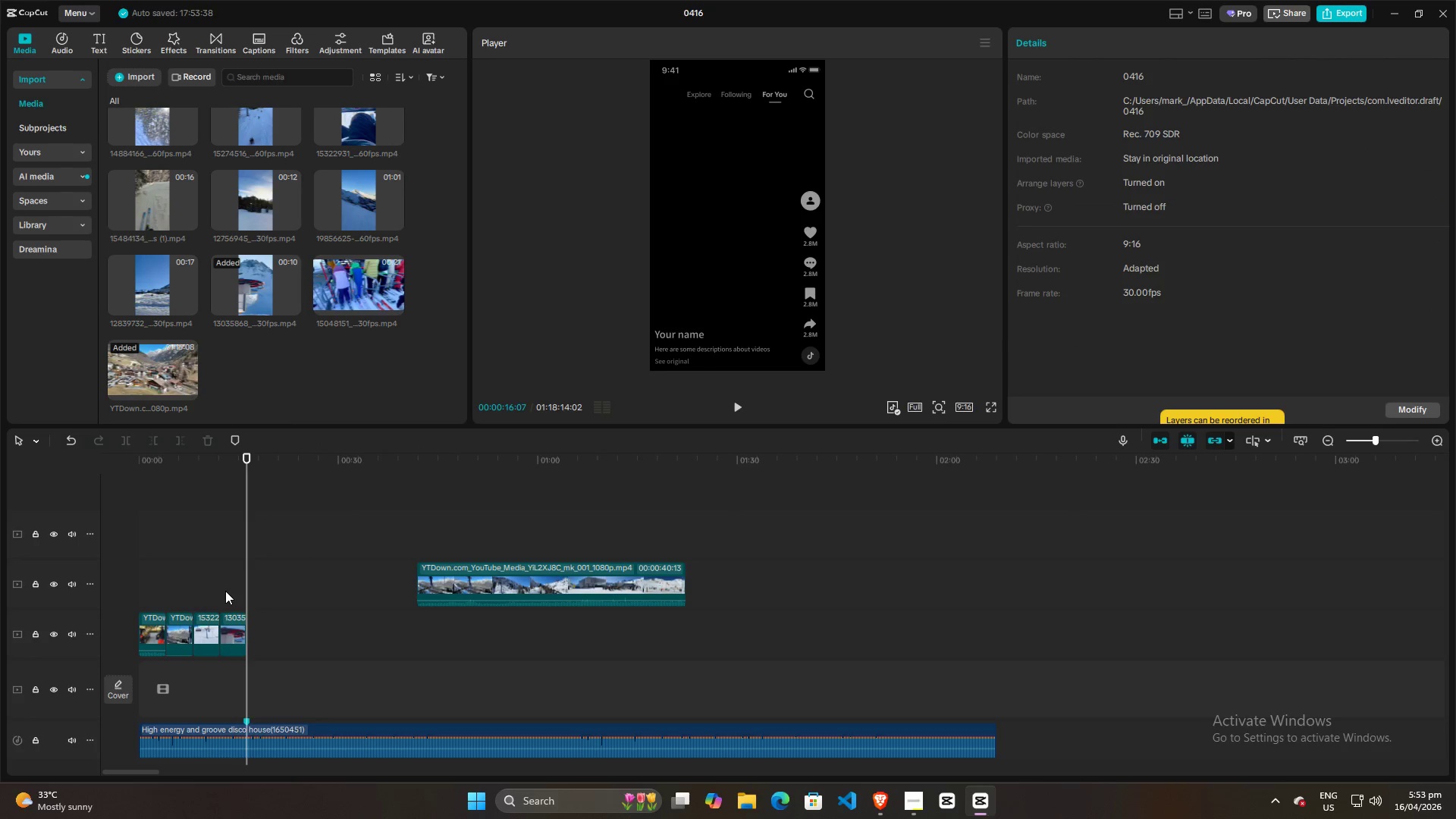 
key(Space)
 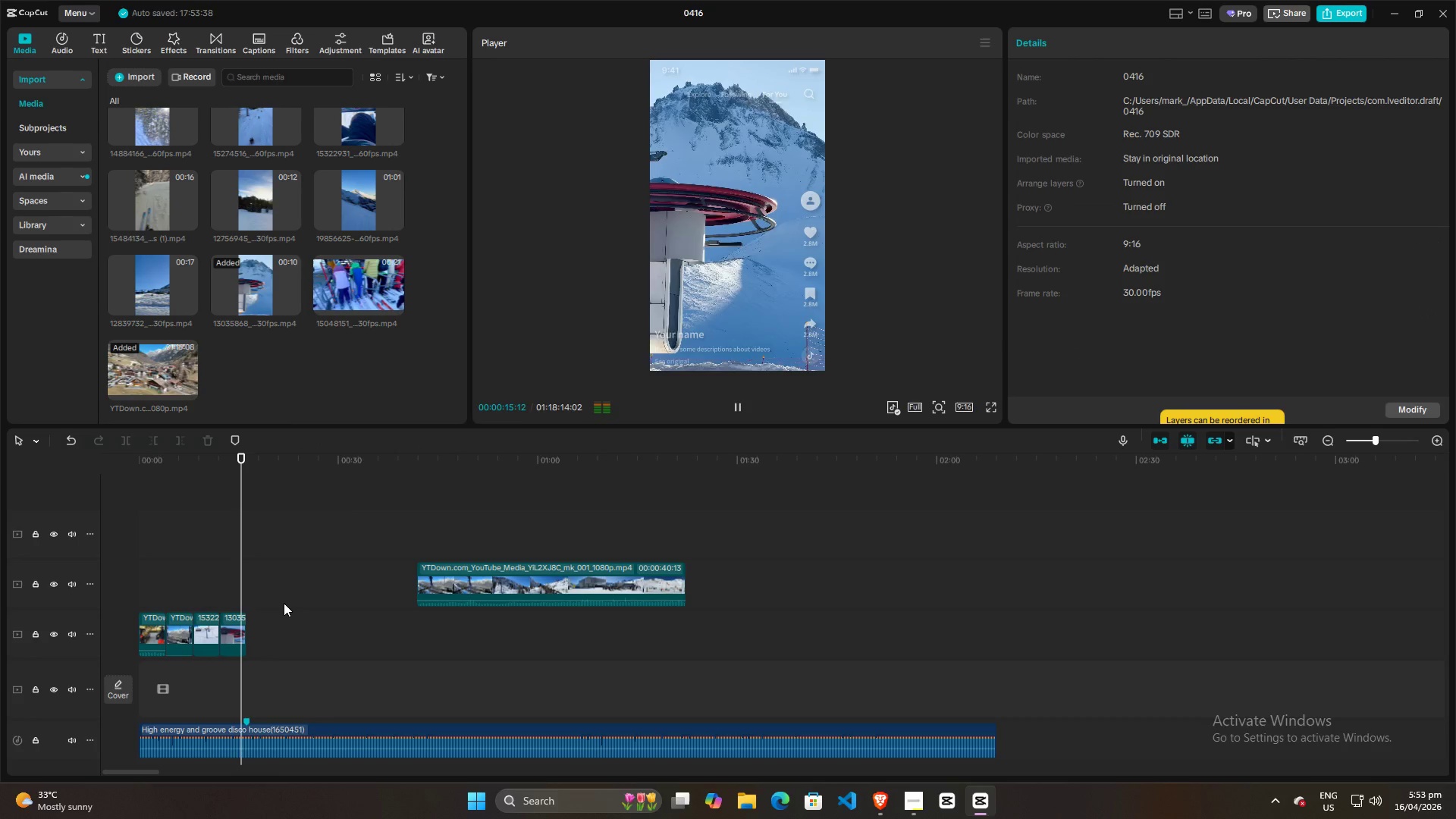 
key(Space)
 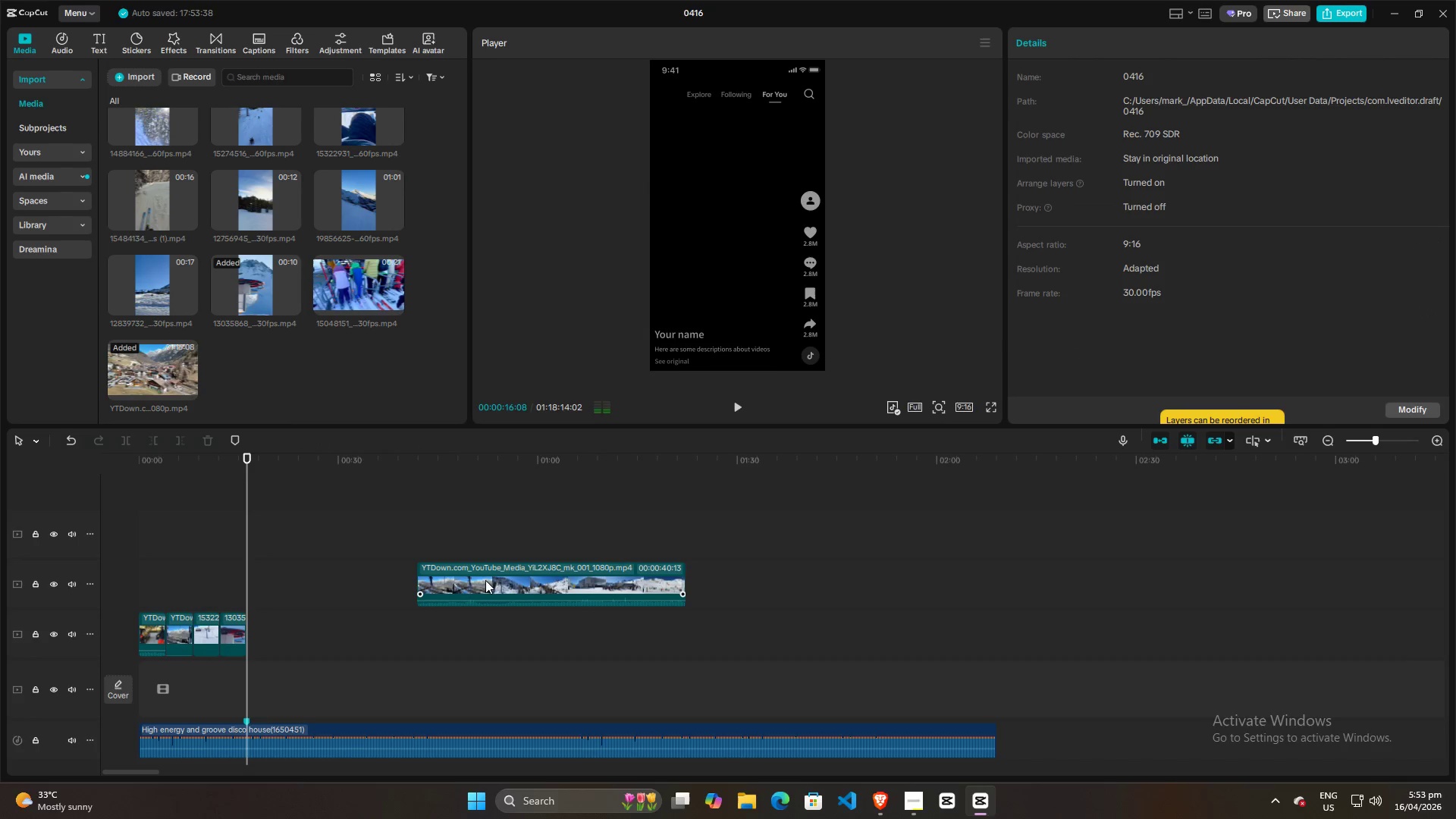 
left_click_drag(start_coordinate=[488, 579], to_coordinate=[321, 631])
 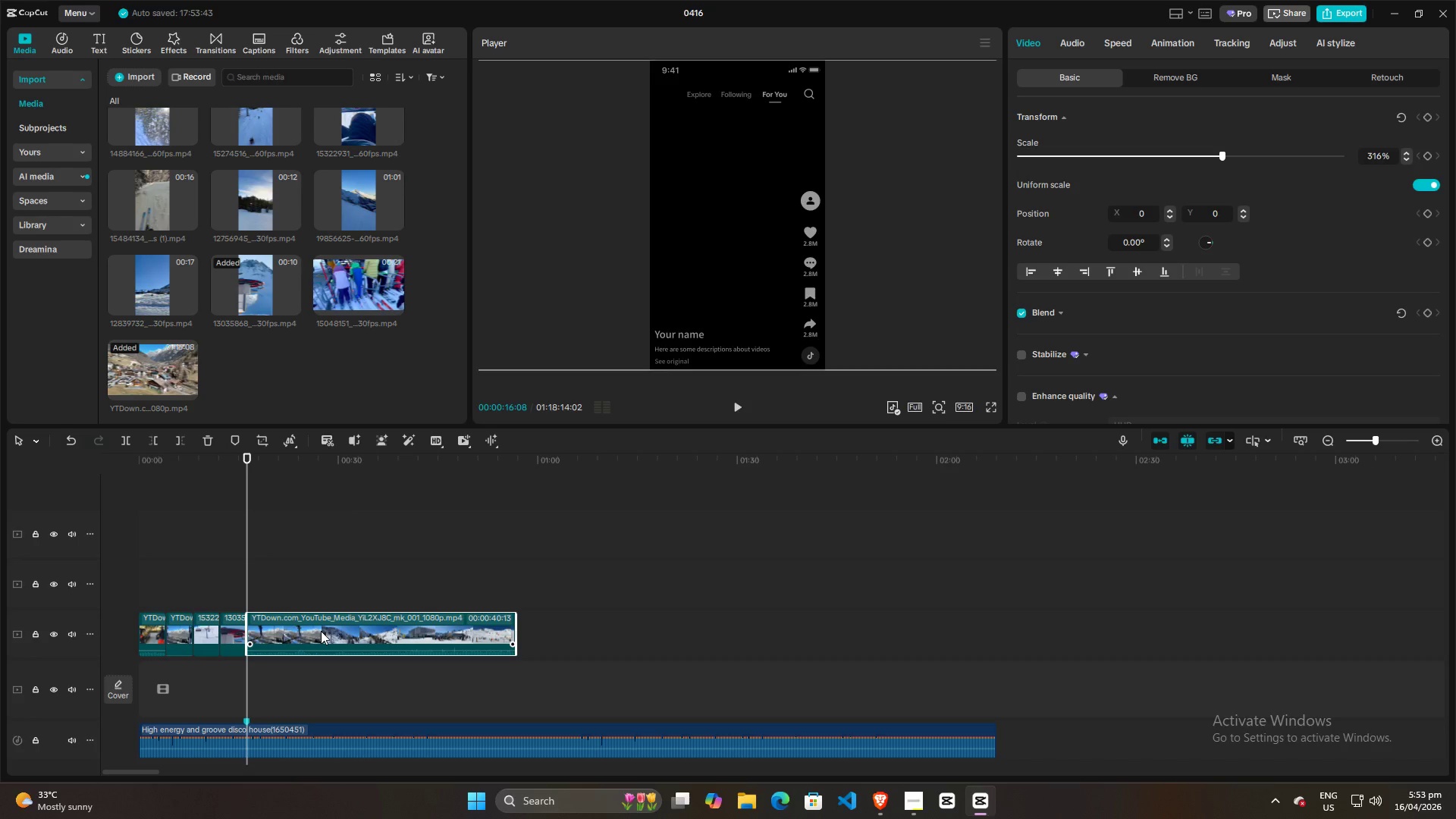 
key(Space)
 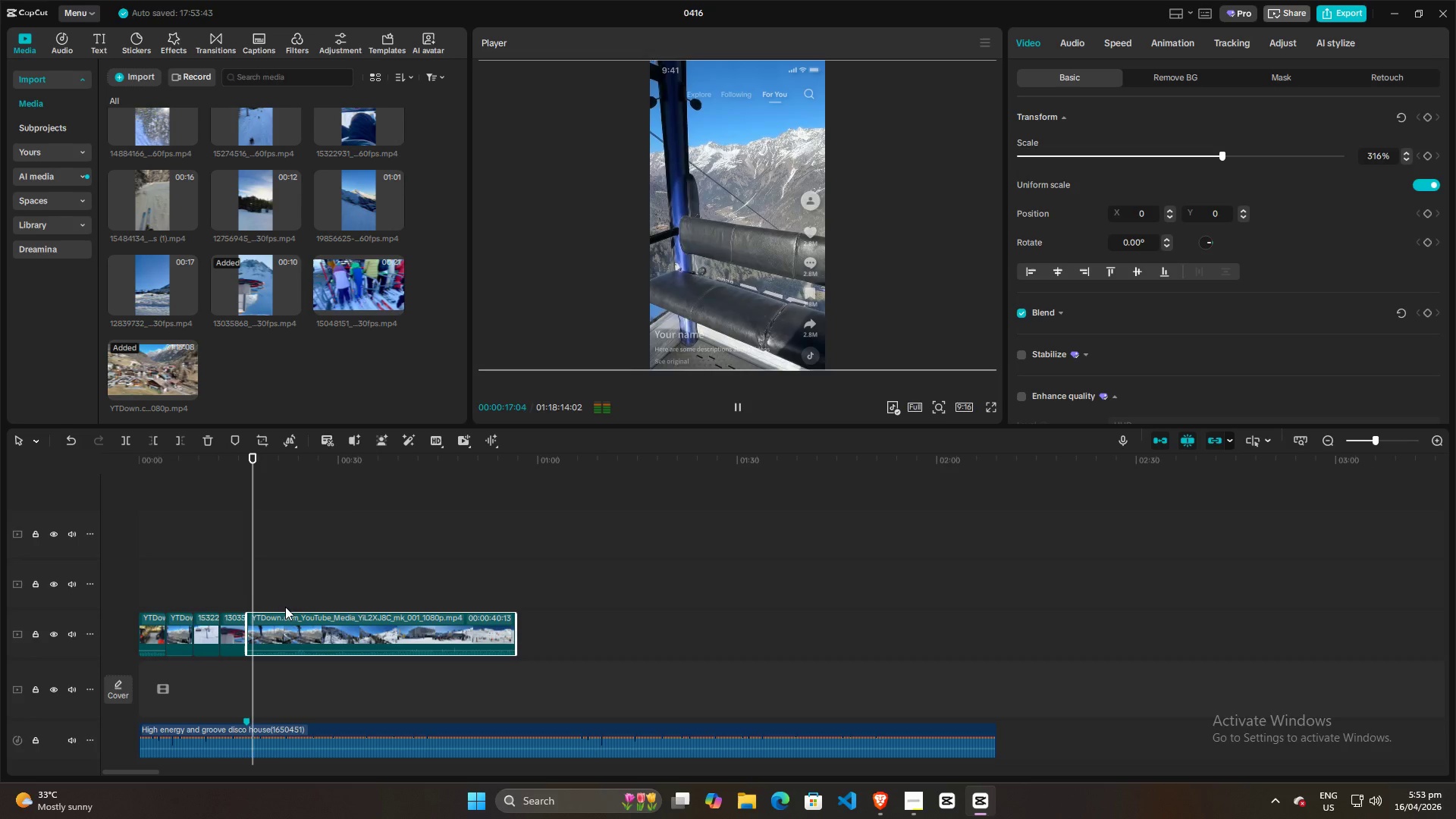 
left_click([244, 579])
 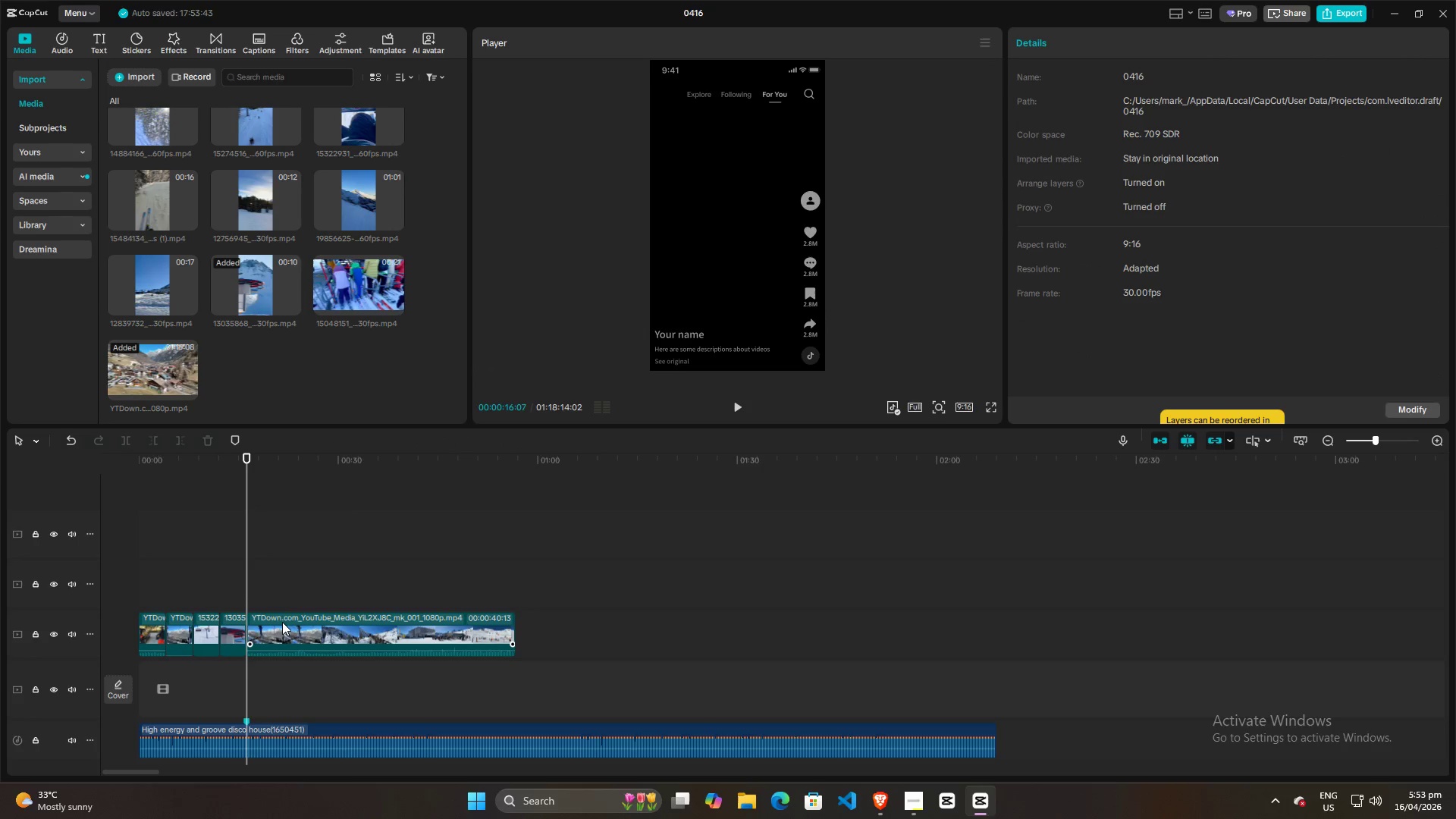 
left_click([294, 629])
 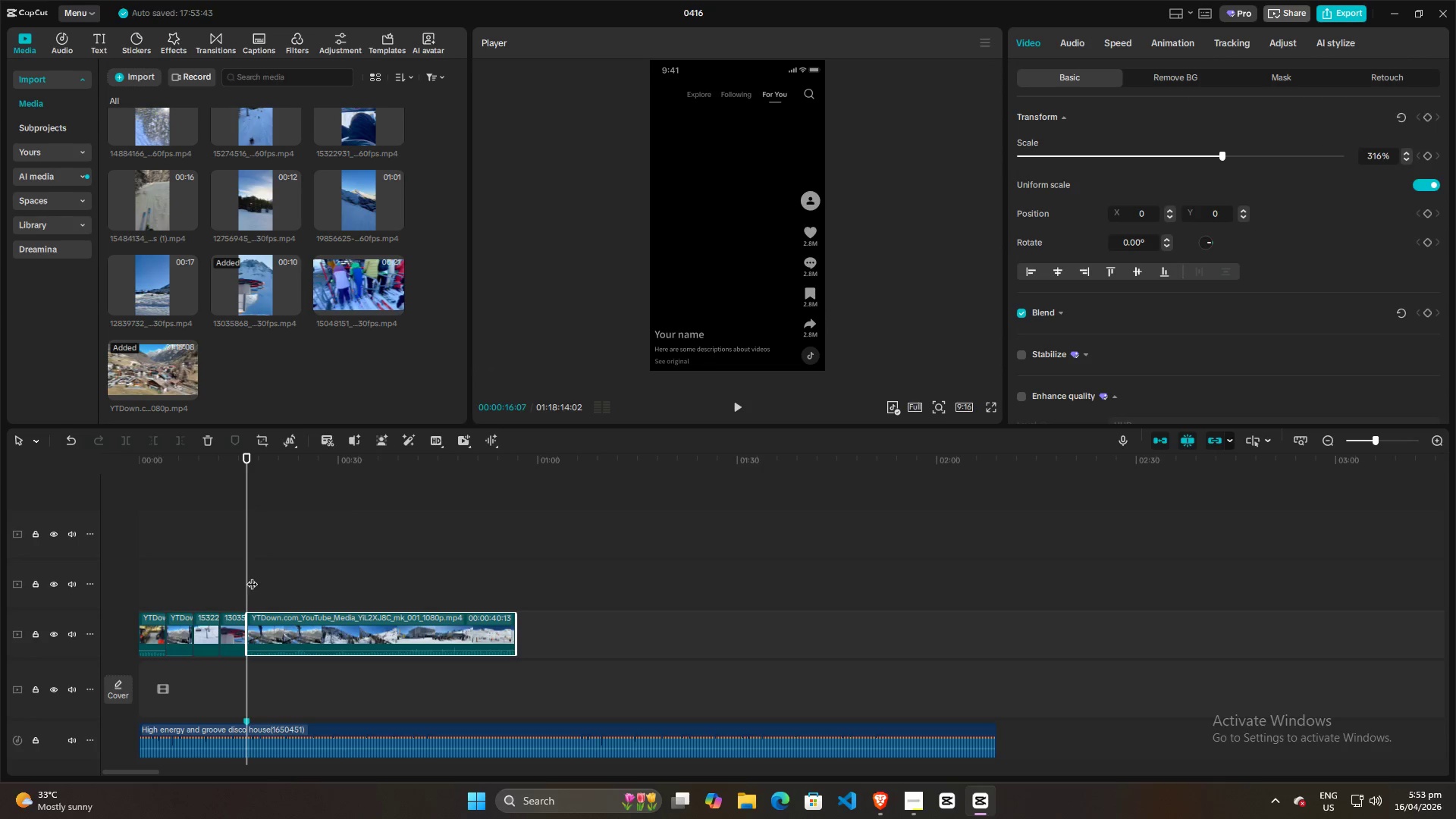 
left_click_drag(start_coordinate=[250, 576], to_coordinate=[375, 584])
 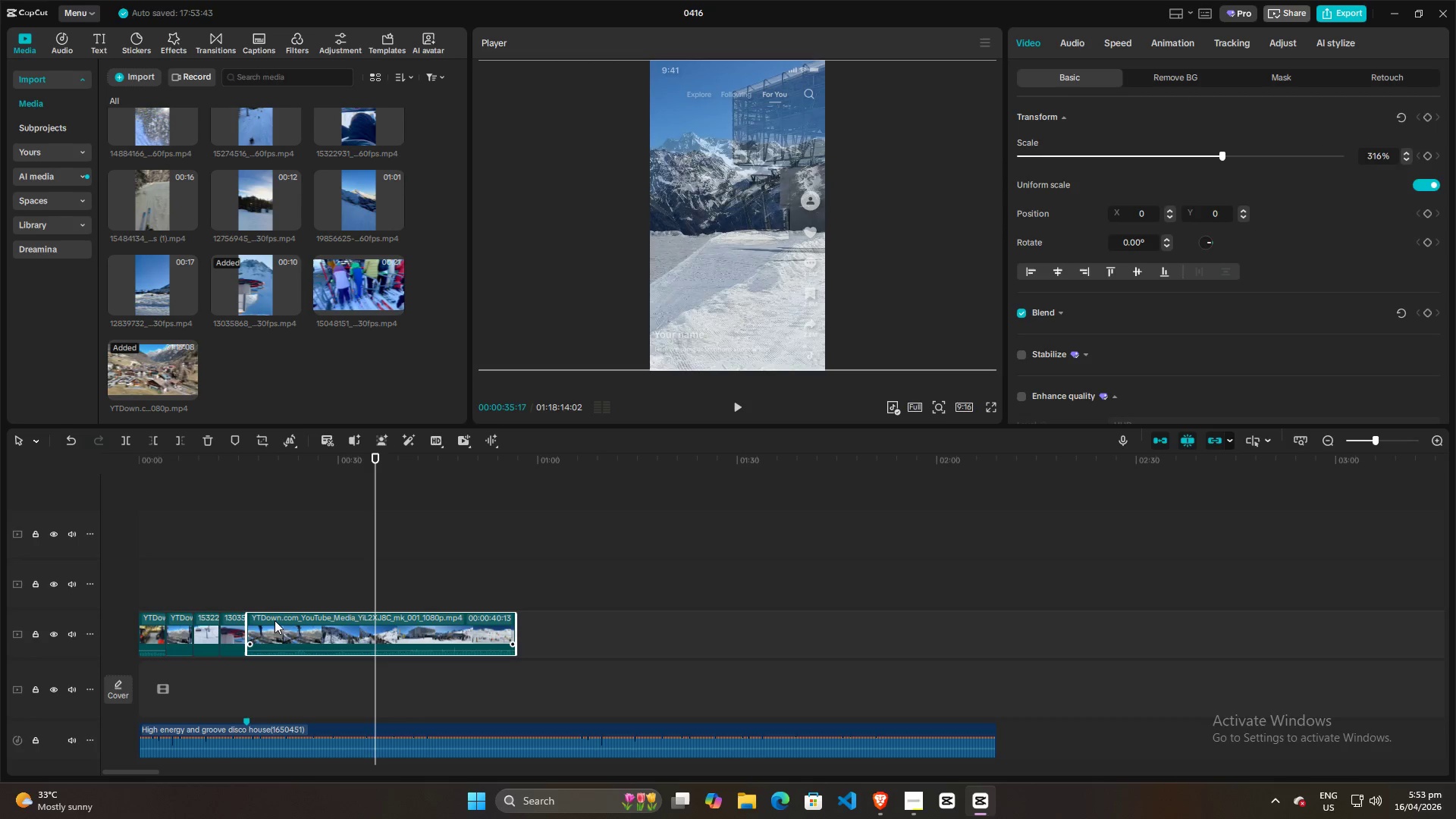 
left_click([275, 620])
 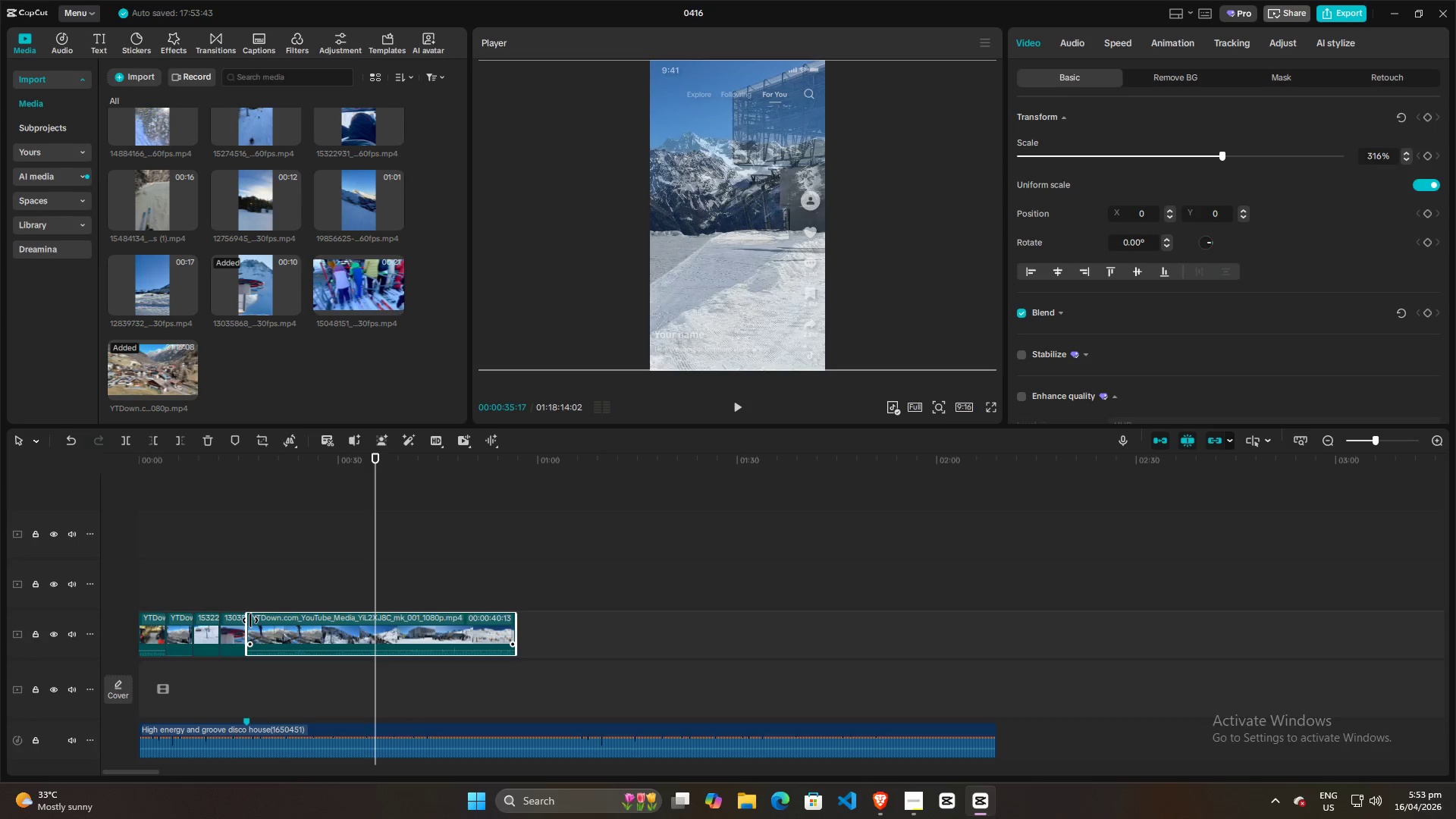 
left_click_drag(start_coordinate=[250, 620], to_coordinate=[375, 621])
 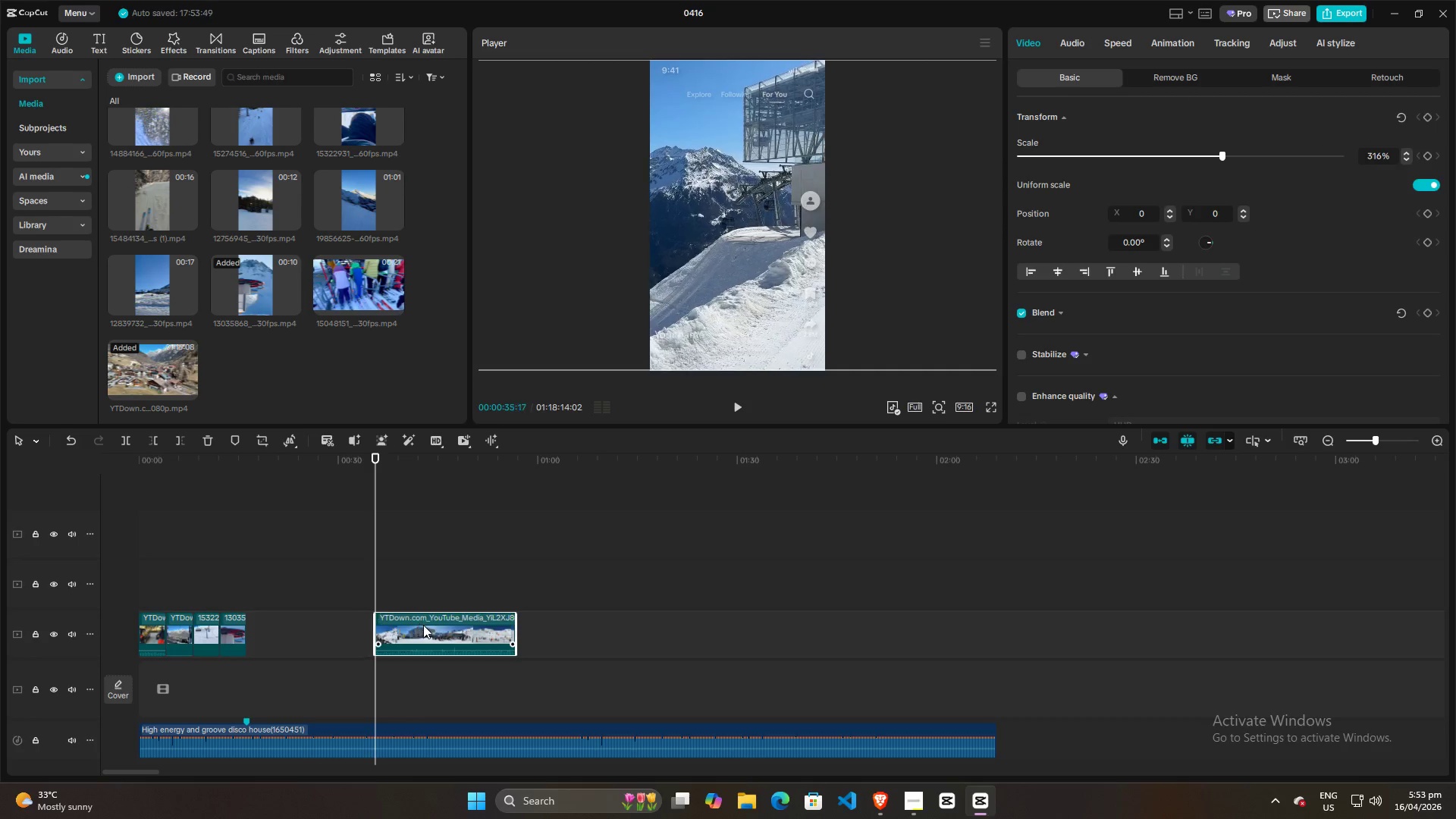 
left_click_drag(start_coordinate=[423, 625], to_coordinate=[292, 627])
 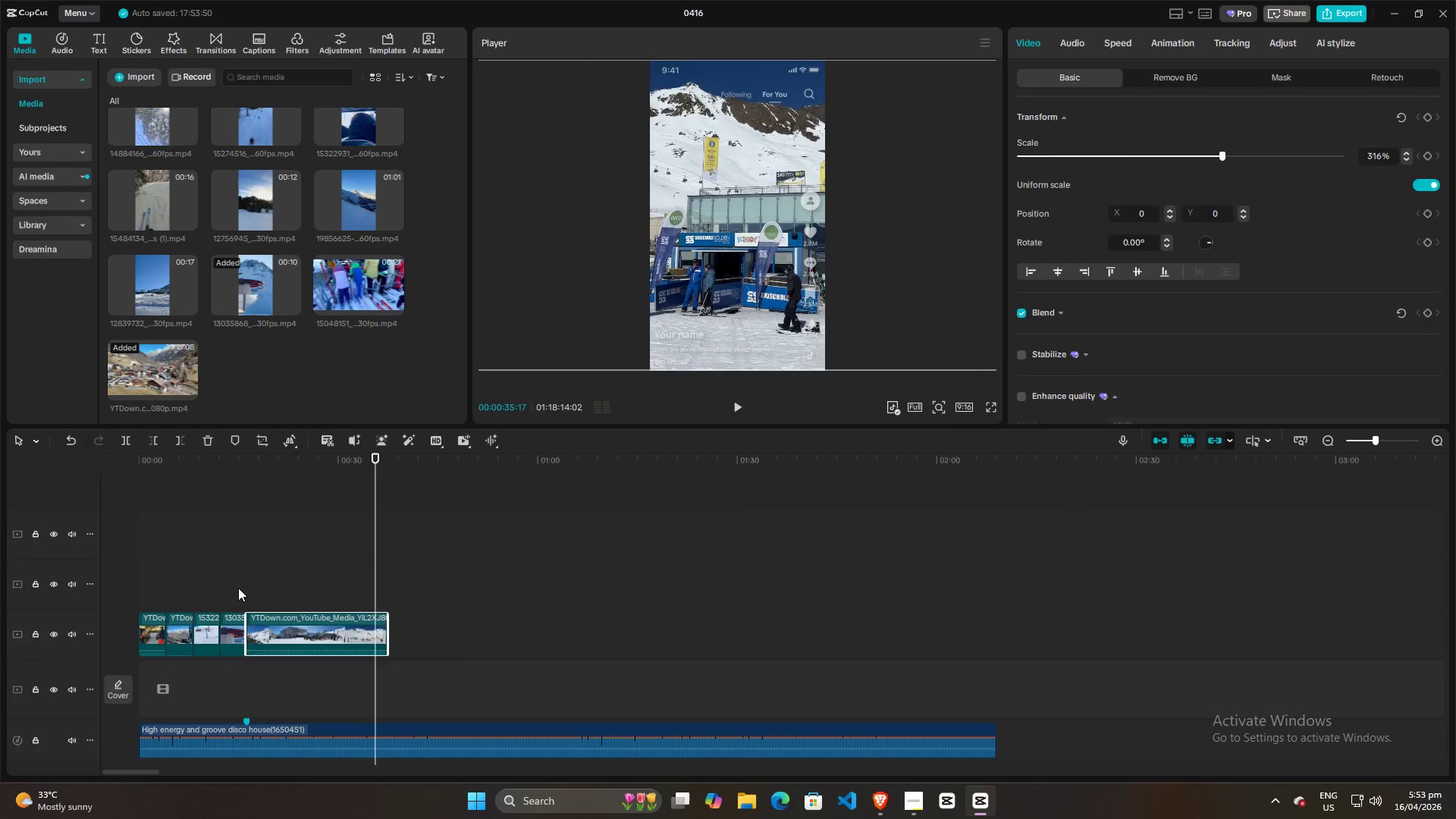 
left_click([238, 588])
 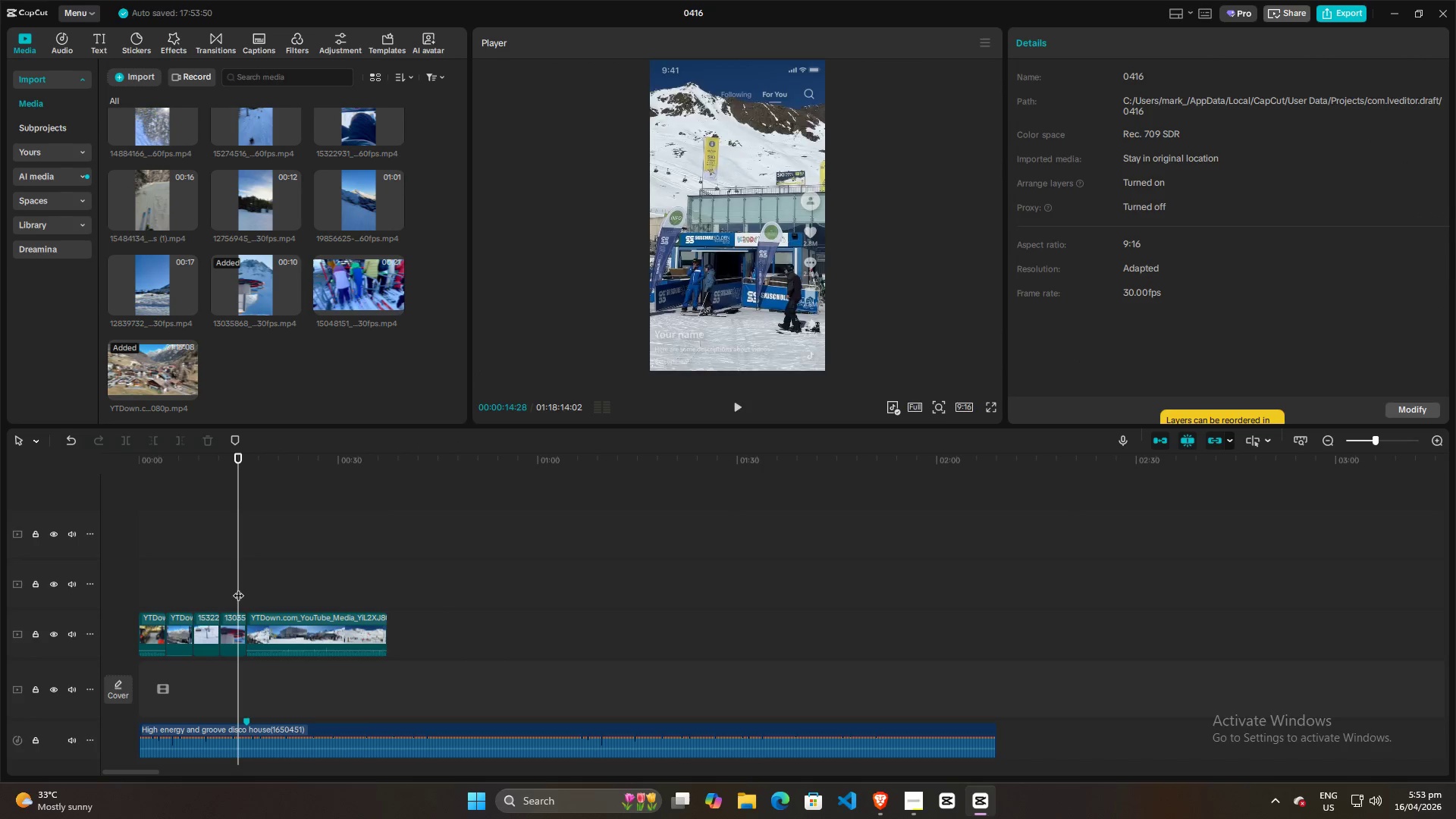 
key(Space)
 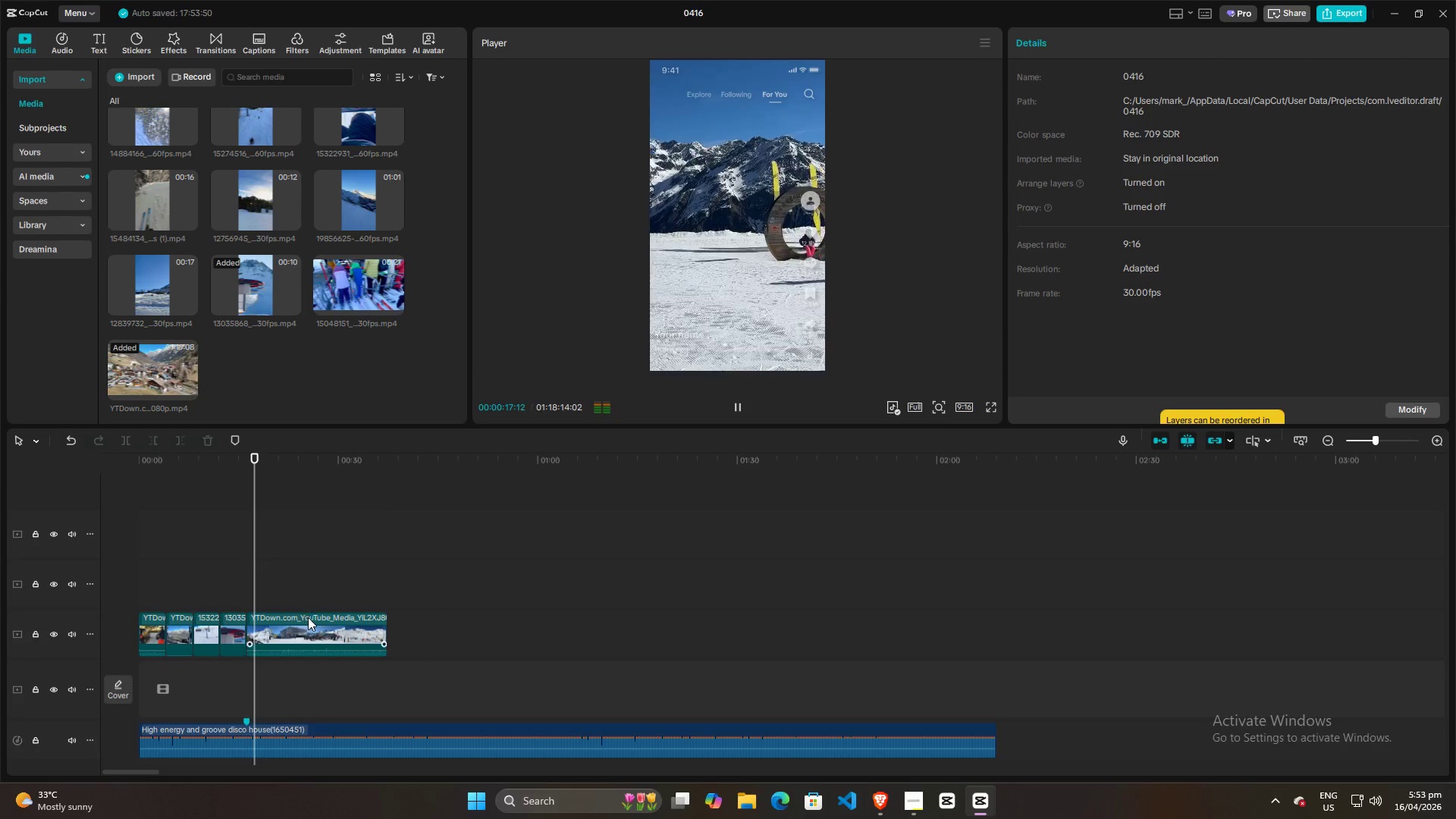 
key(Space)
 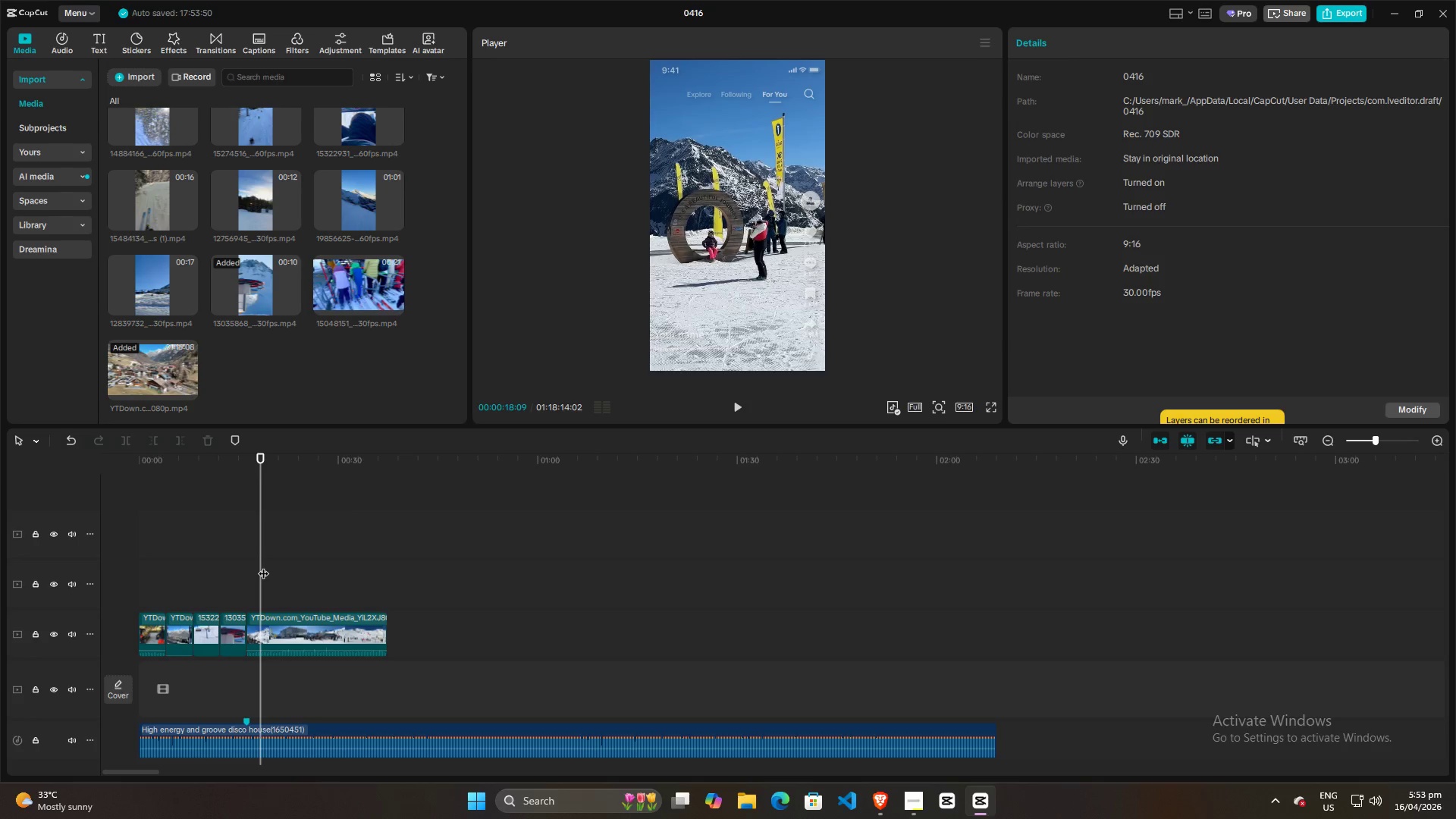 
scroll: coordinate [324, 364], scroll_direction: up, amount: 7.0
 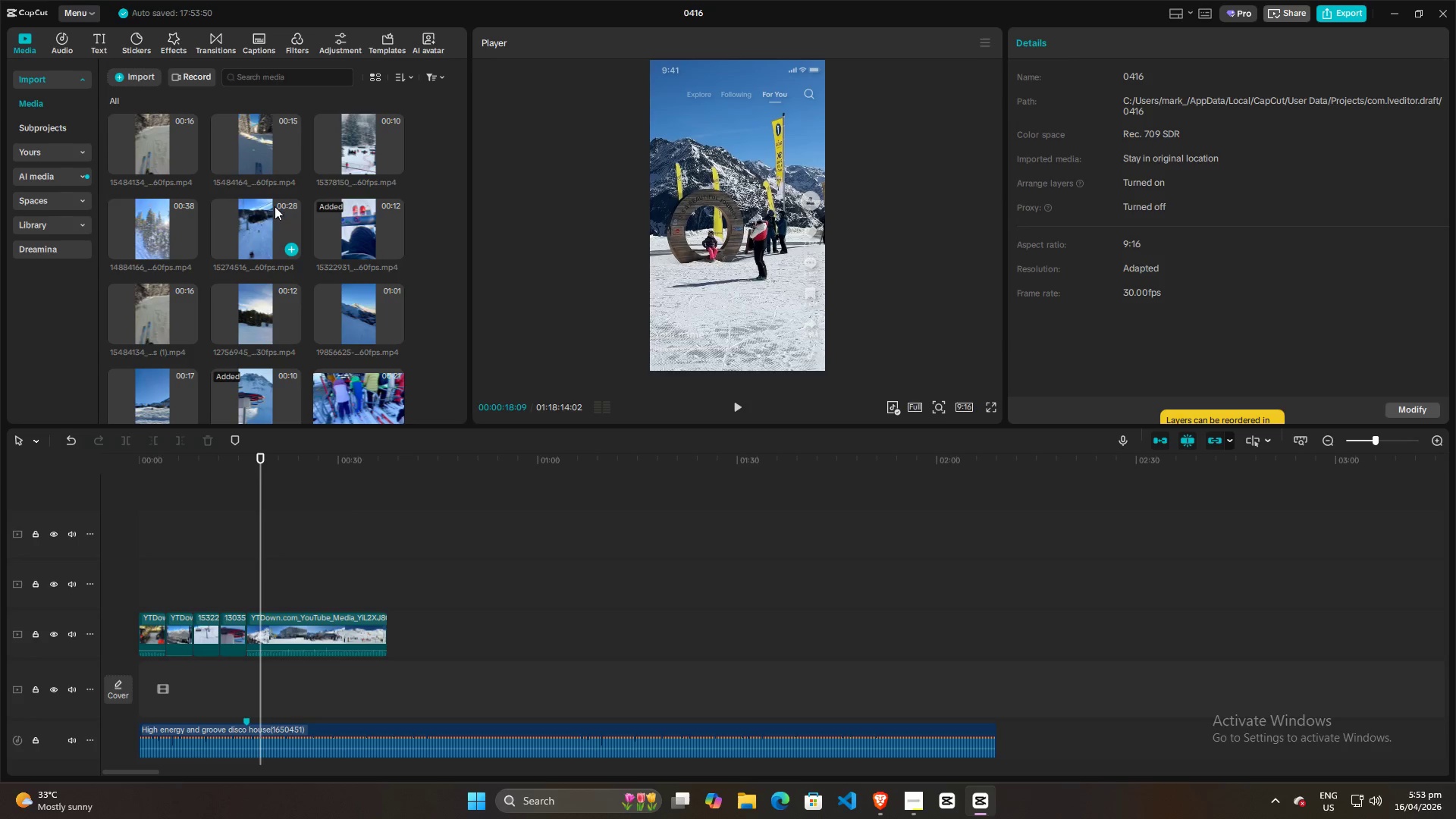 
left_click([255, 215])
 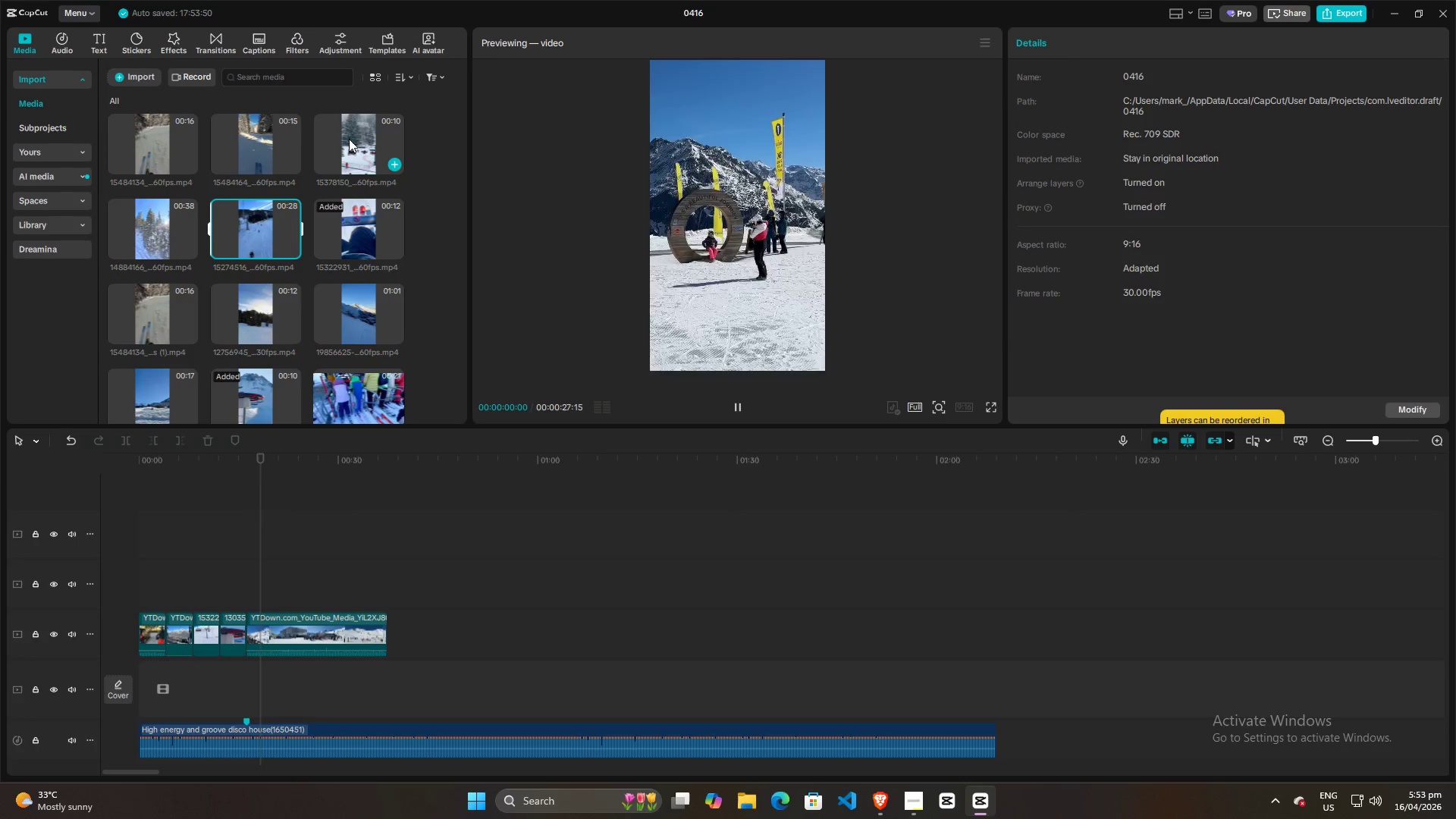 
left_click([349, 139])
 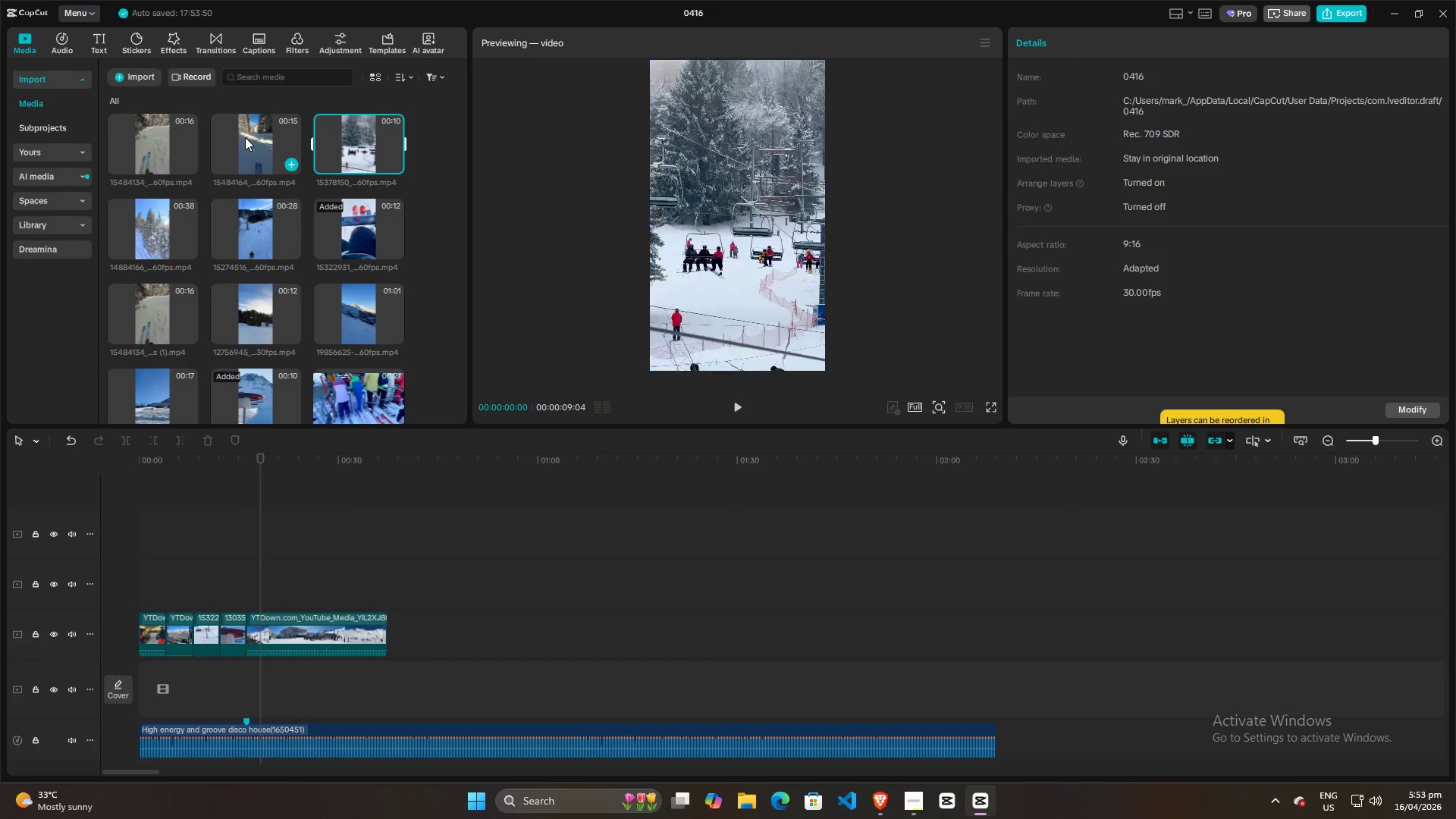 
left_click([243, 137])
 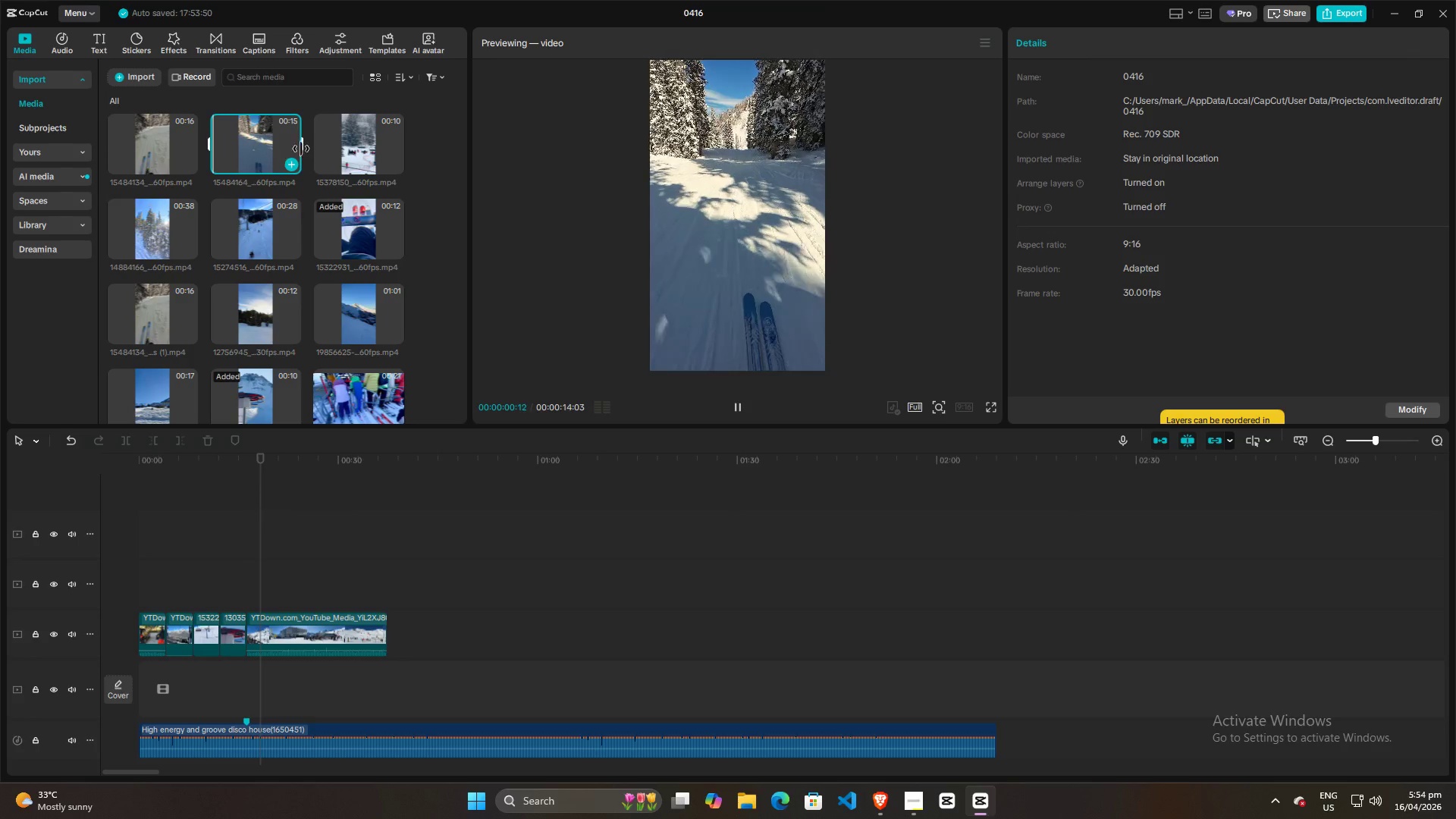 
left_click([337, 143])
 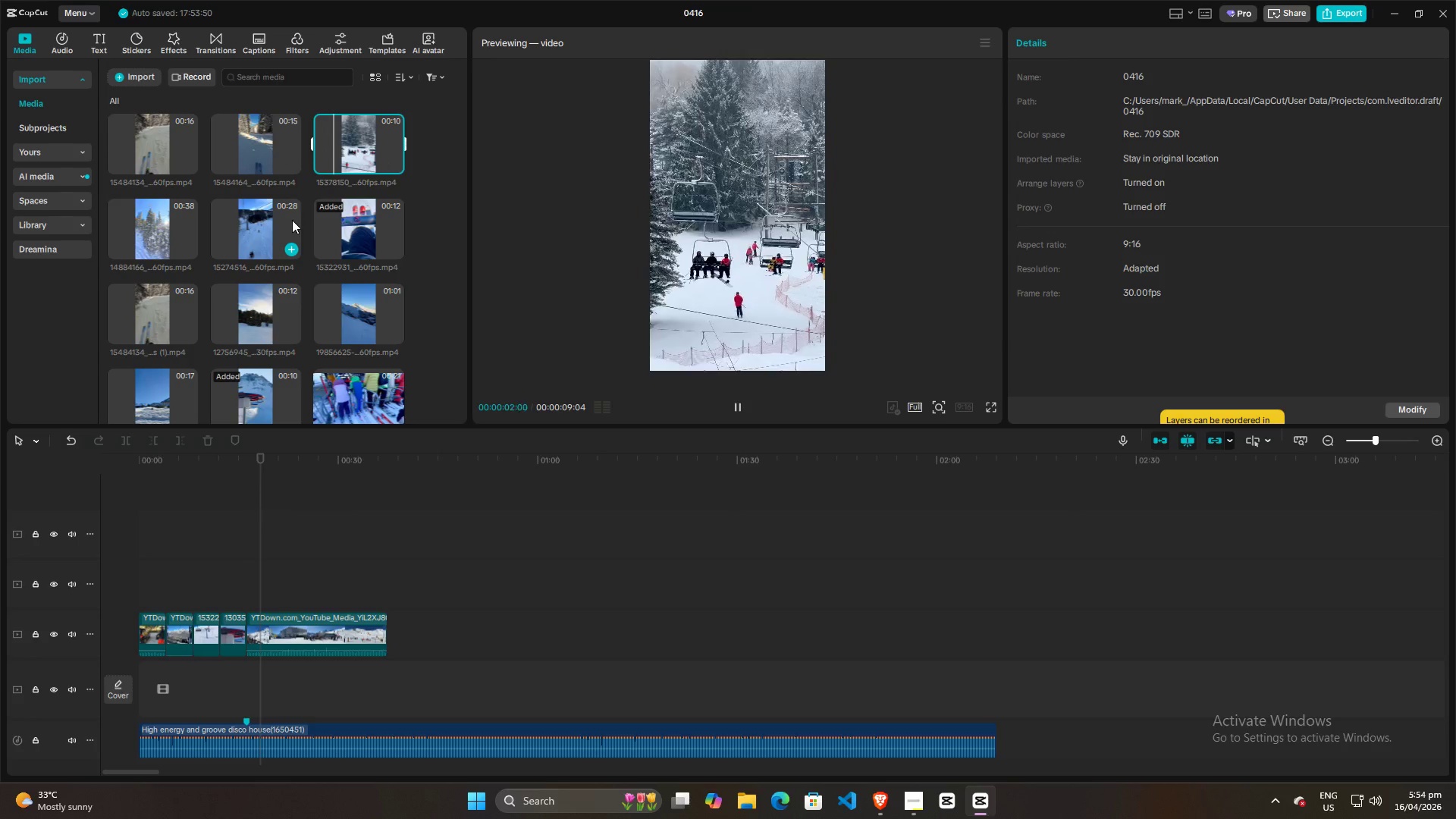 
left_click([292, 220])
 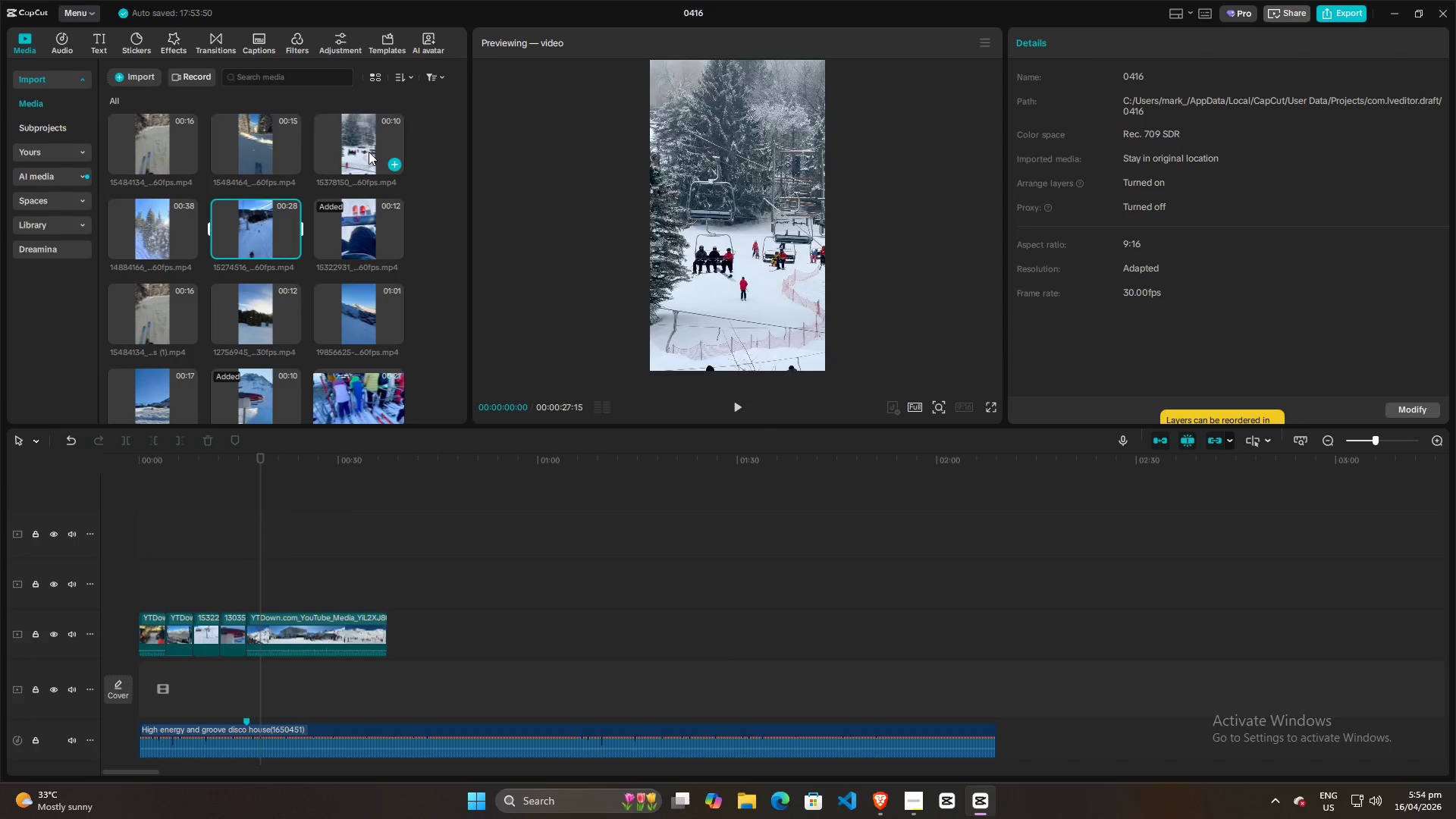 
double_click([372, 140])
 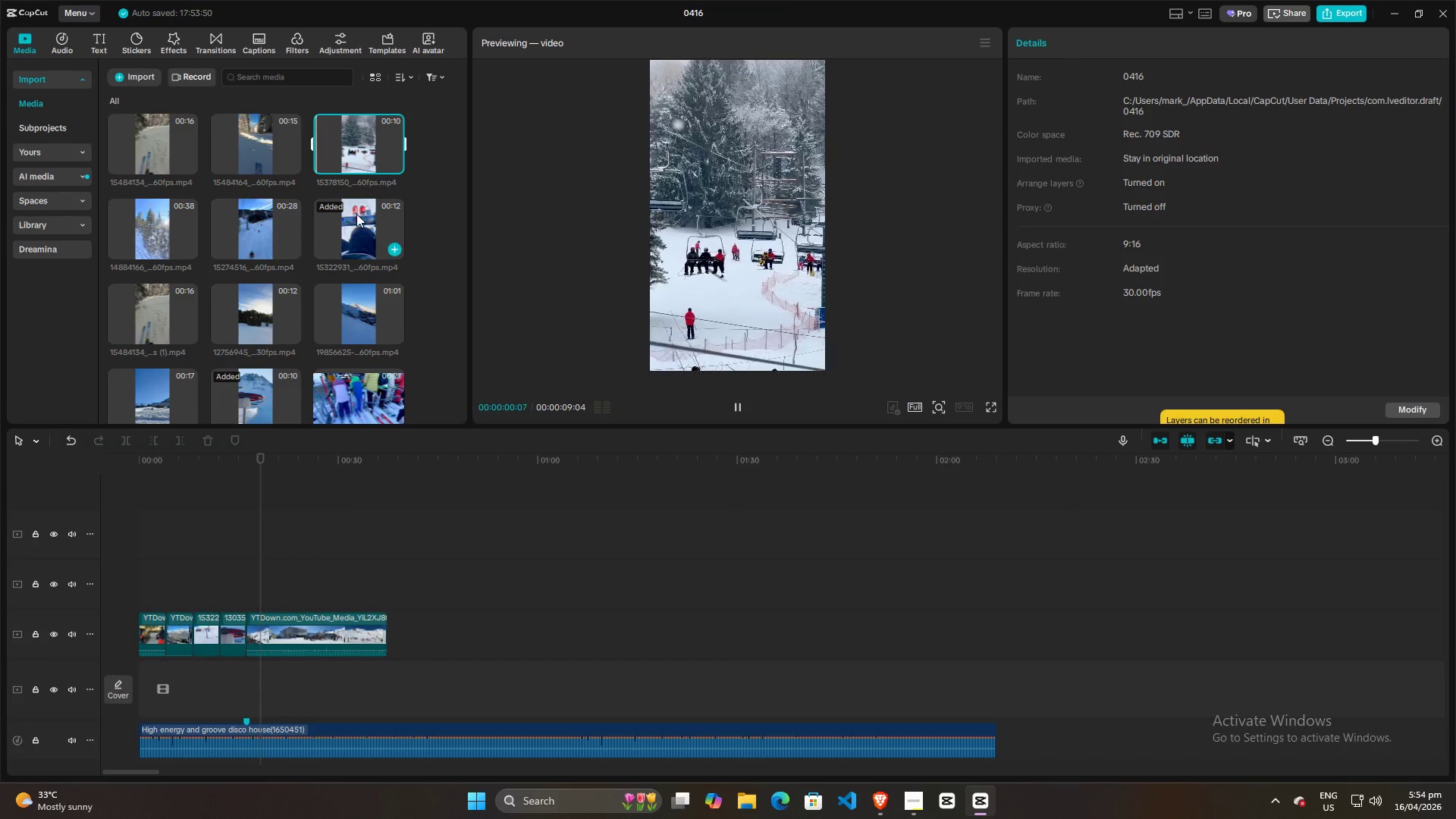 
left_click([356, 220])
 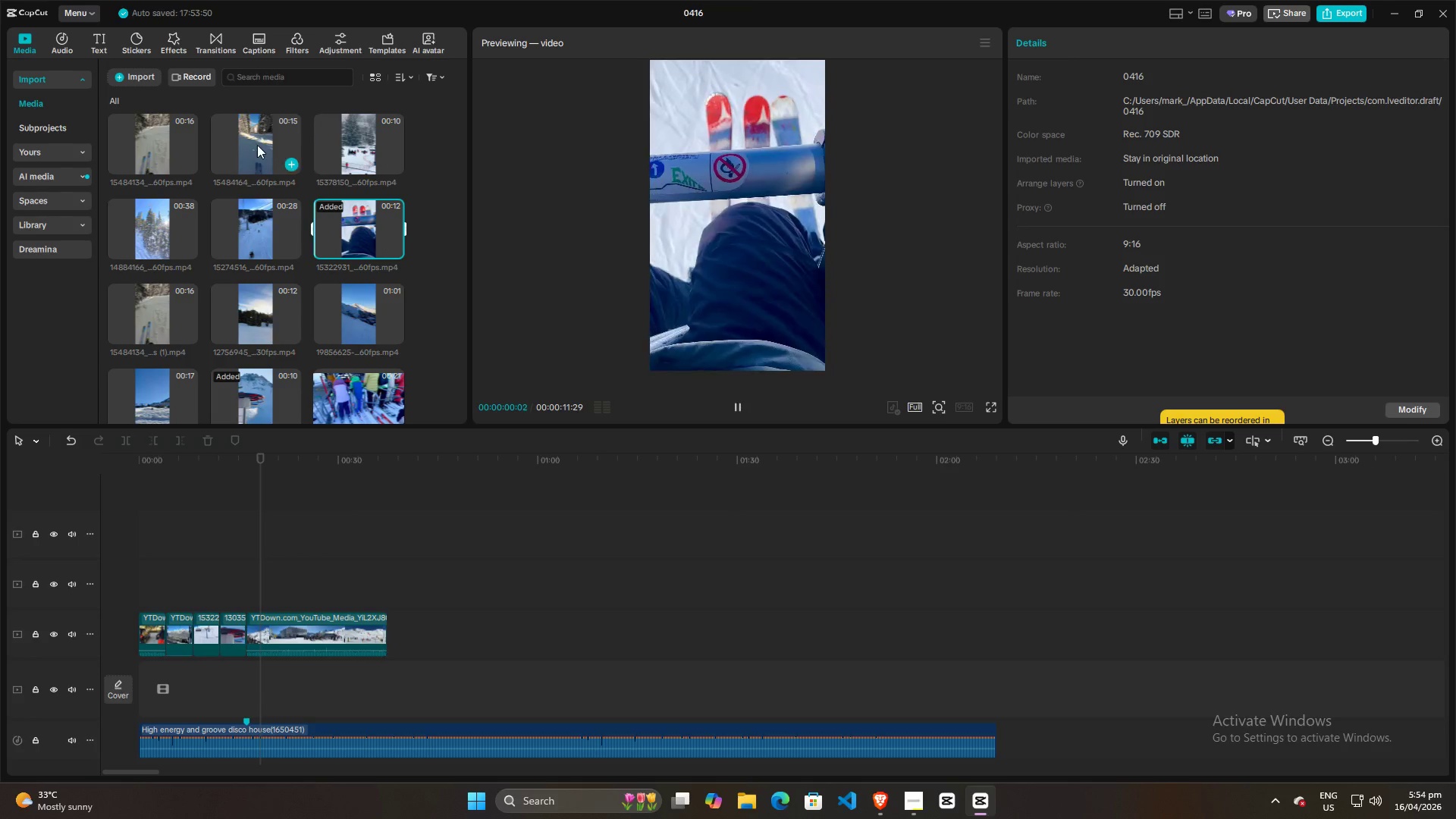 
left_click([262, 143])
 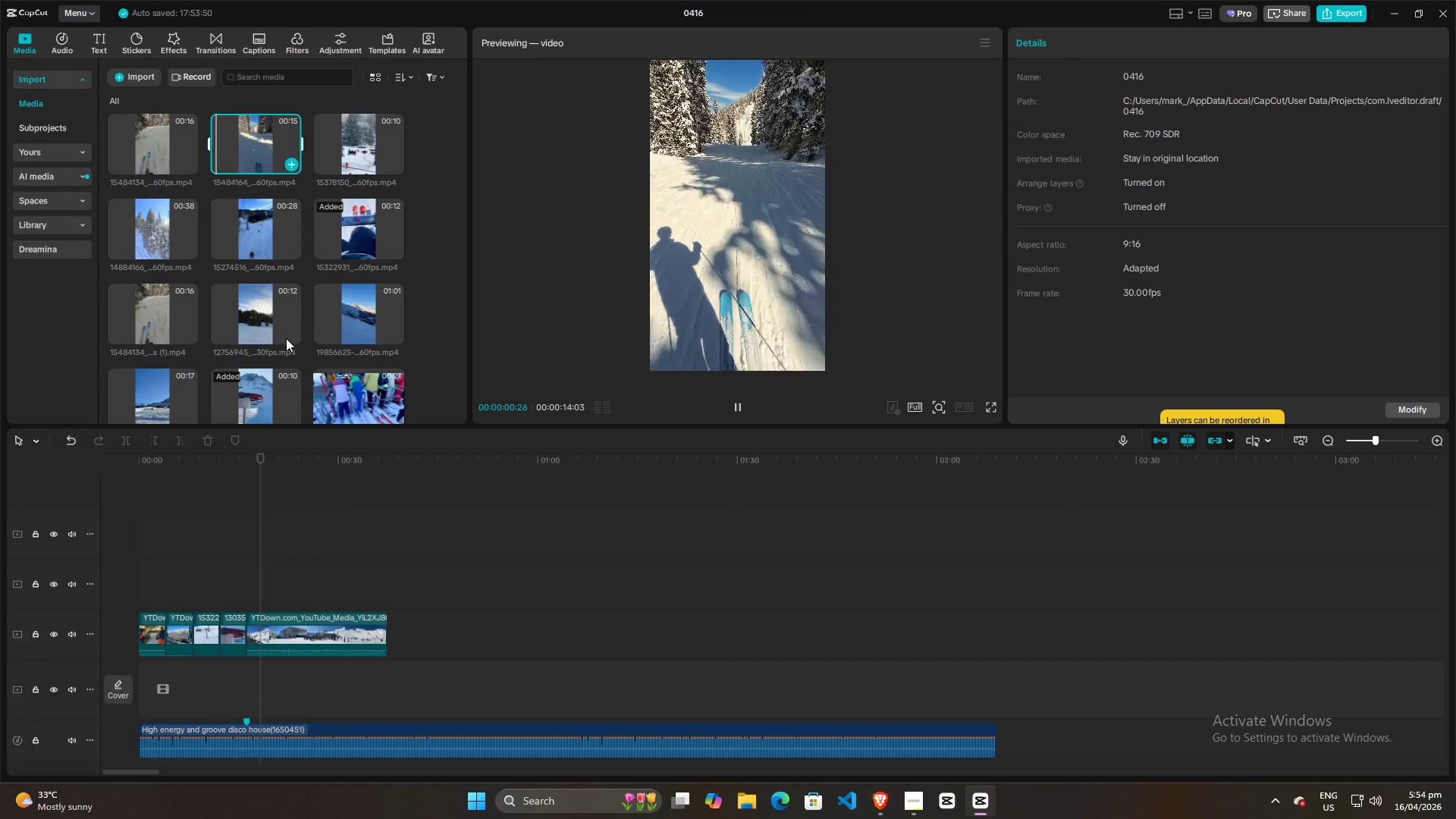 
left_click([218, 556])
 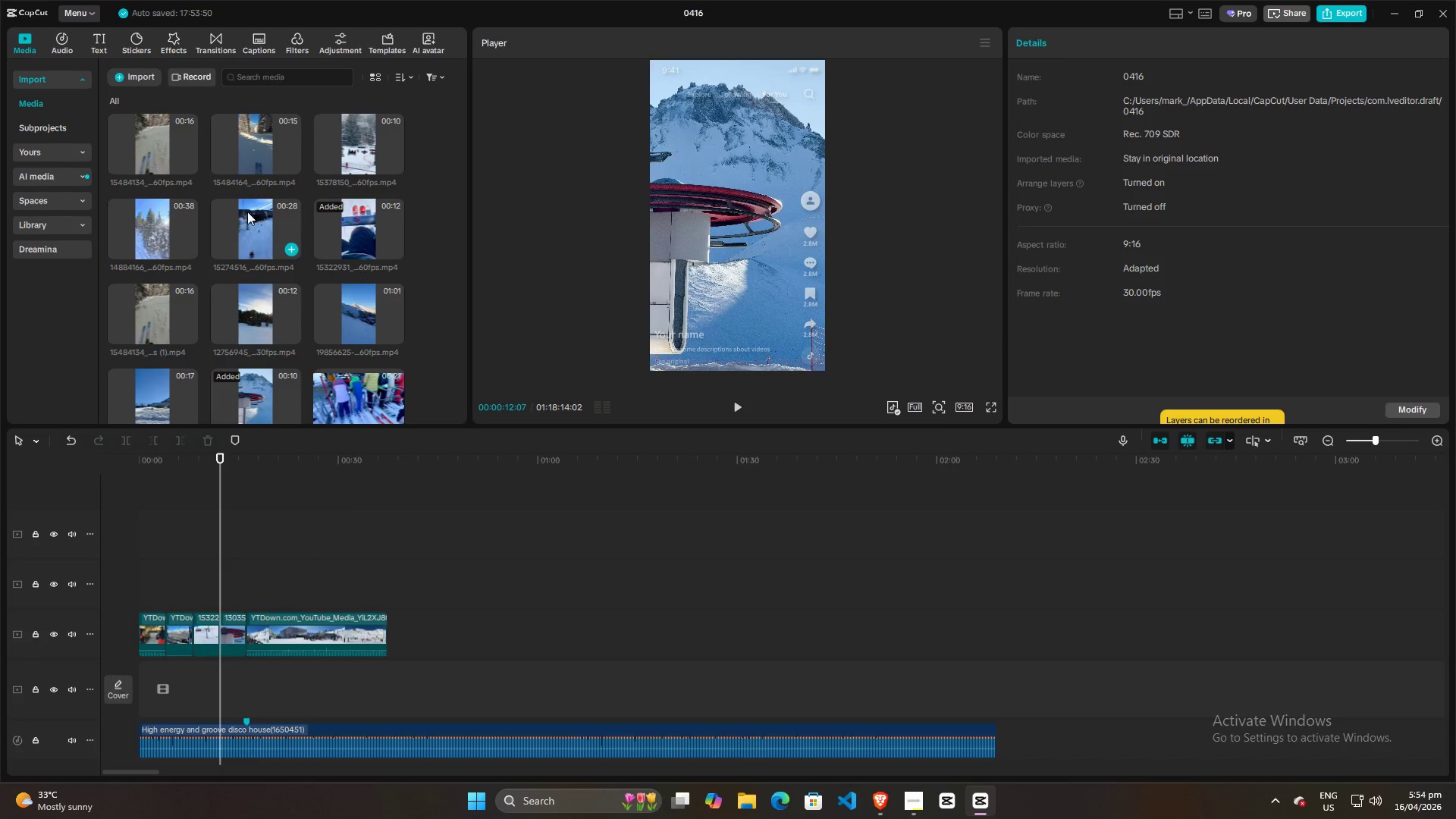 
left_click([249, 132])
 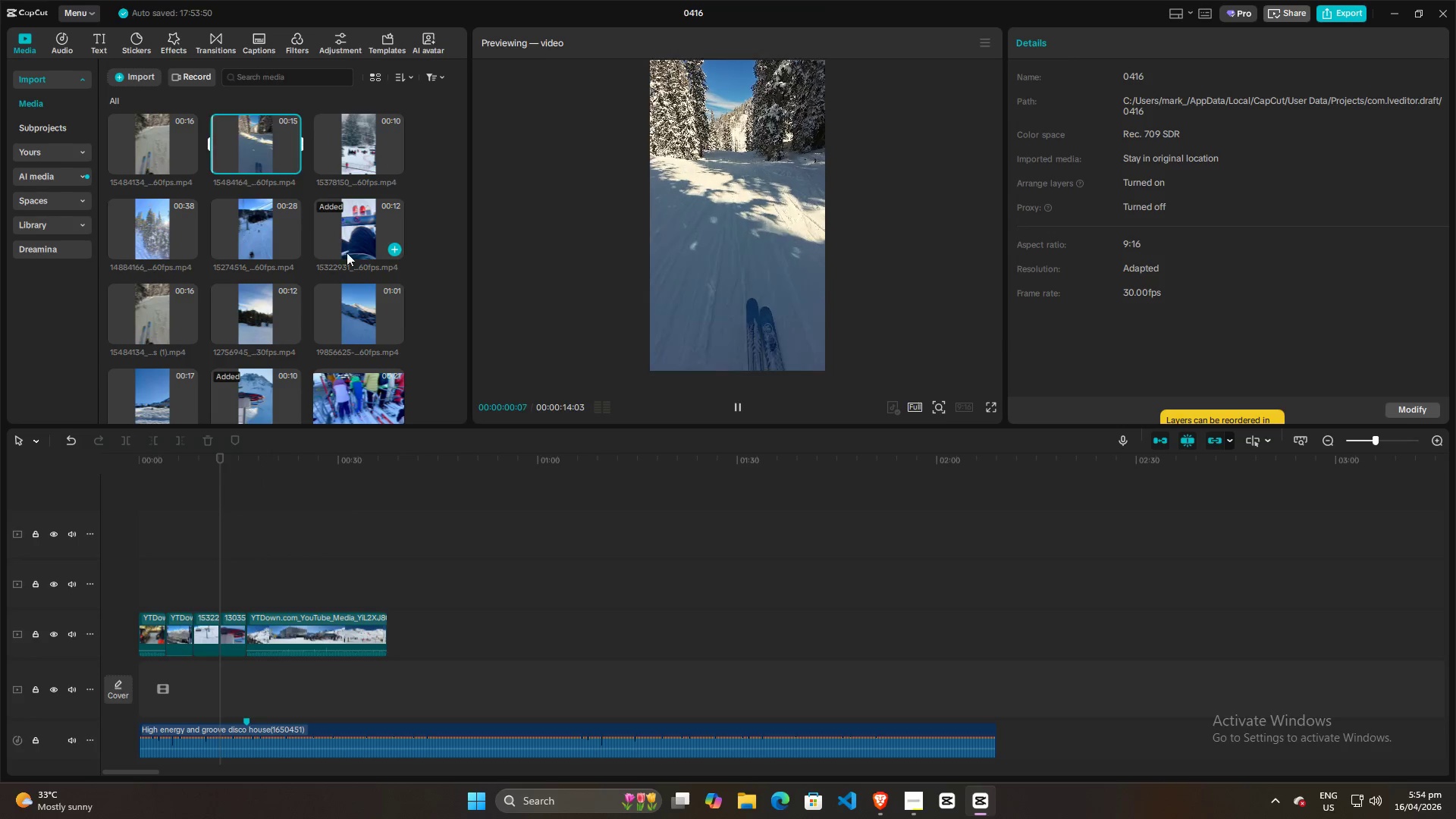 
left_click([352, 322])
 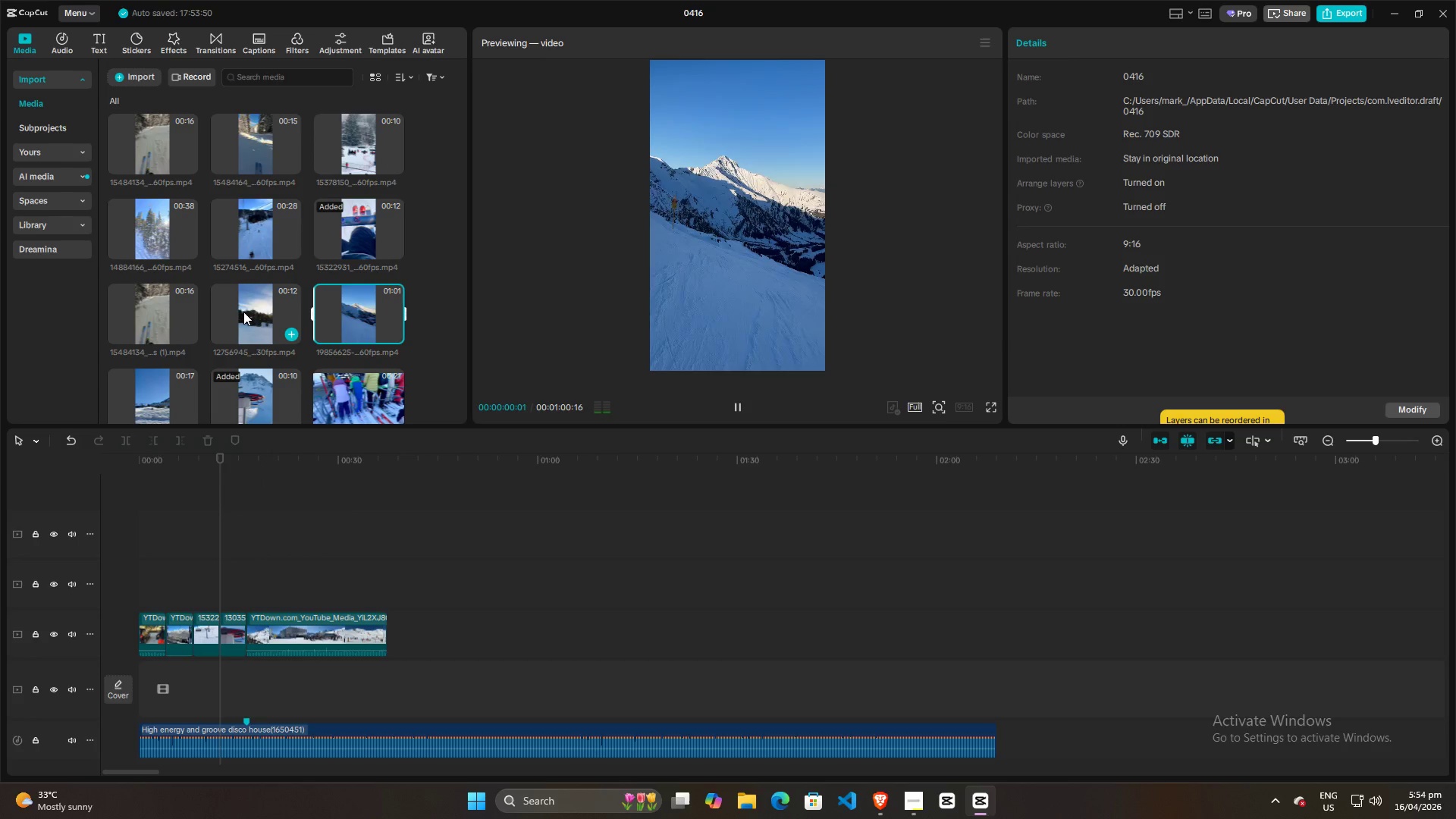 
left_click([243, 312])
 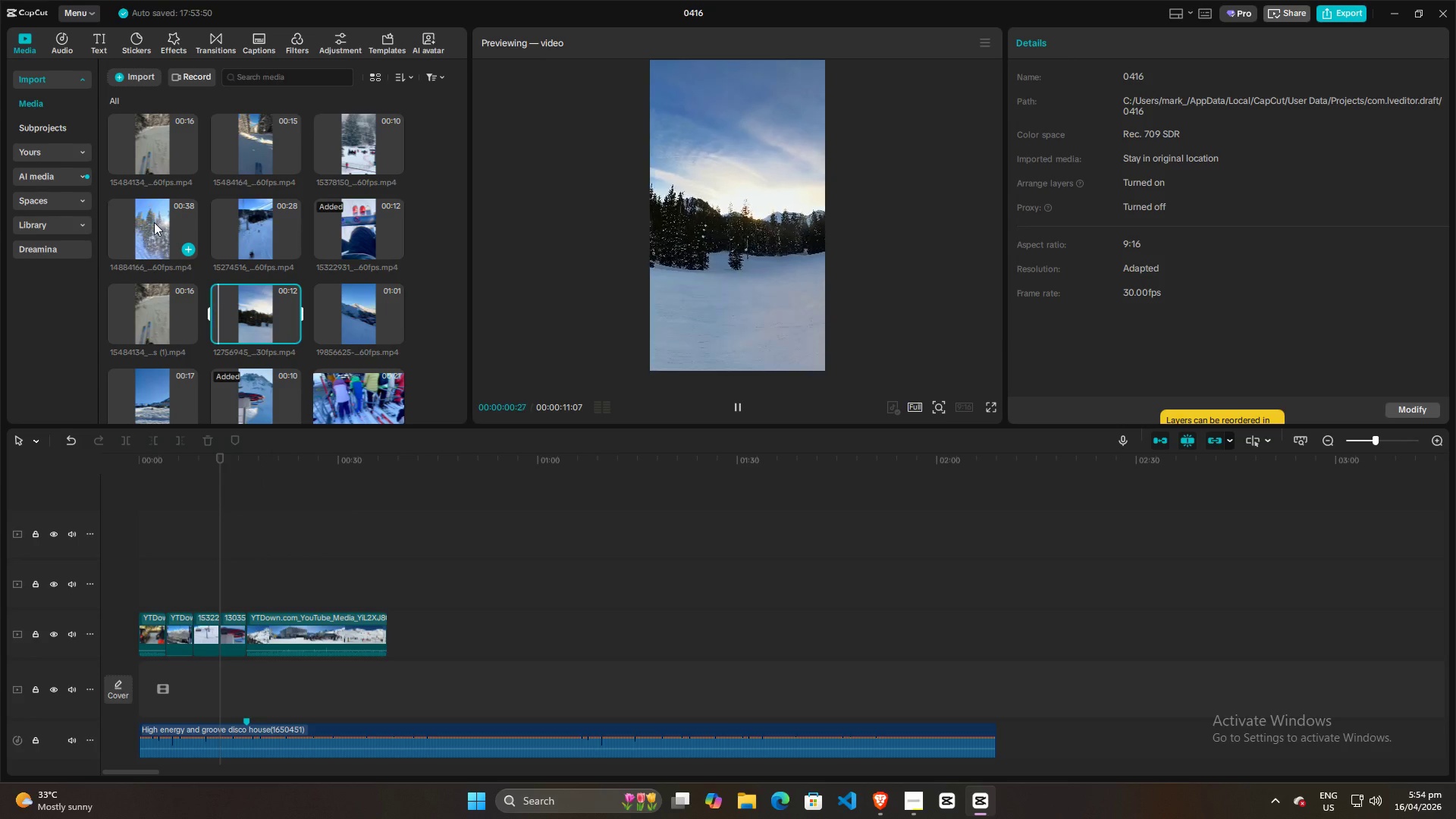 
double_click([147, 146])
 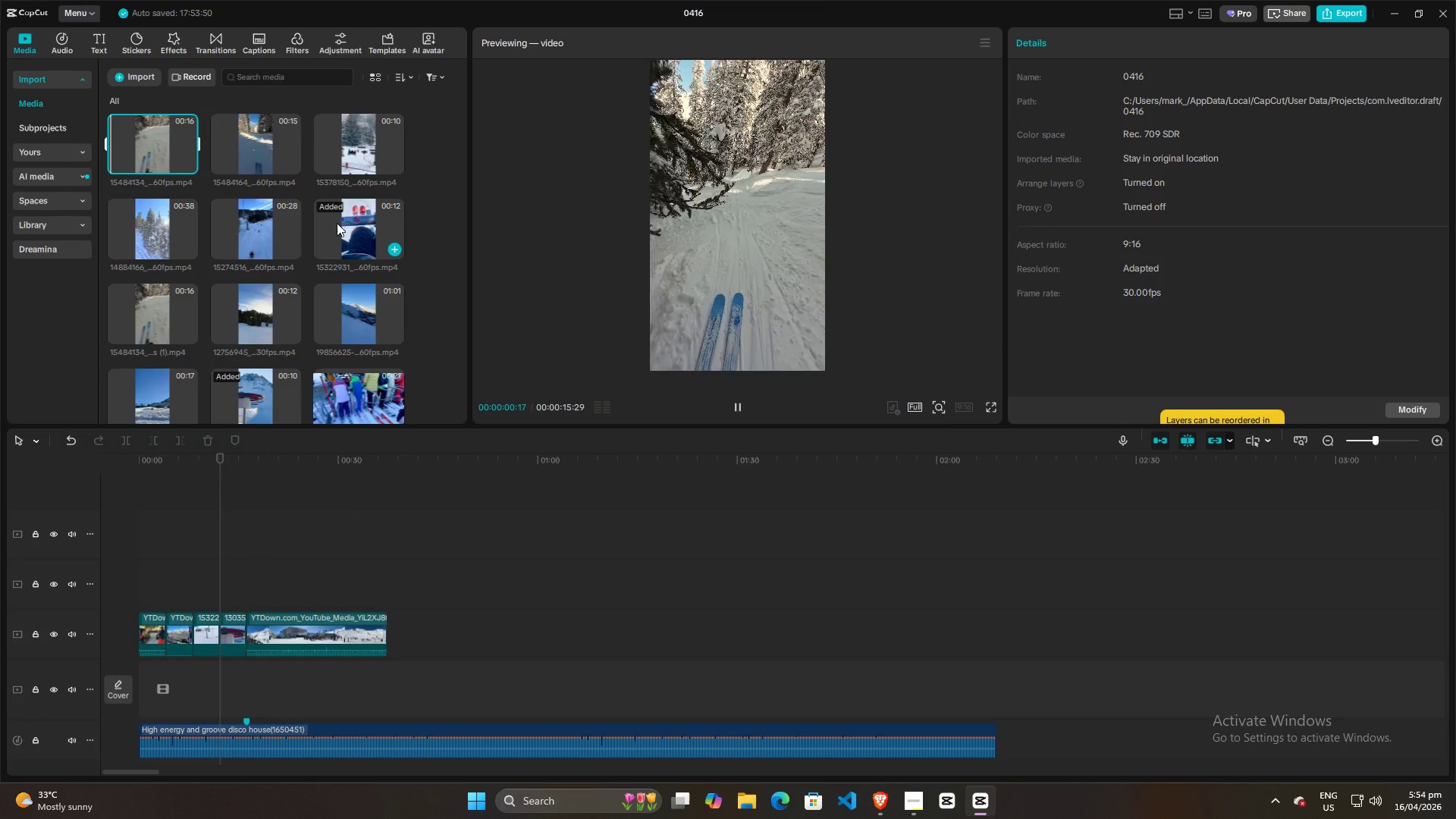 
double_click([330, 300])
 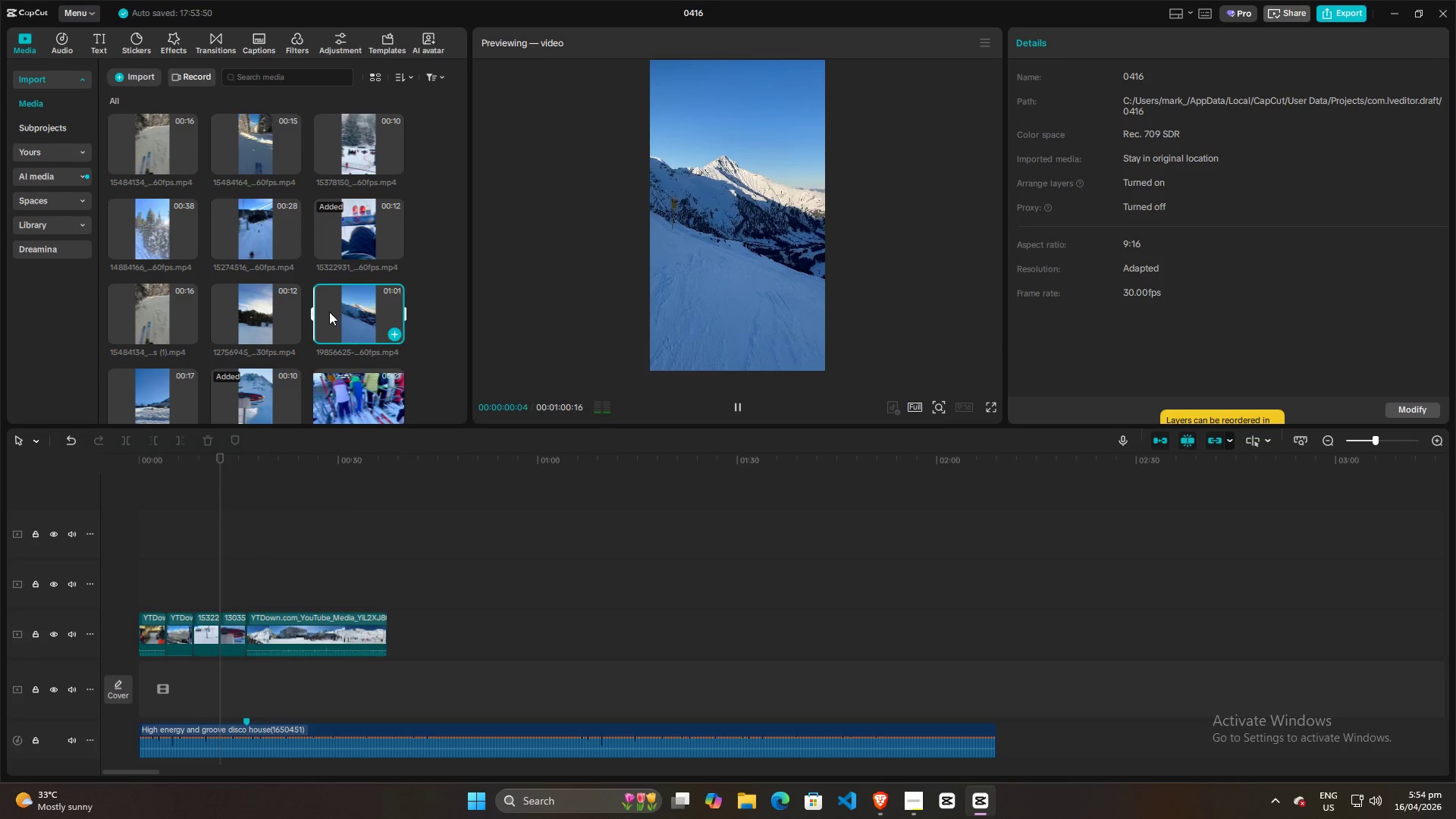 
scroll: coordinate [325, 313], scroll_direction: down, amount: 2.0
 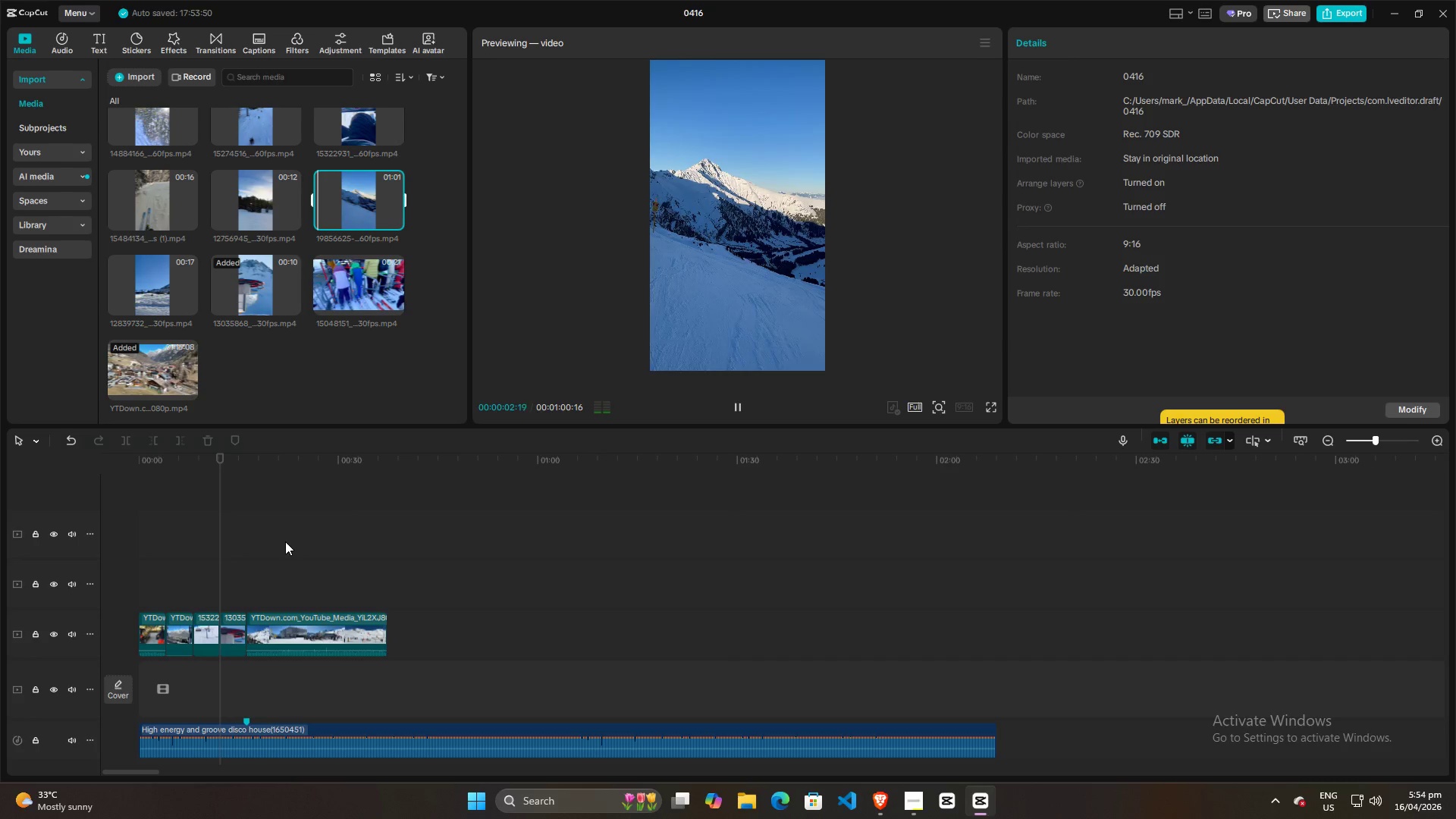 
left_click([284, 548])
 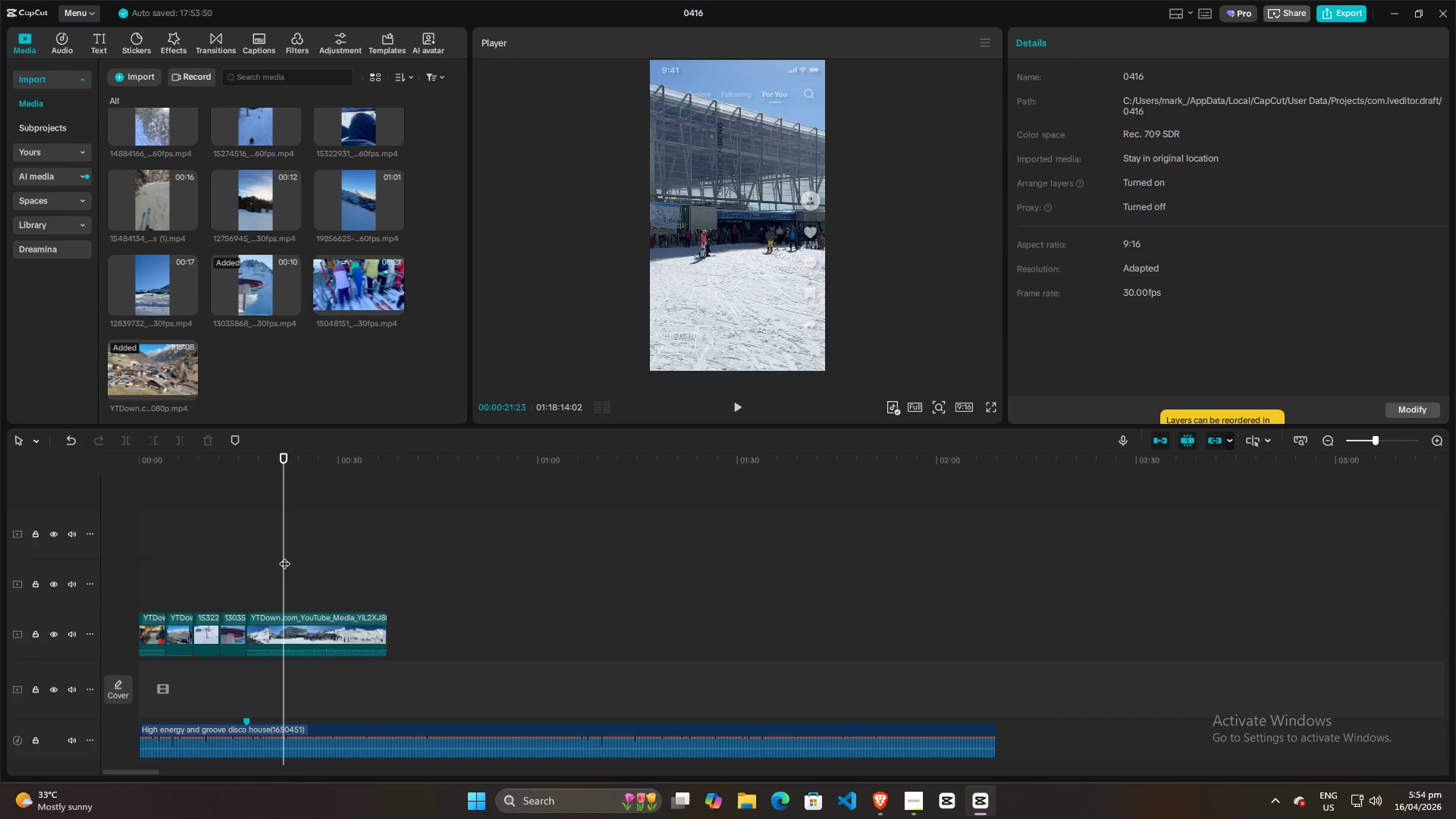 
left_click_drag(start_coordinate=[284, 556], to_coordinate=[233, 556])
 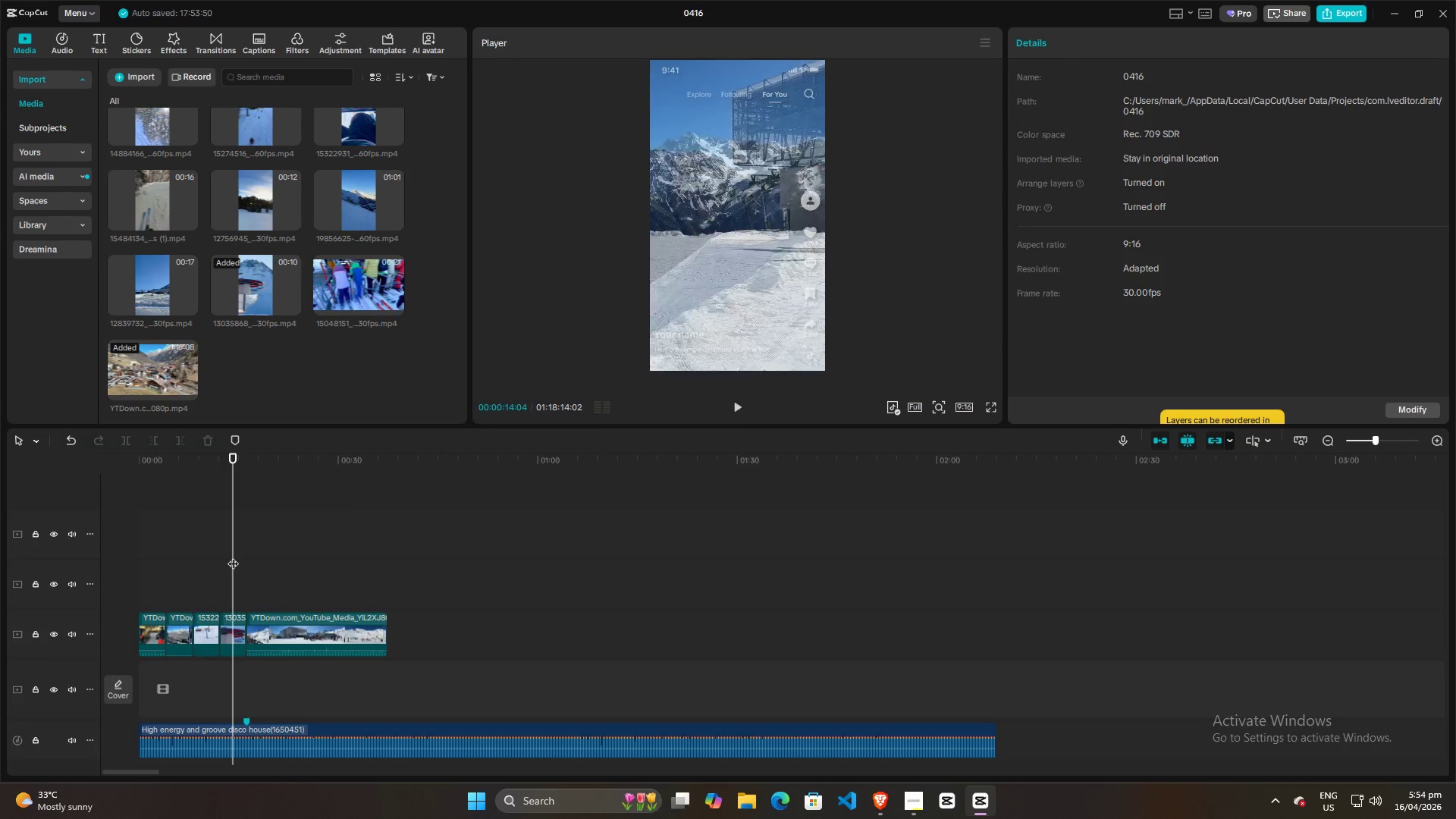 
key(Space)
 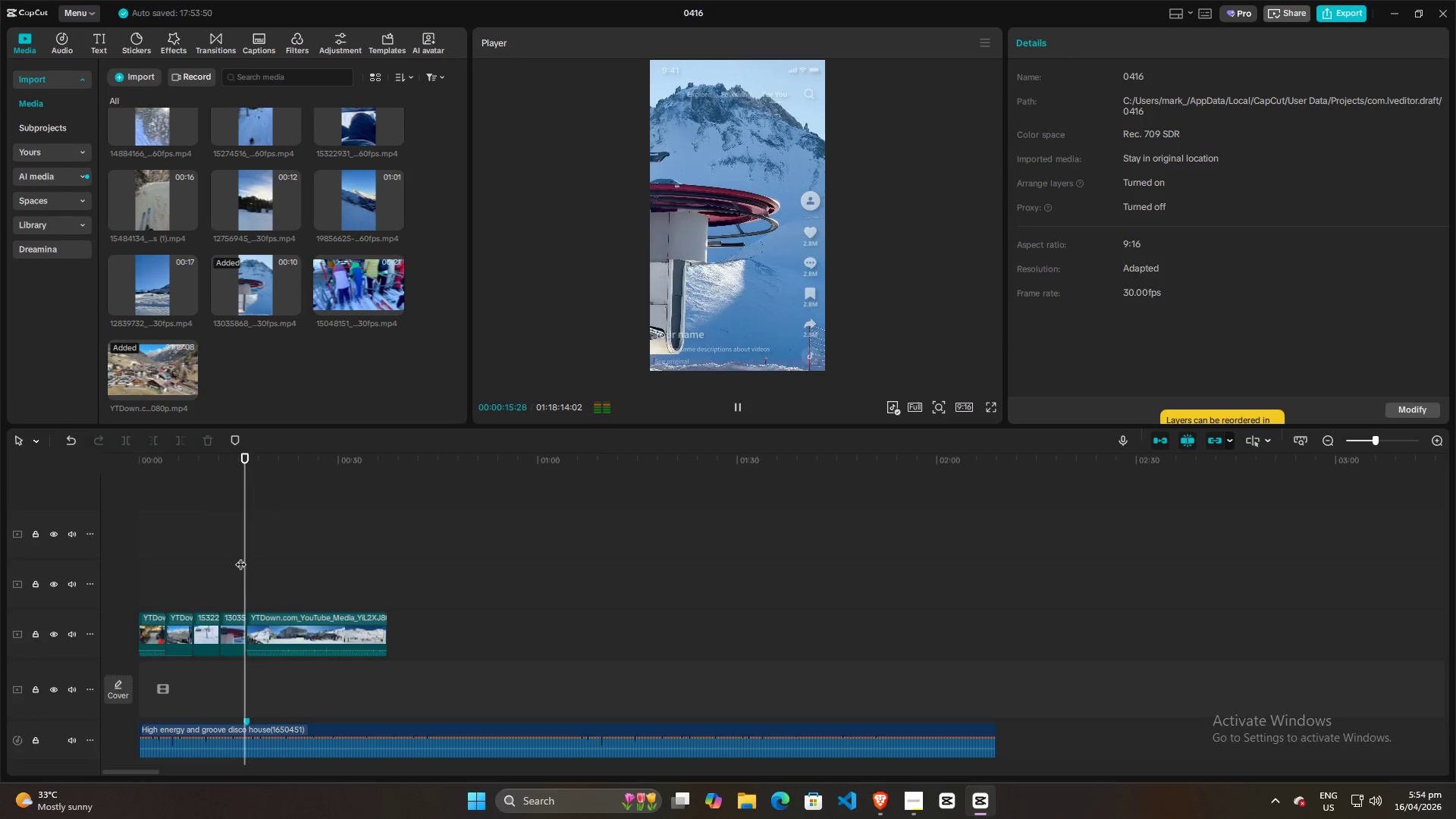 
left_click_drag(start_coordinate=[246, 557], to_coordinate=[289, 555])
 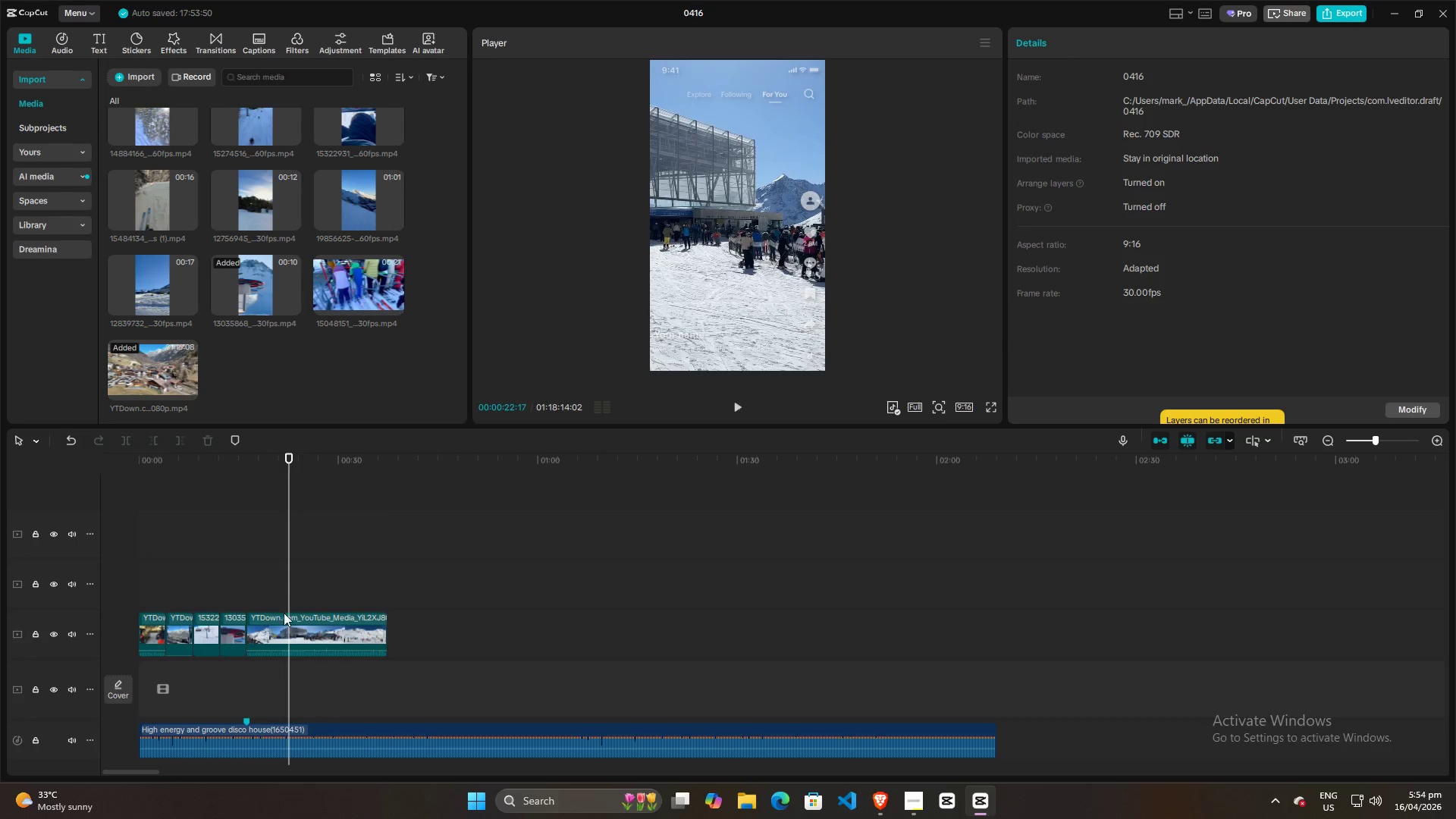 
left_click([283, 622])
 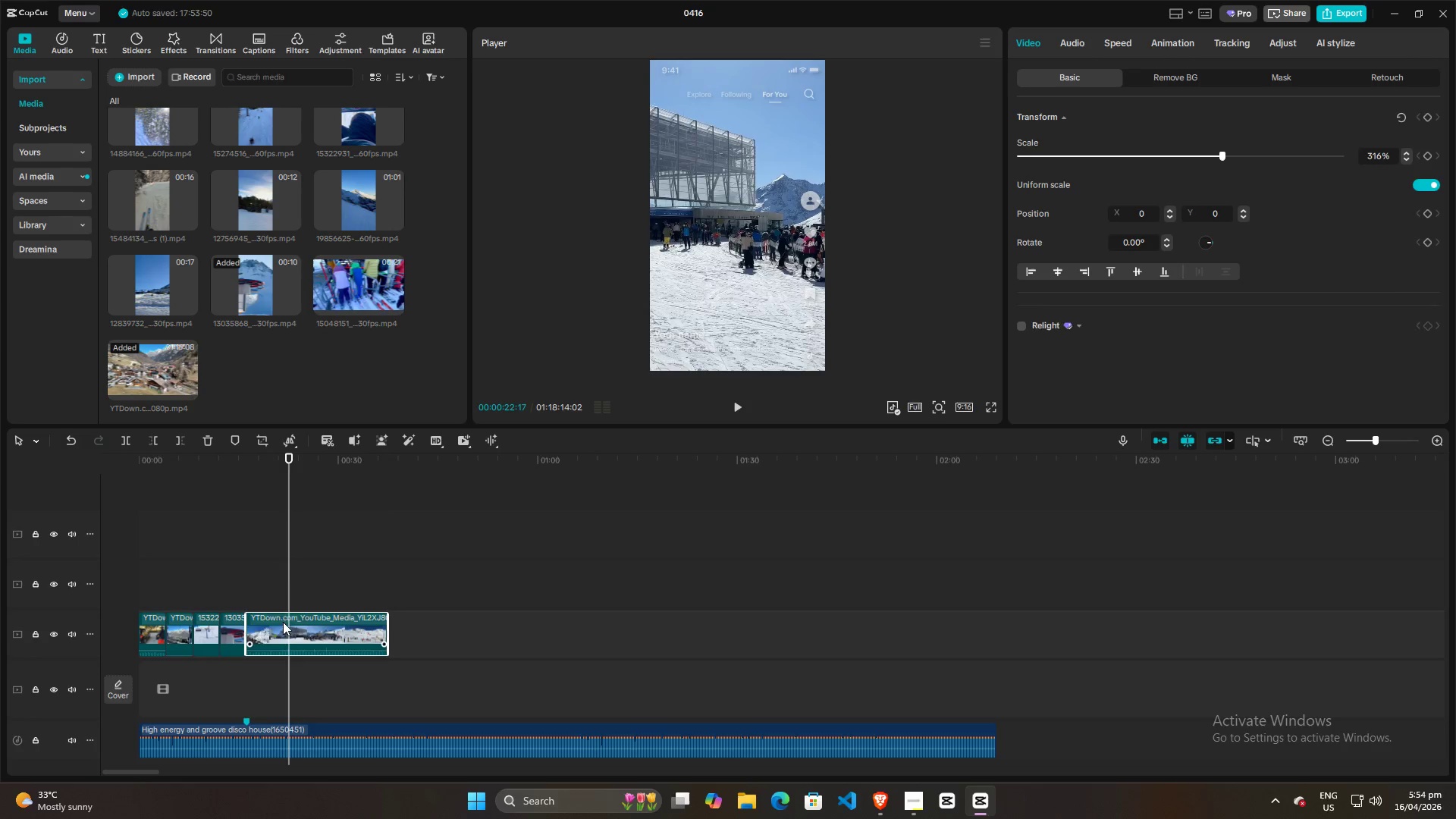 
key(Q)
 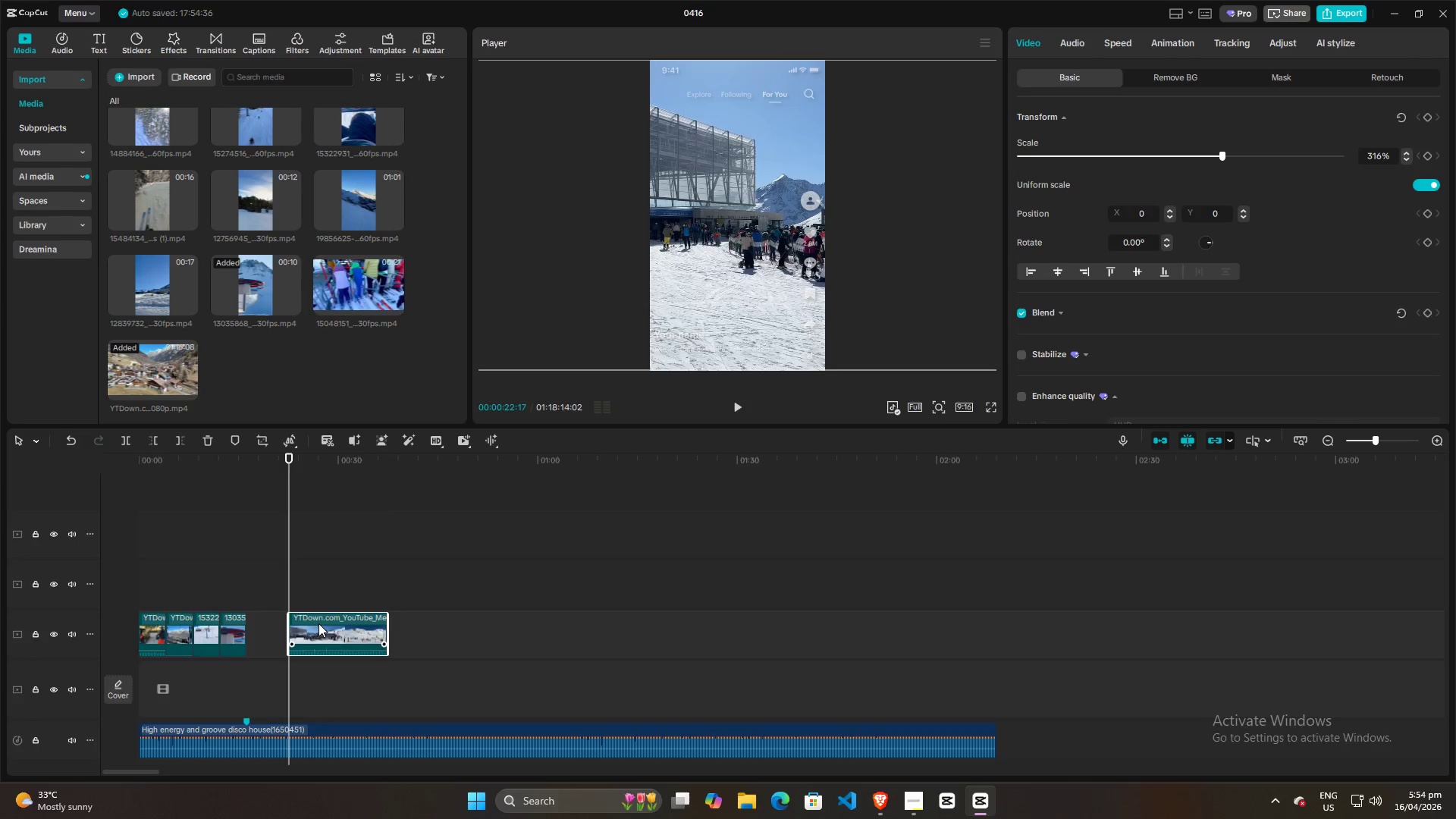 
left_click_drag(start_coordinate=[318, 623], to_coordinate=[281, 623])
 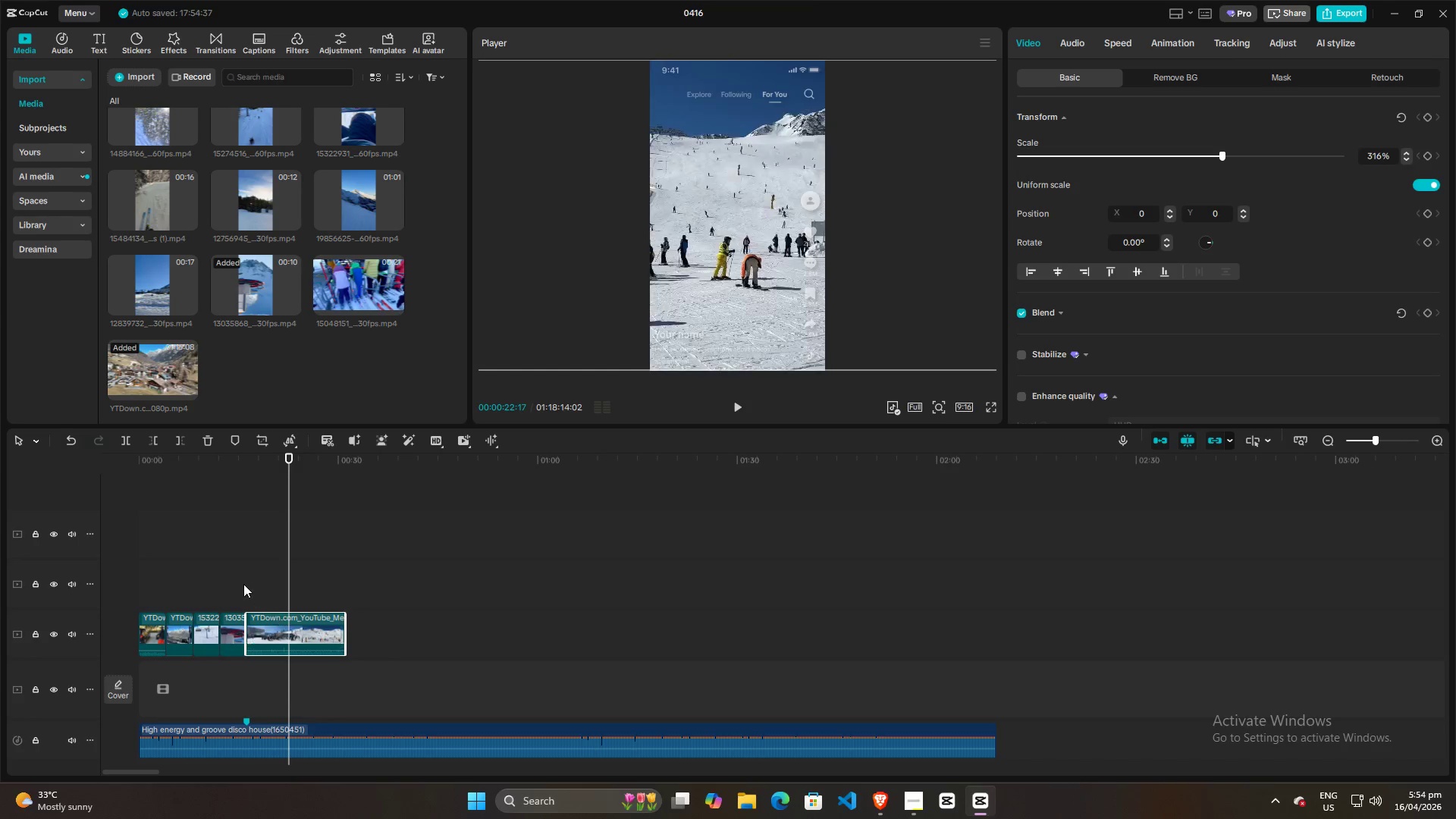 
left_click([234, 579])
 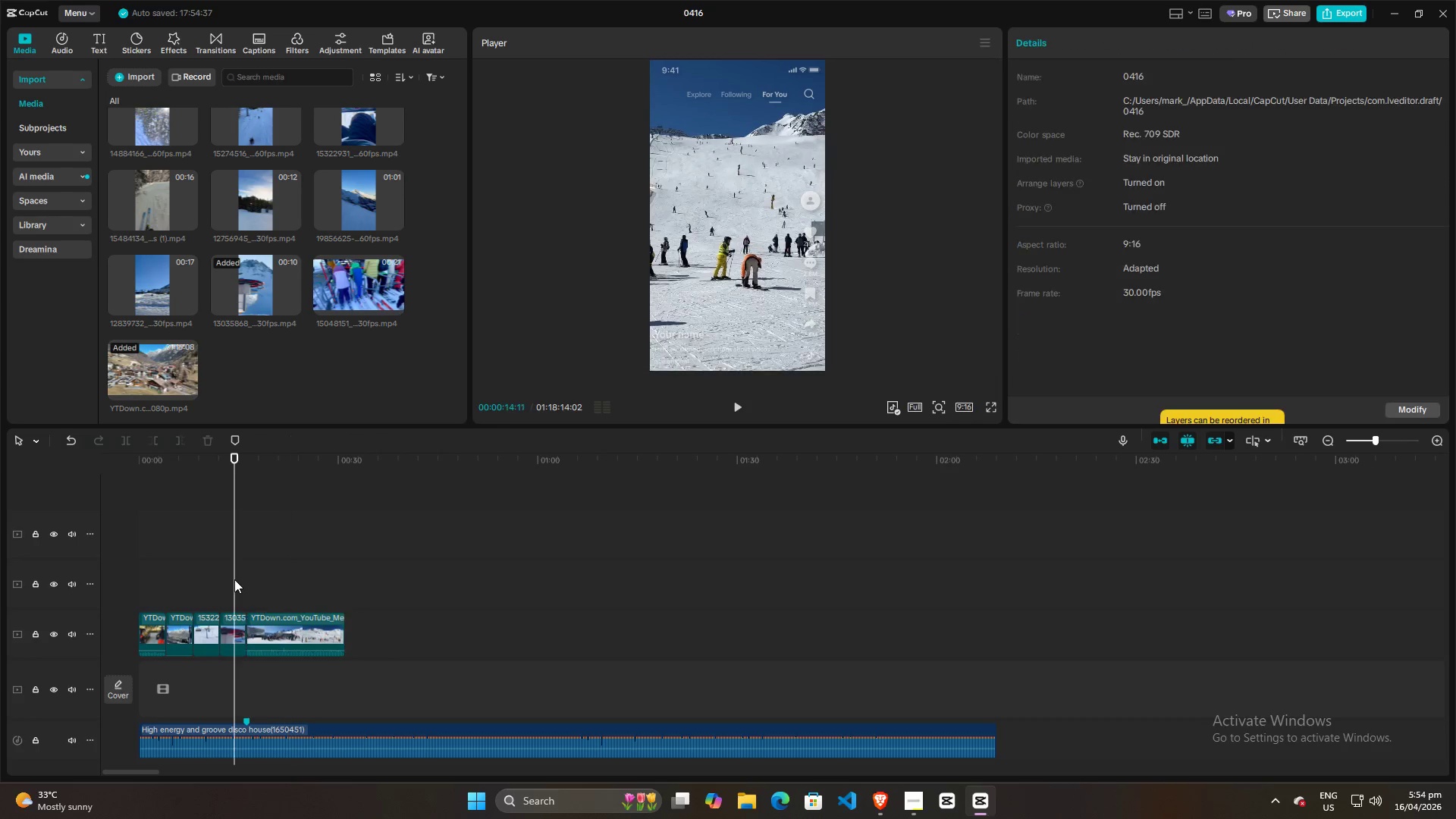 
key(Space)
 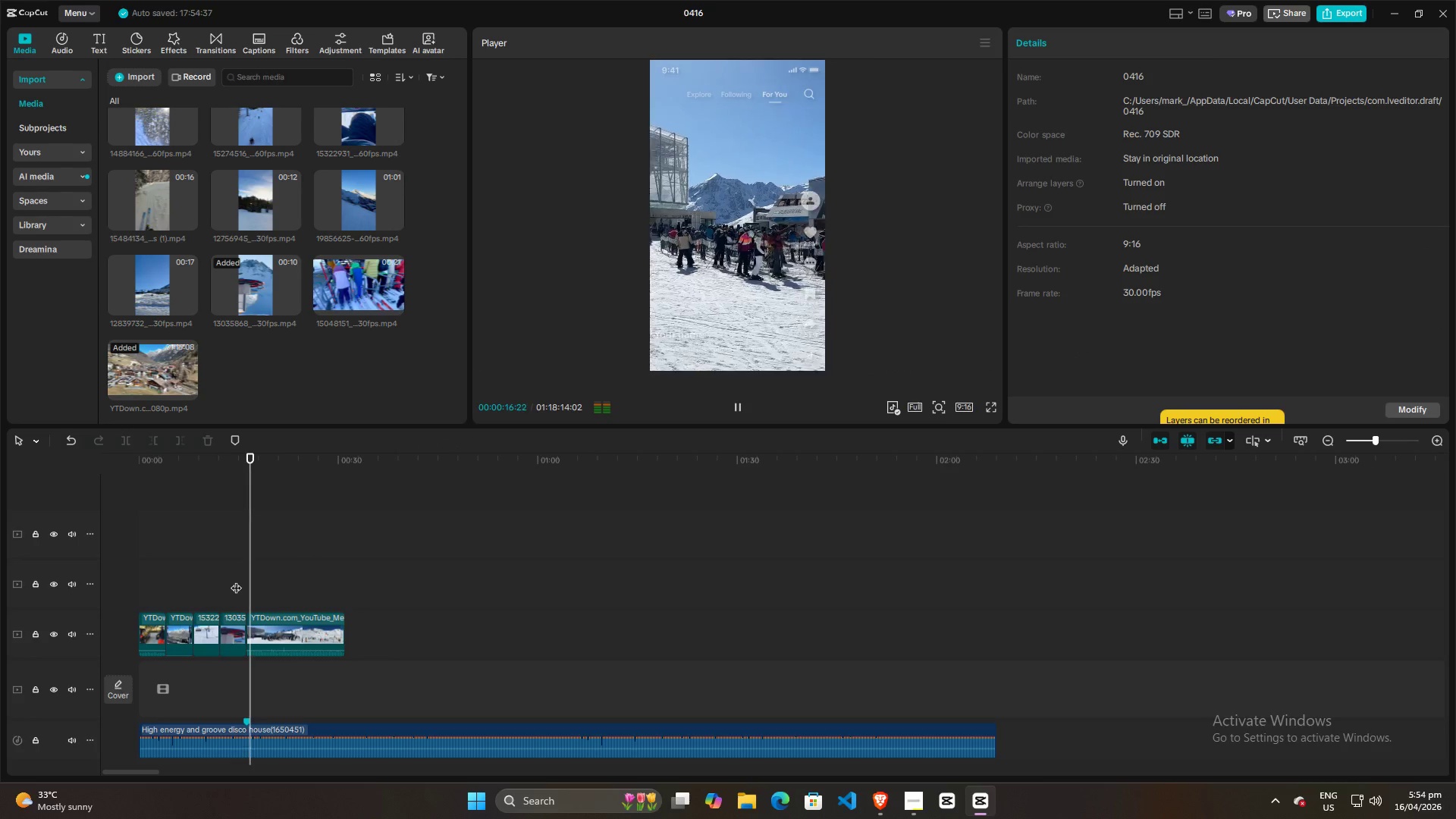 
key(Space)
 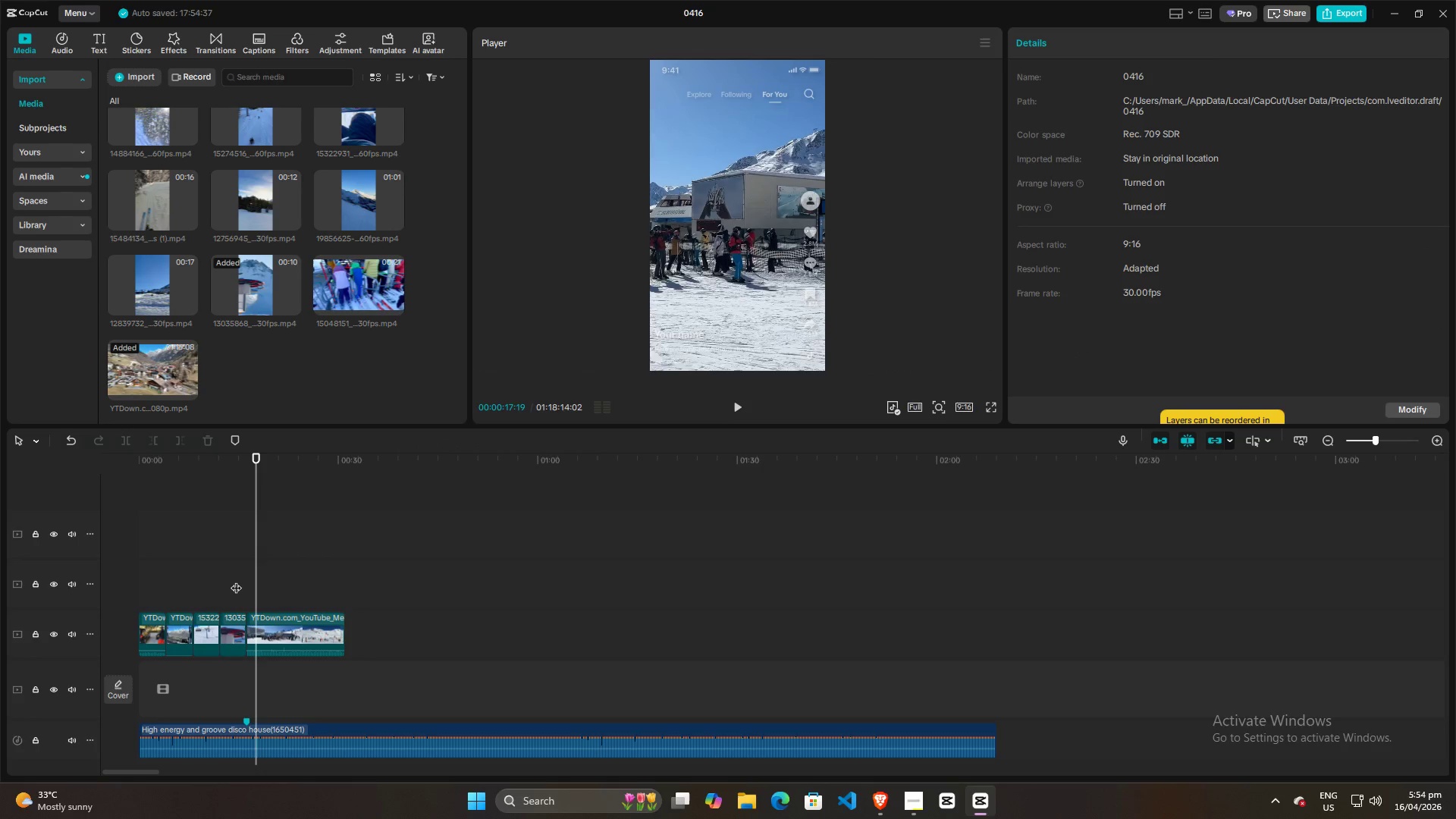 
left_click([236, 580])
 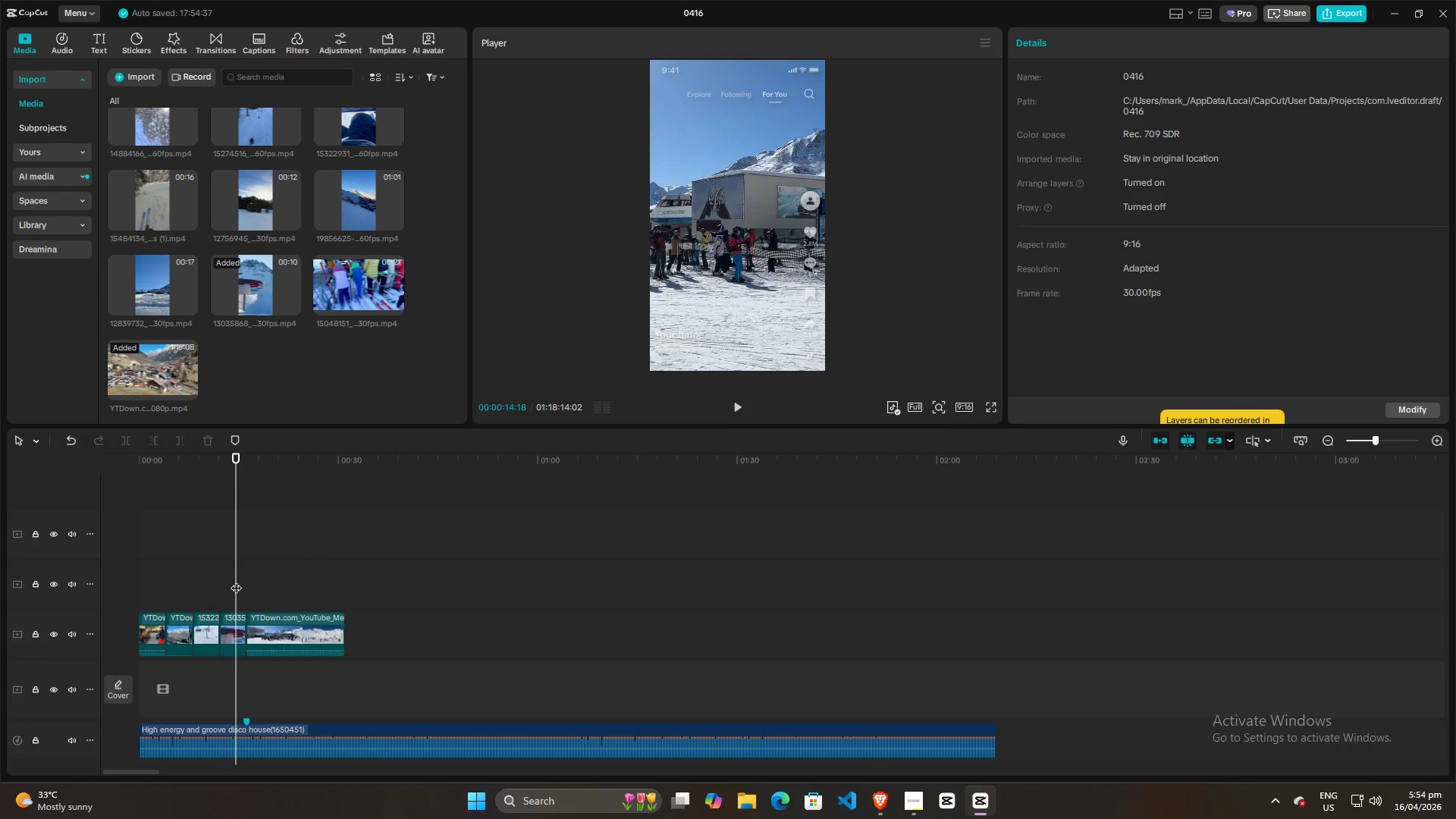 
key(Space)
 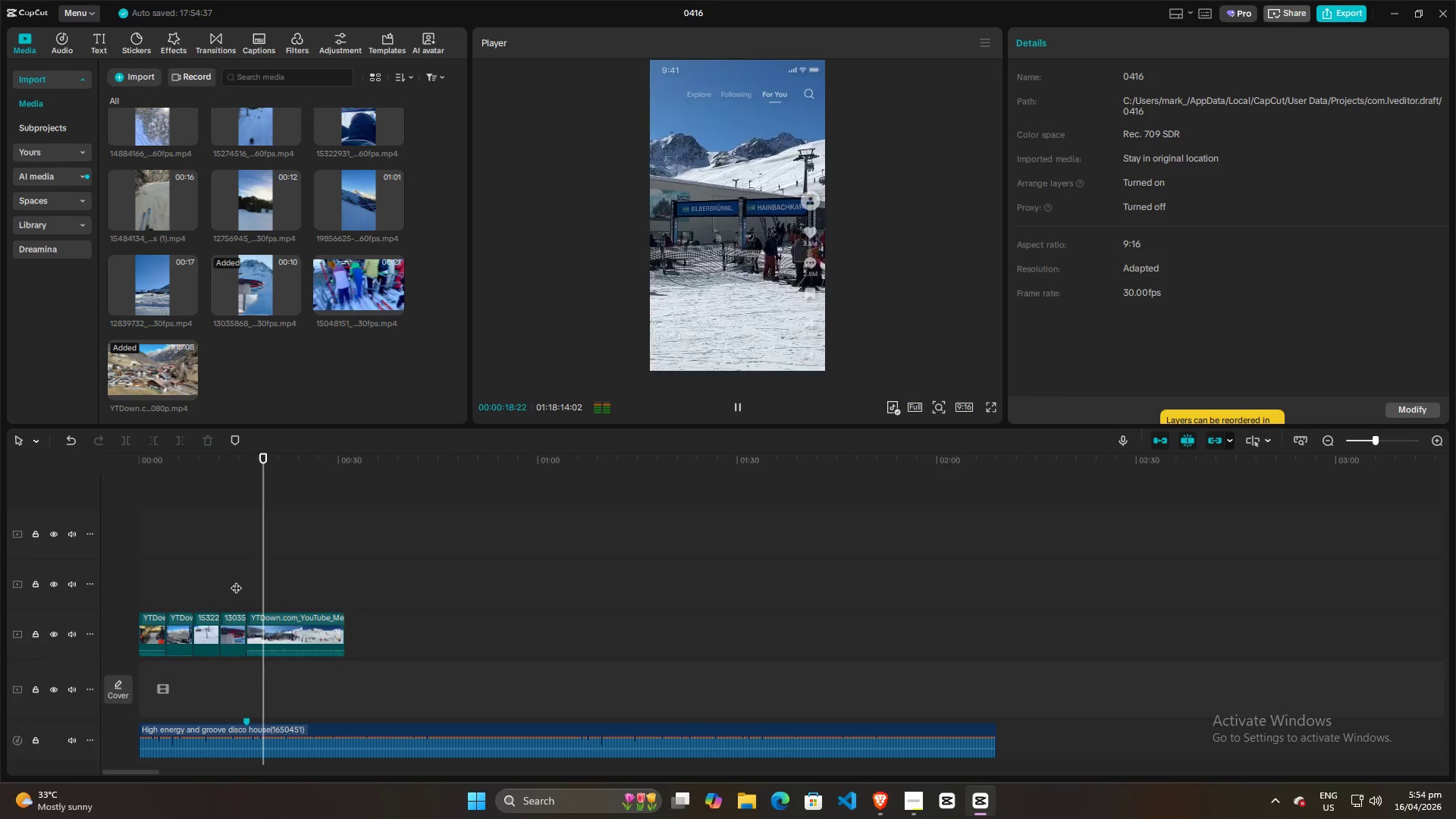 
wait(5.8)
 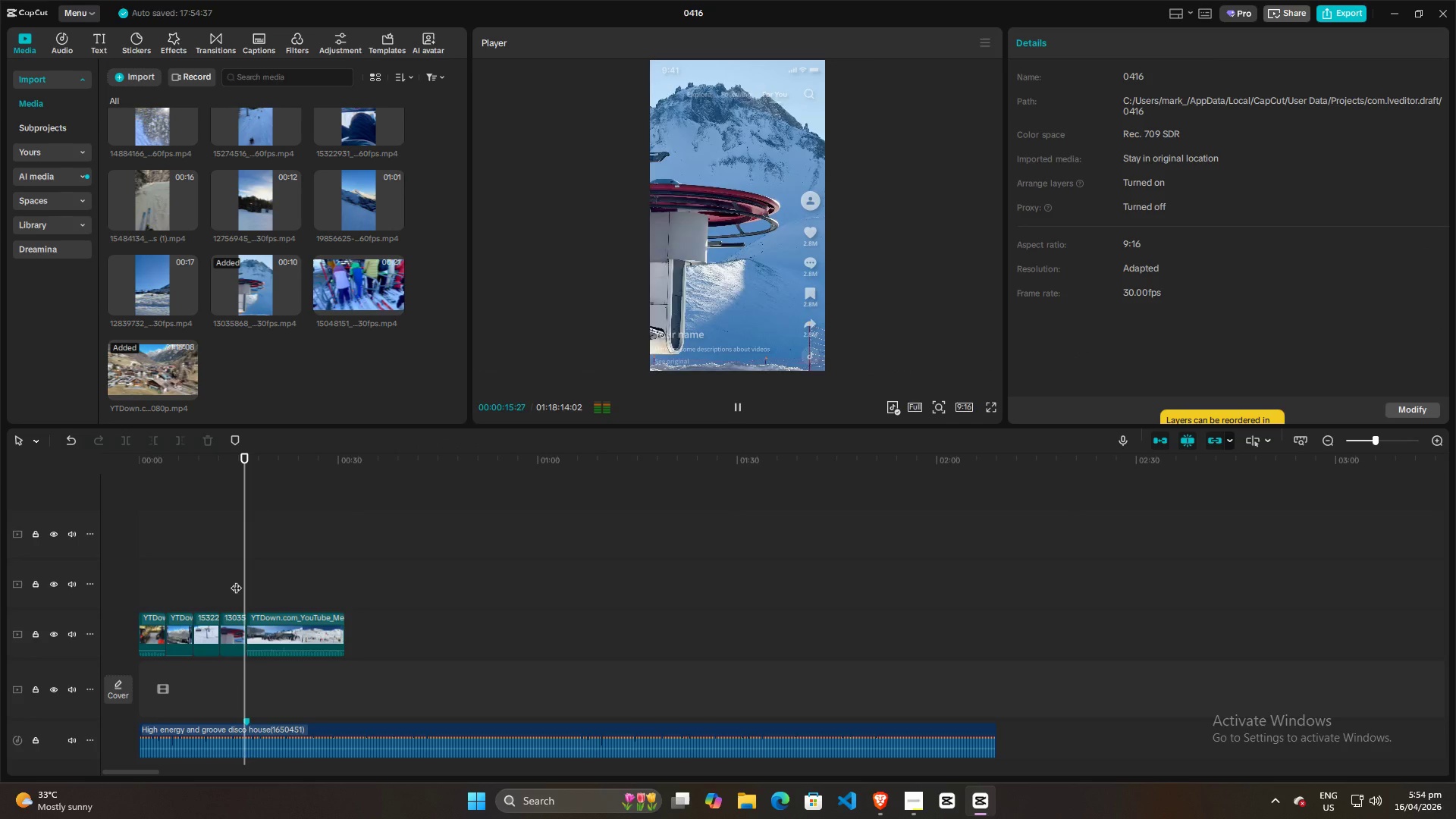 
key(Space)
 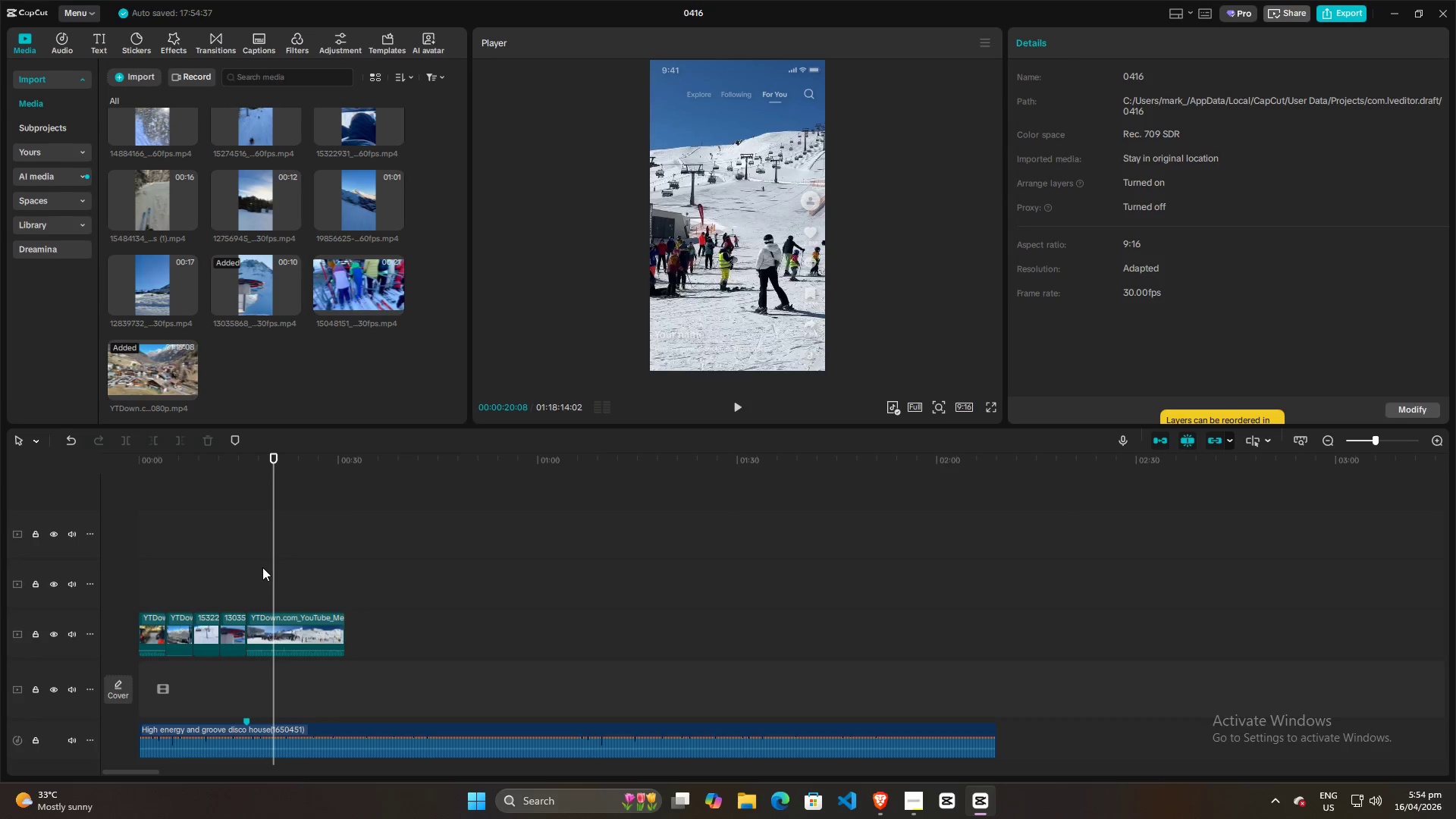 
left_click_drag(start_coordinate=[271, 560], to_coordinate=[302, 544])